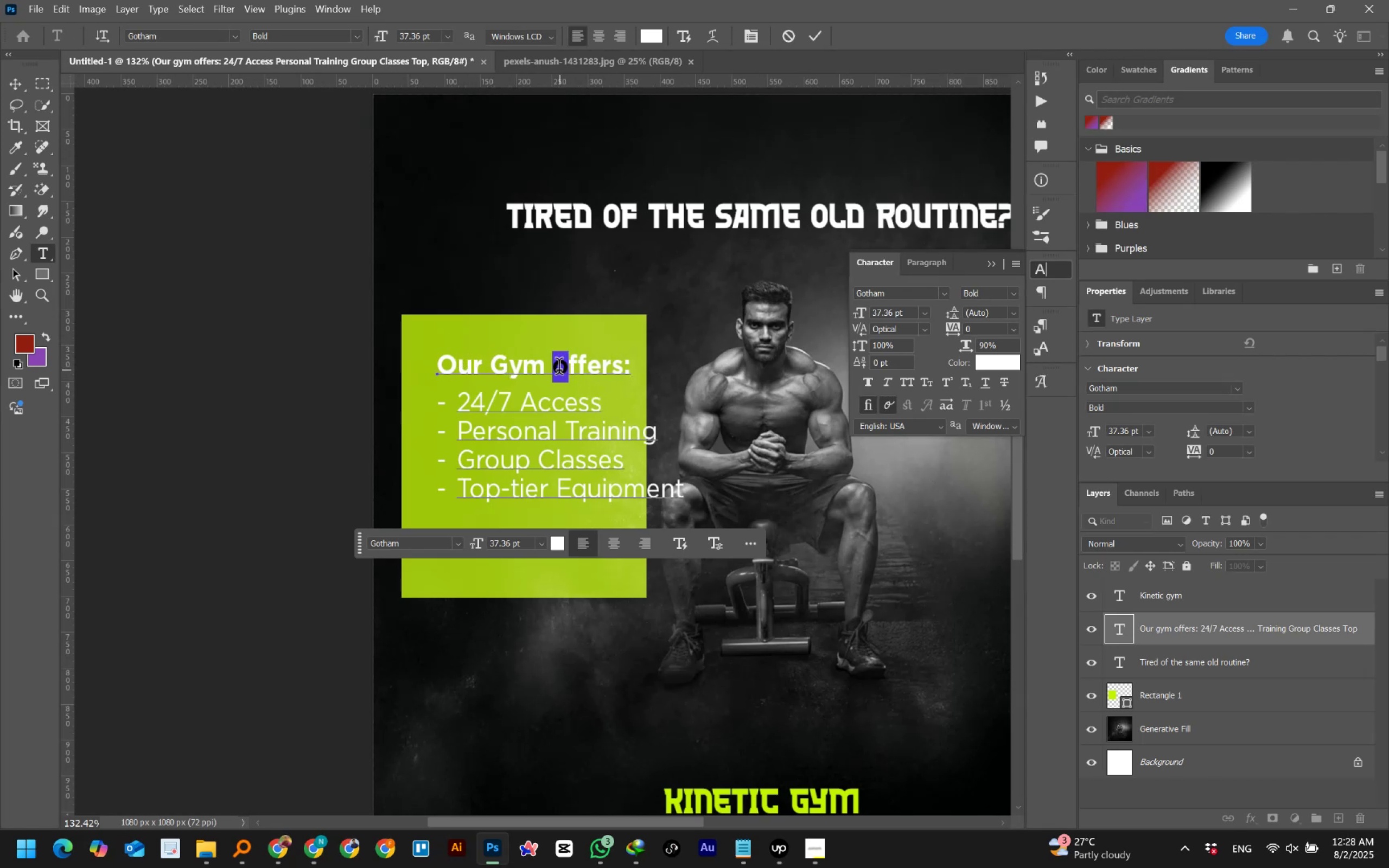 
key(Shift+O)
 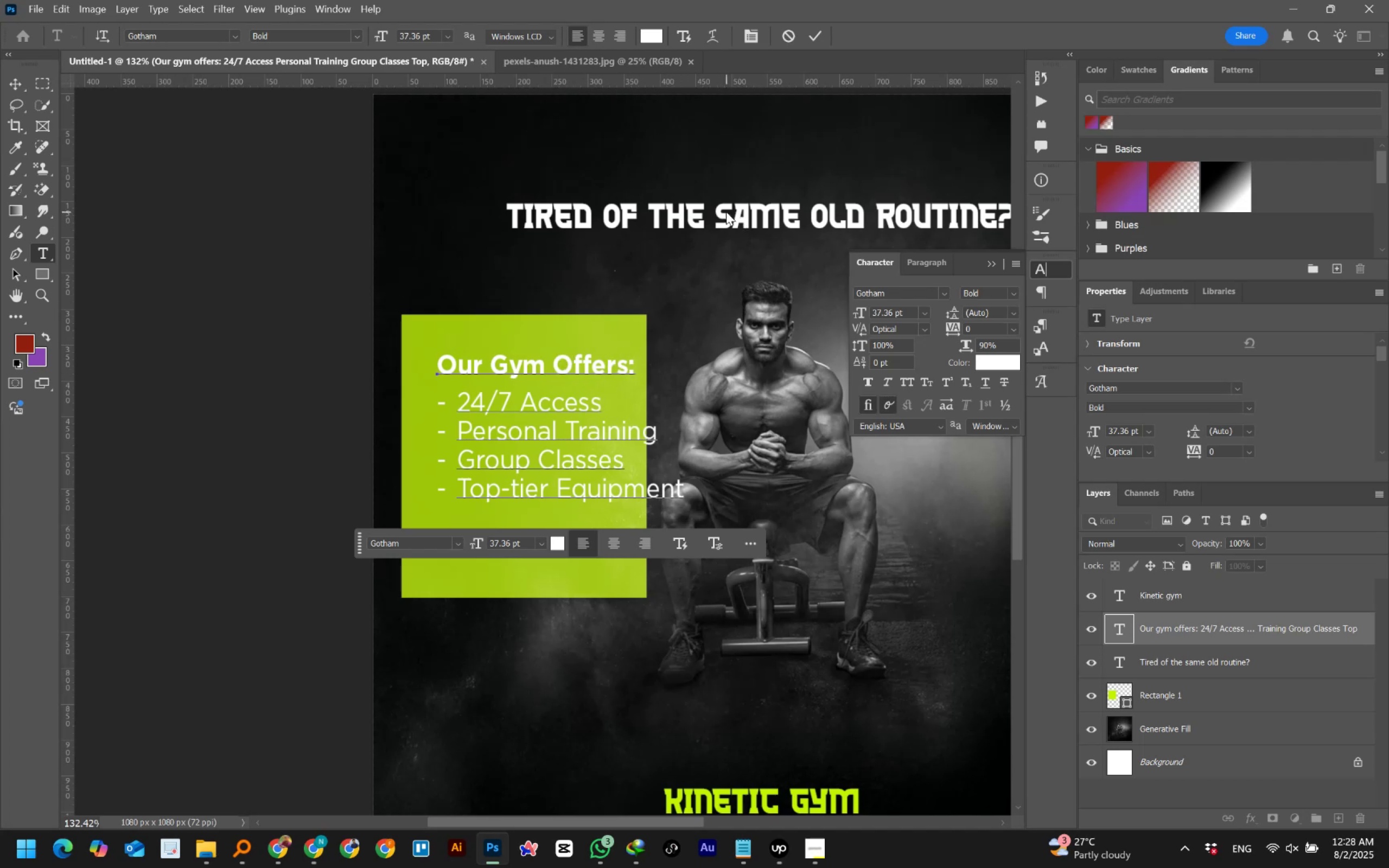 
left_click([813, 33])
 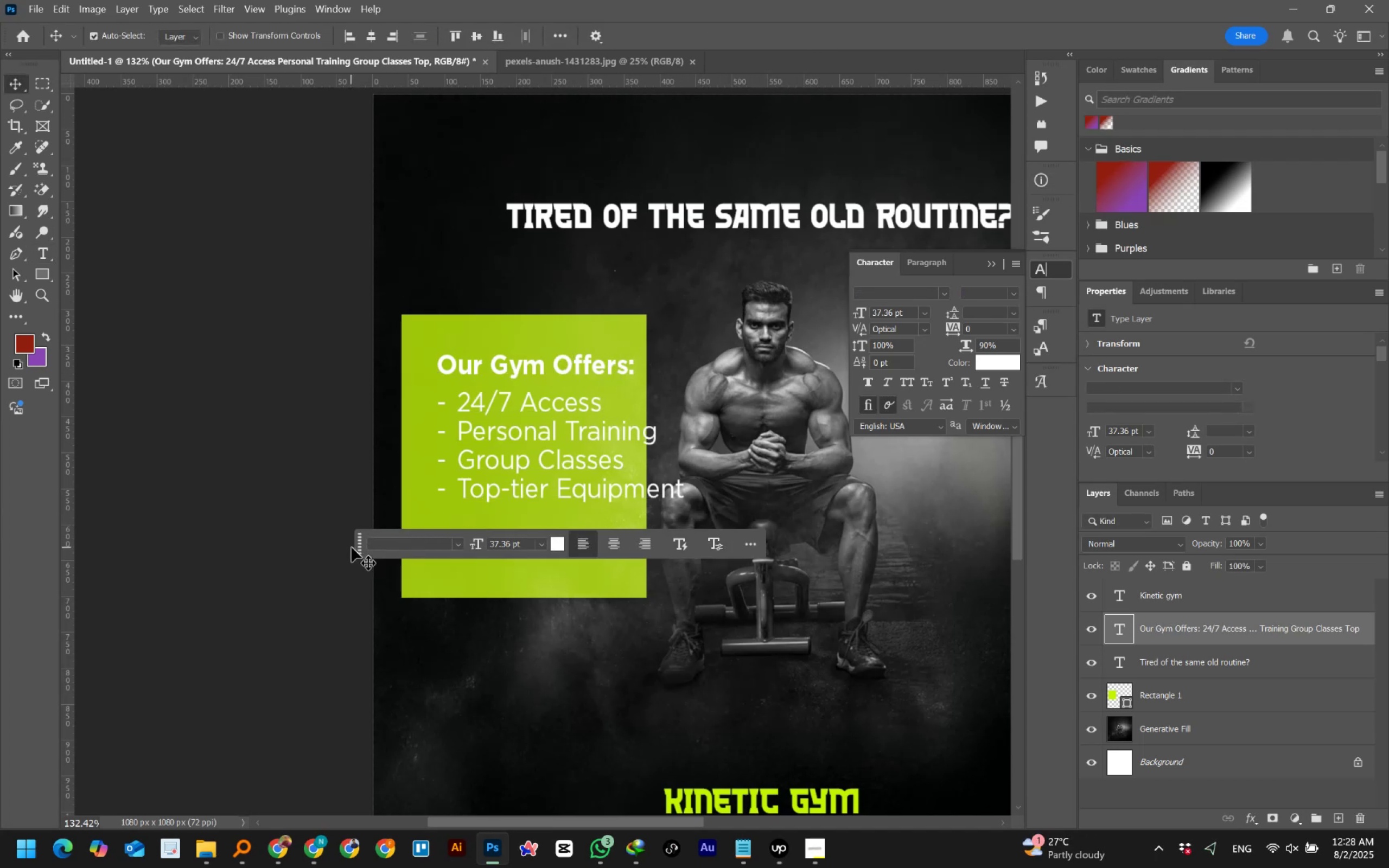 
mouse_move([519, 691])
 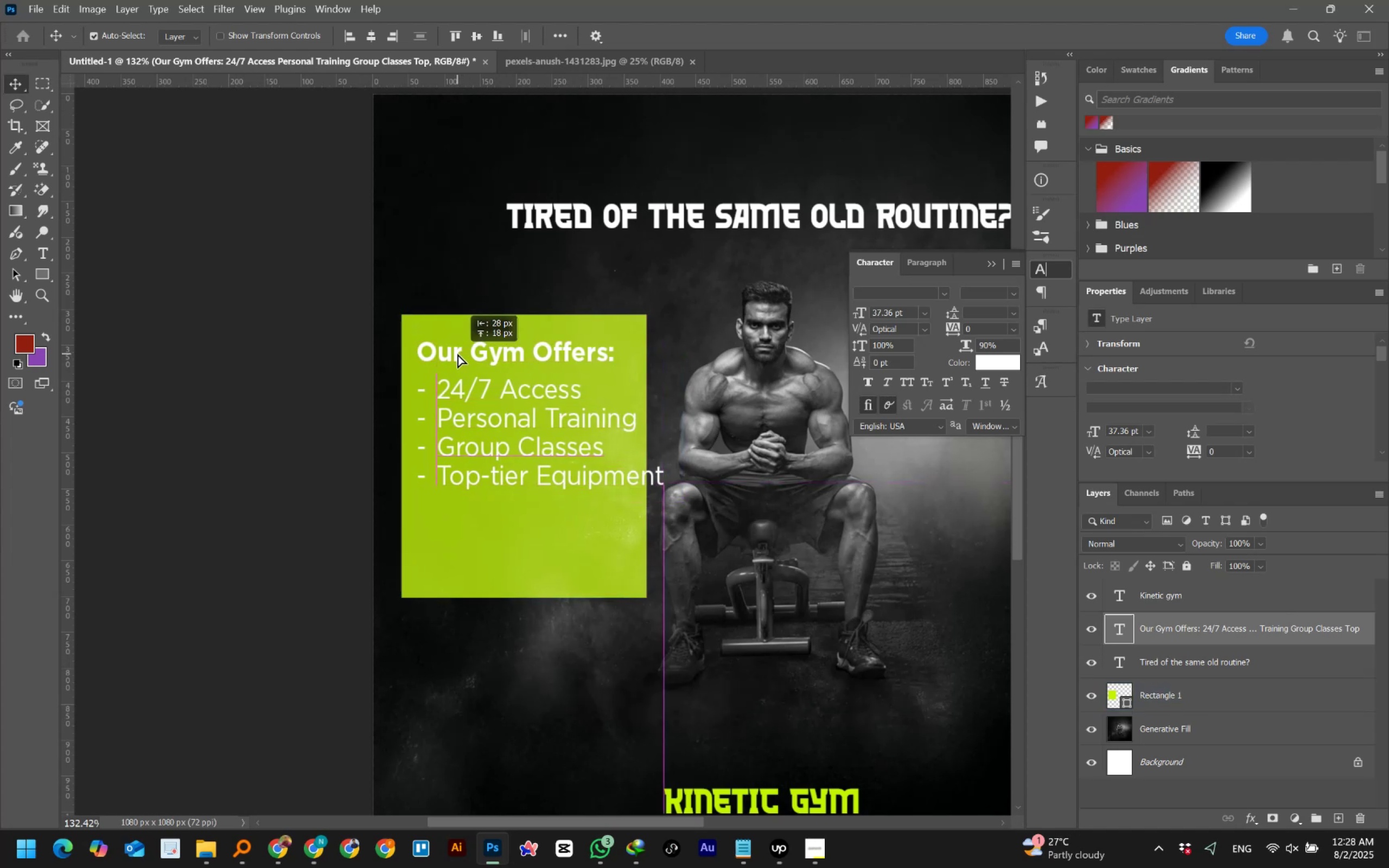 
wait(7.28)
 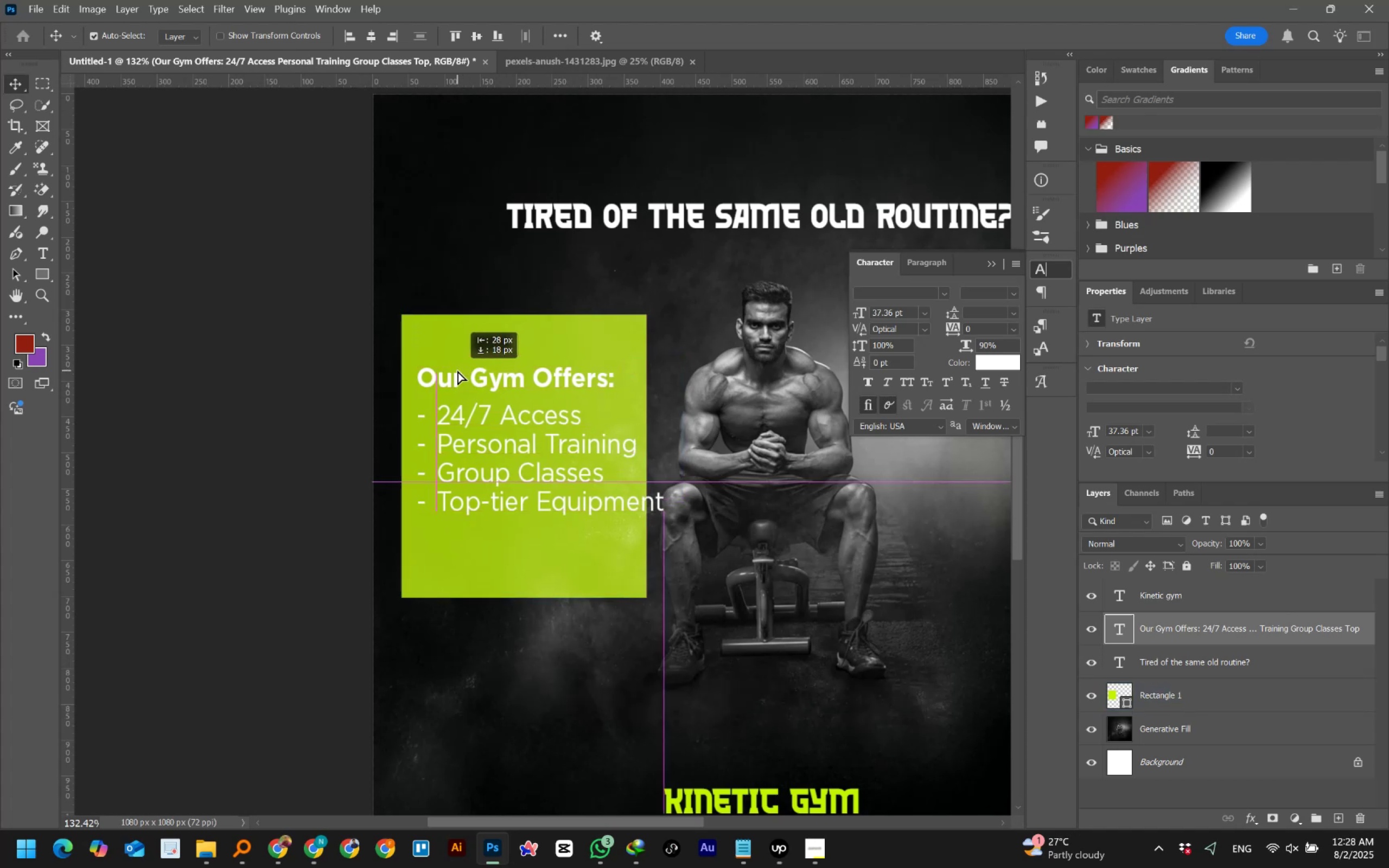 
left_click([584, 553])
 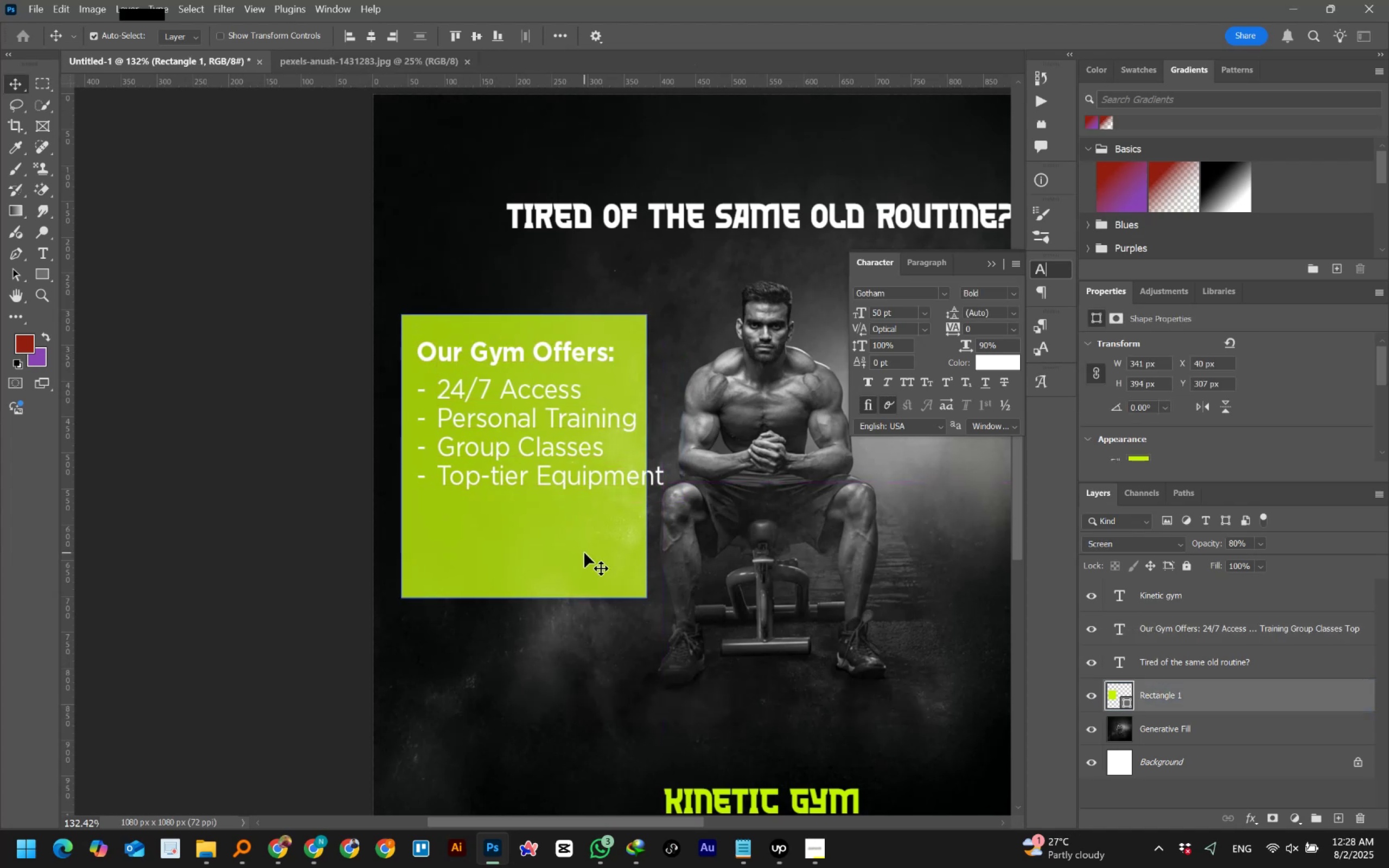 
hold_key(key=ControlLeft, duration=0.75)
 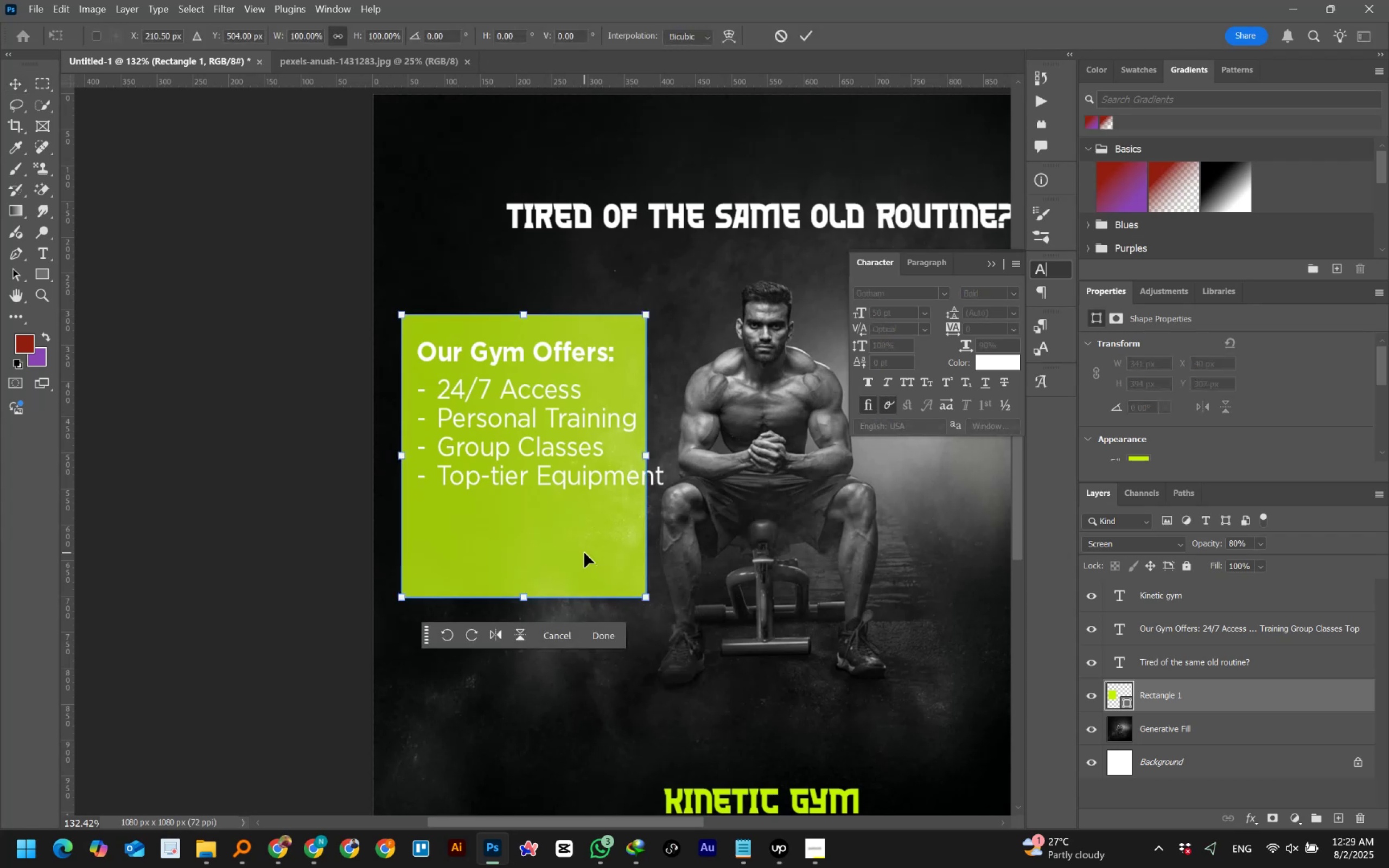 
hold_key(key=T, duration=0.35)
 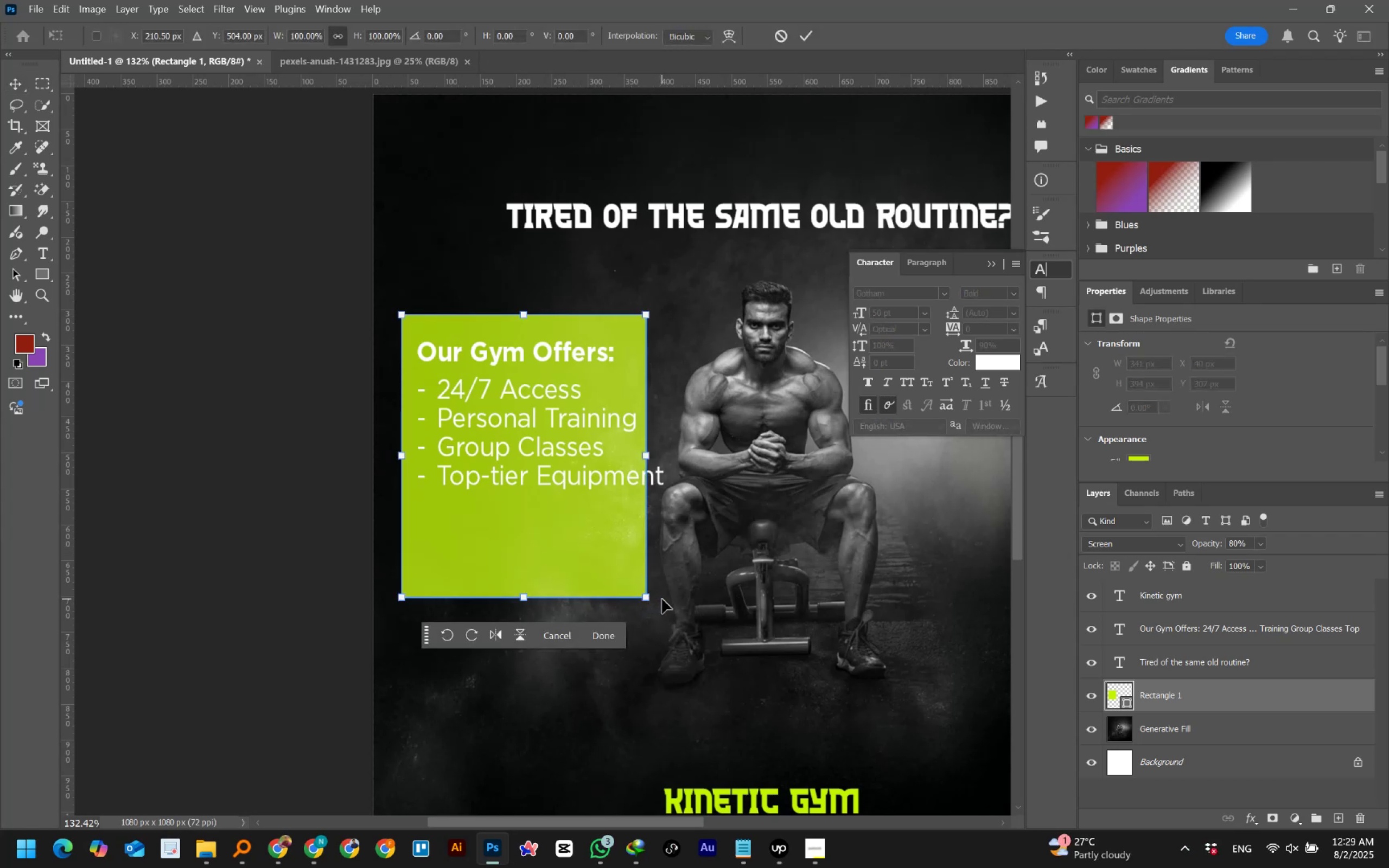 
wait(7.27)
 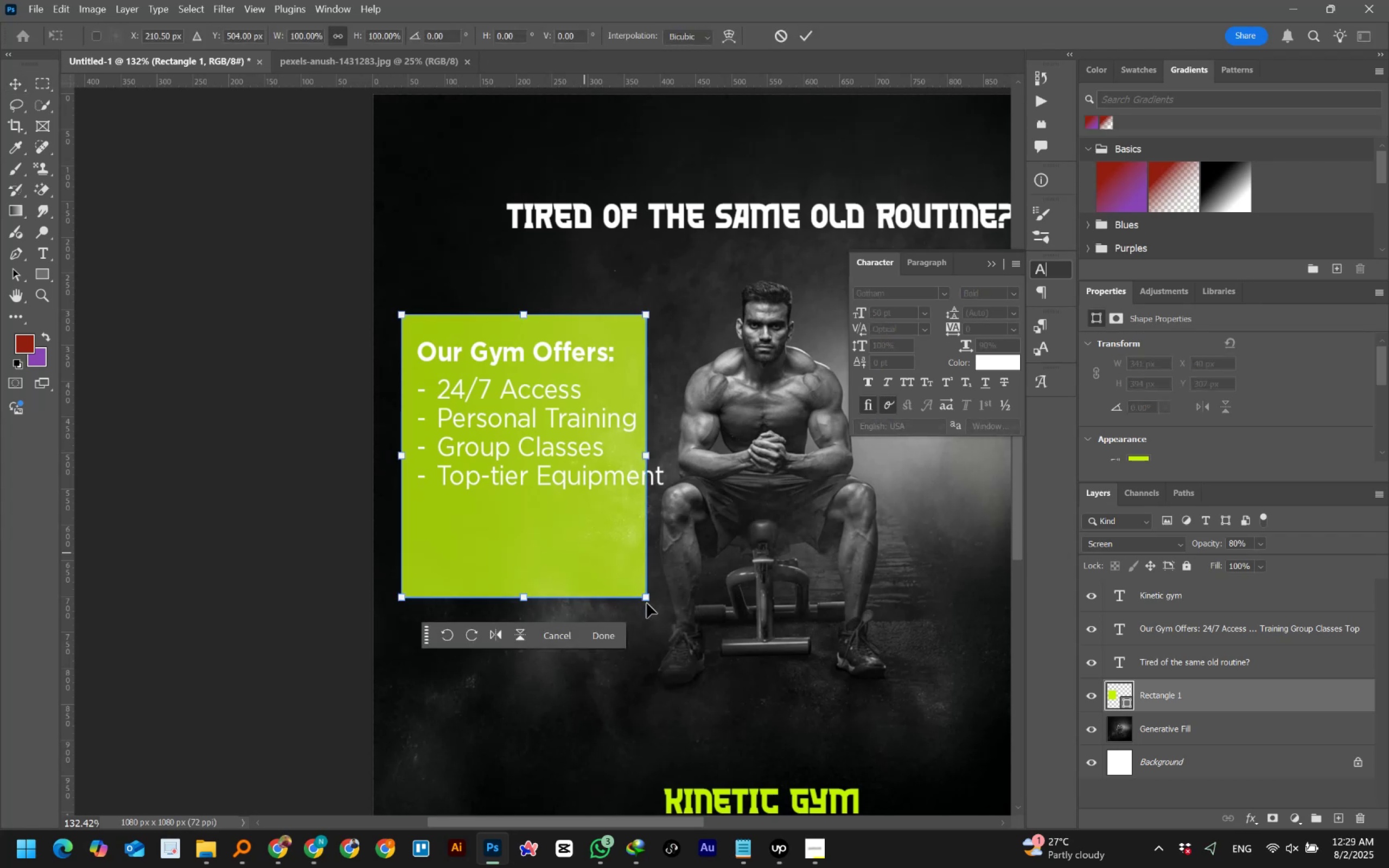 
hold_key(key=ShiftLeft, duration=1.53)
 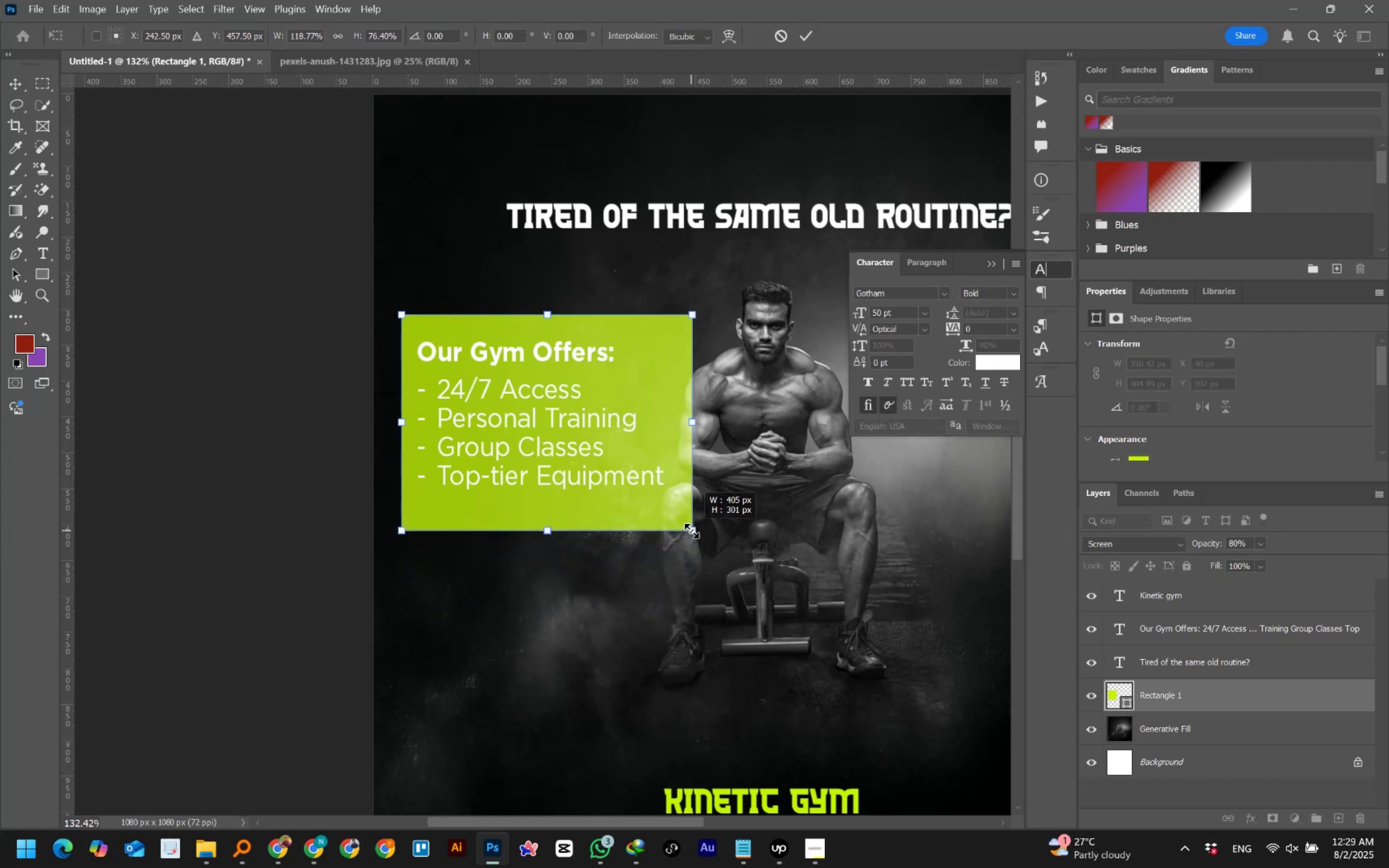 
hold_key(key=ShiftLeft, duration=1.51)
 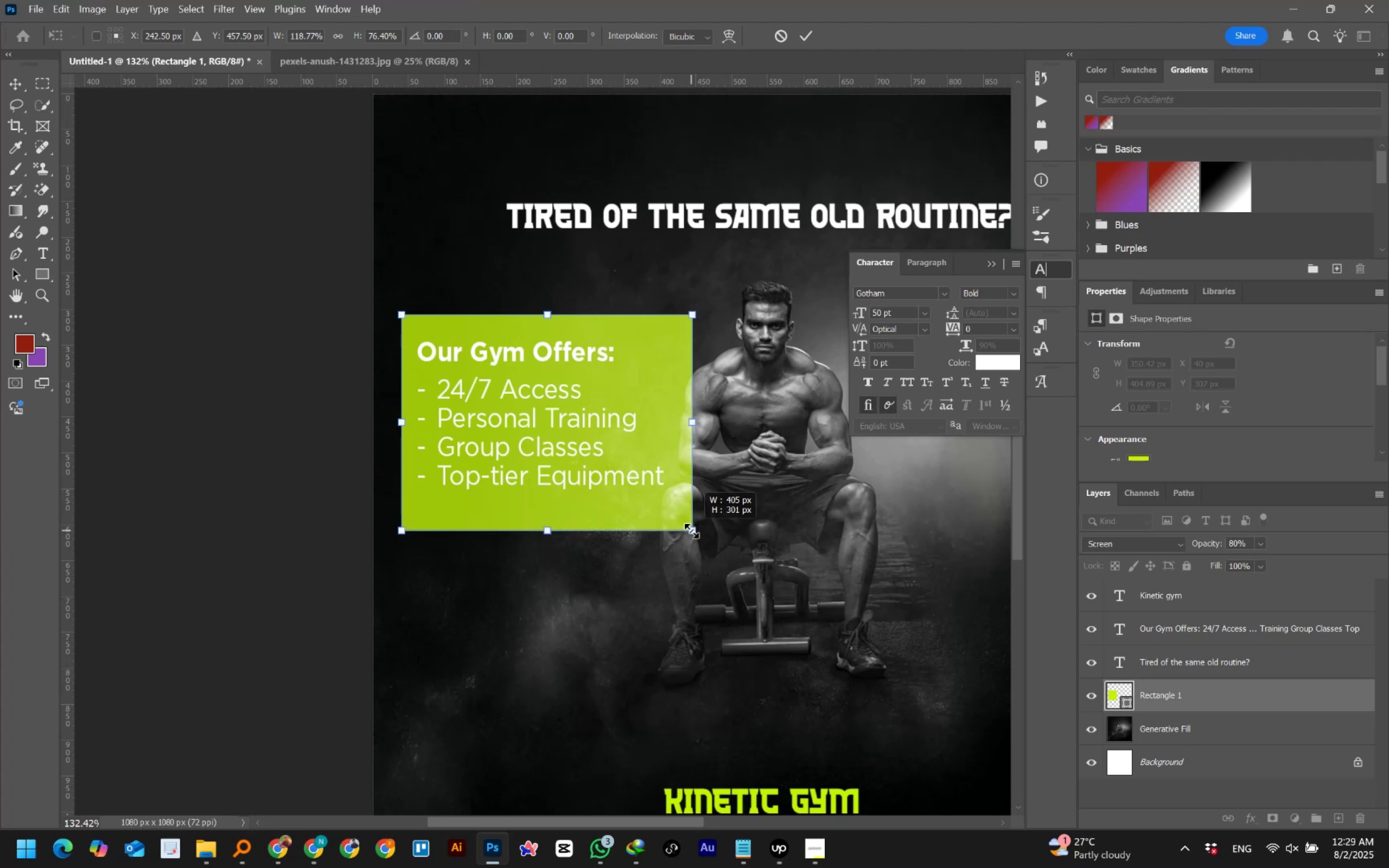 
hold_key(key=ShiftLeft, duration=1.53)
 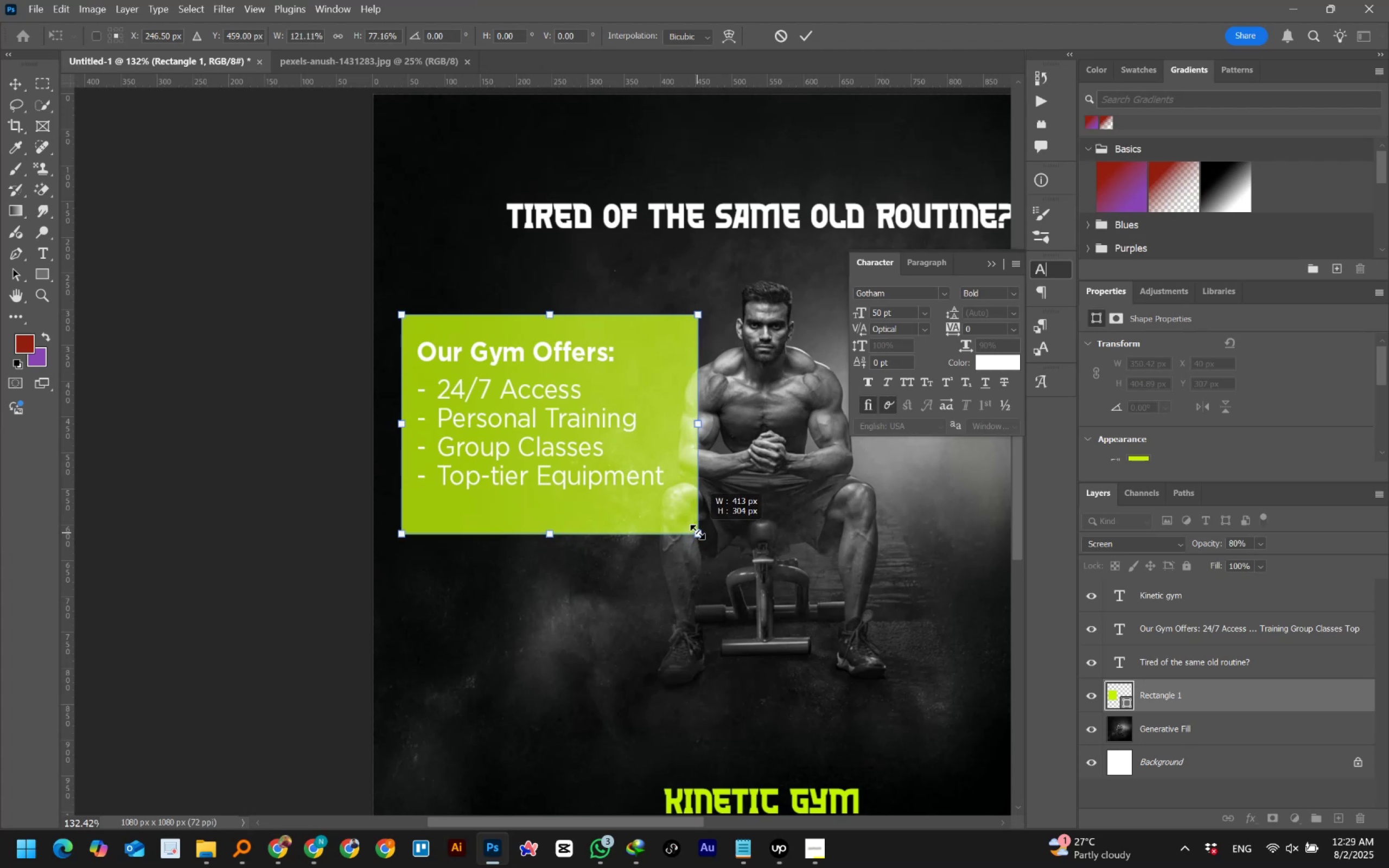 
hold_key(key=ShiftLeft, duration=1.52)
 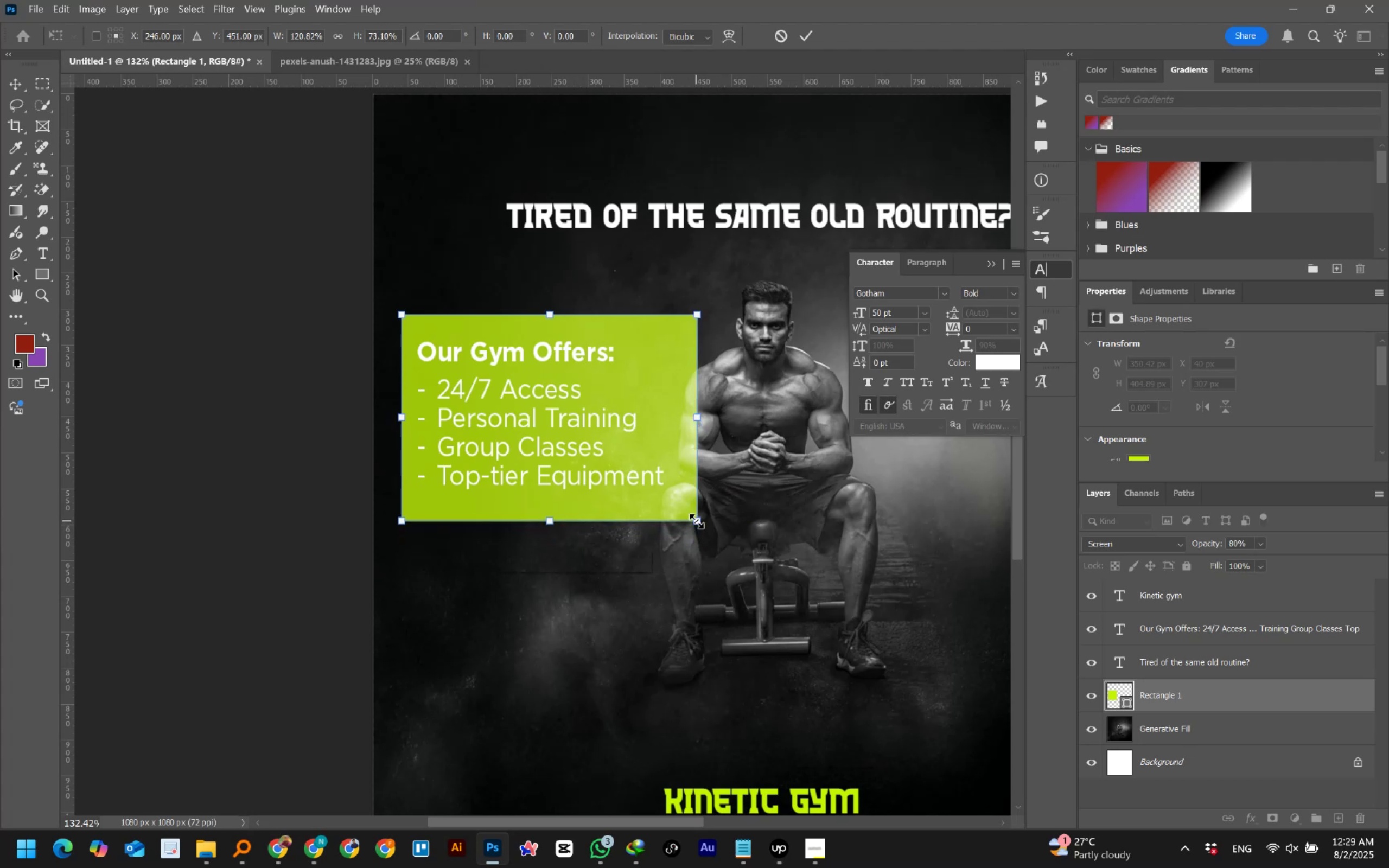 
key(Shift+ShiftLeft)
 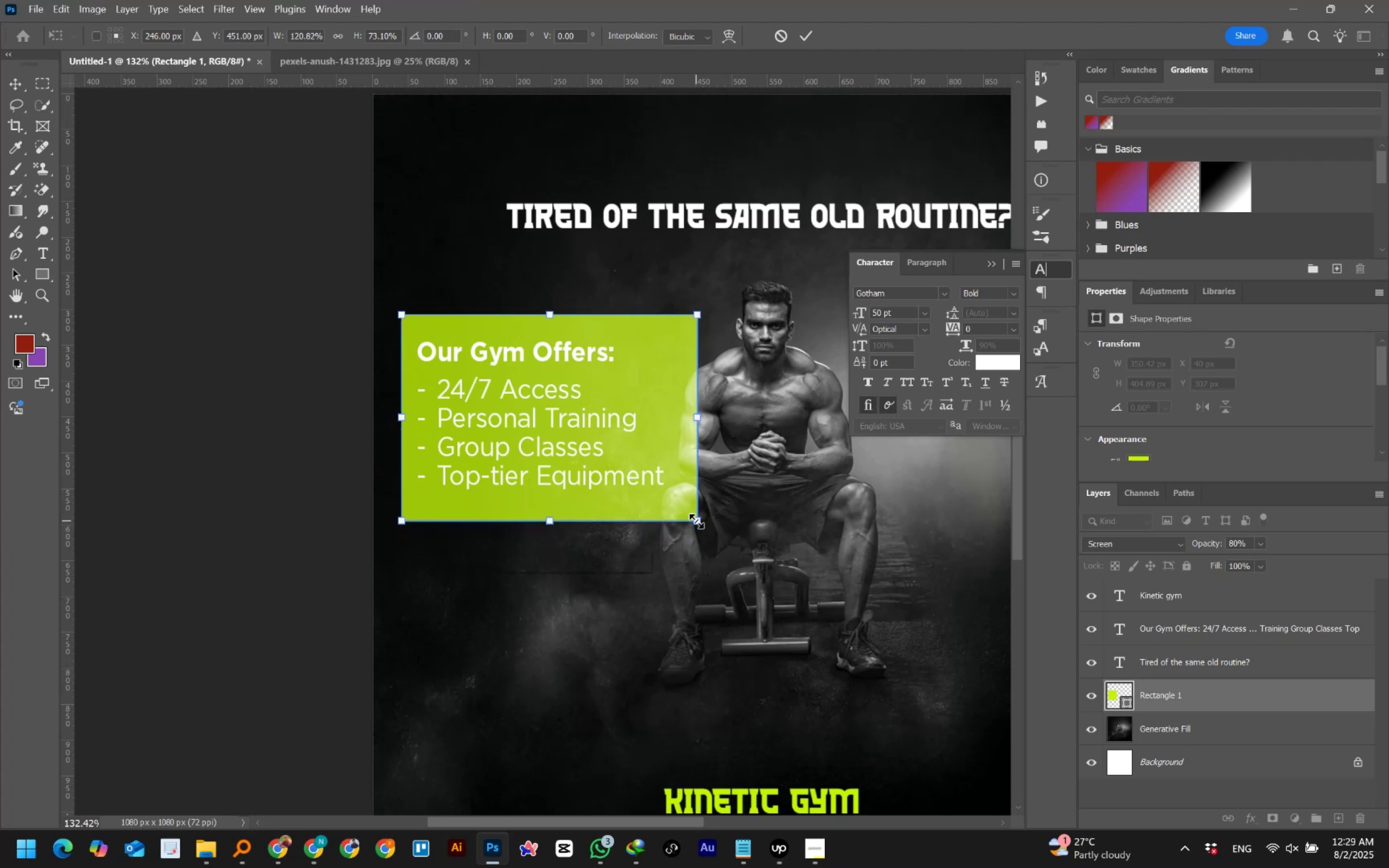 
key(Shift+ShiftLeft)
 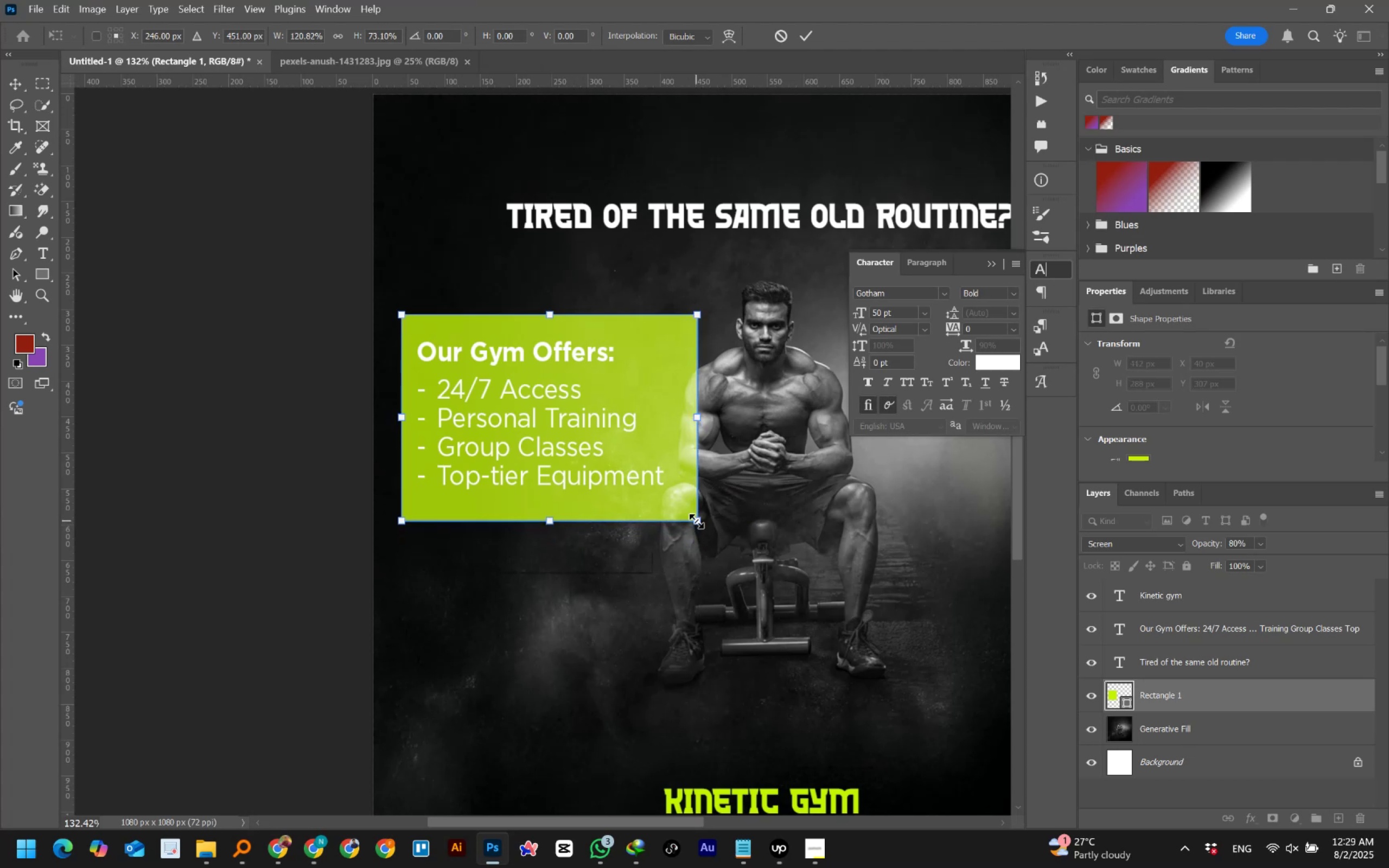 
key(Shift+ShiftLeft)
 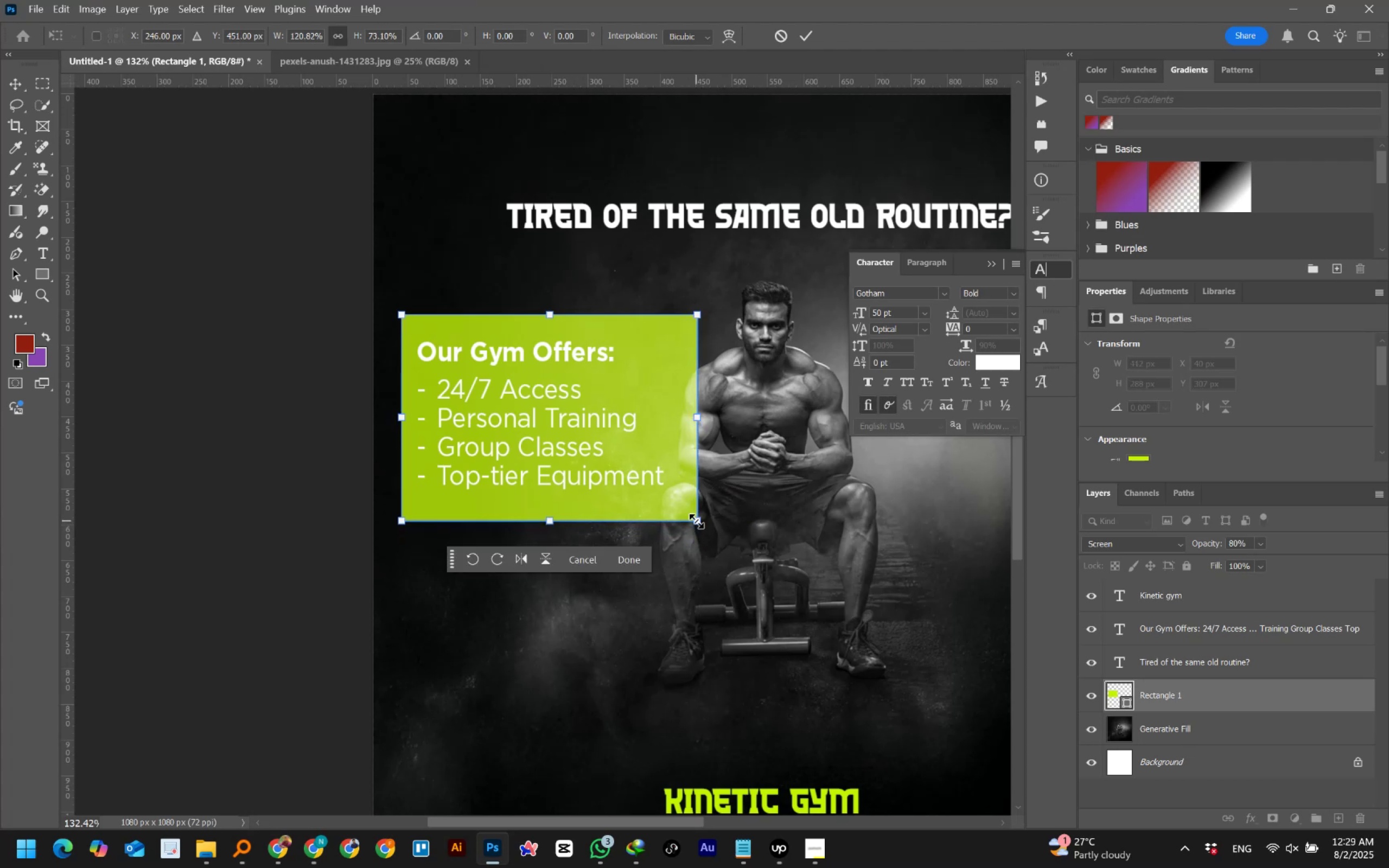 
key(Shift+ShiftLeft)
 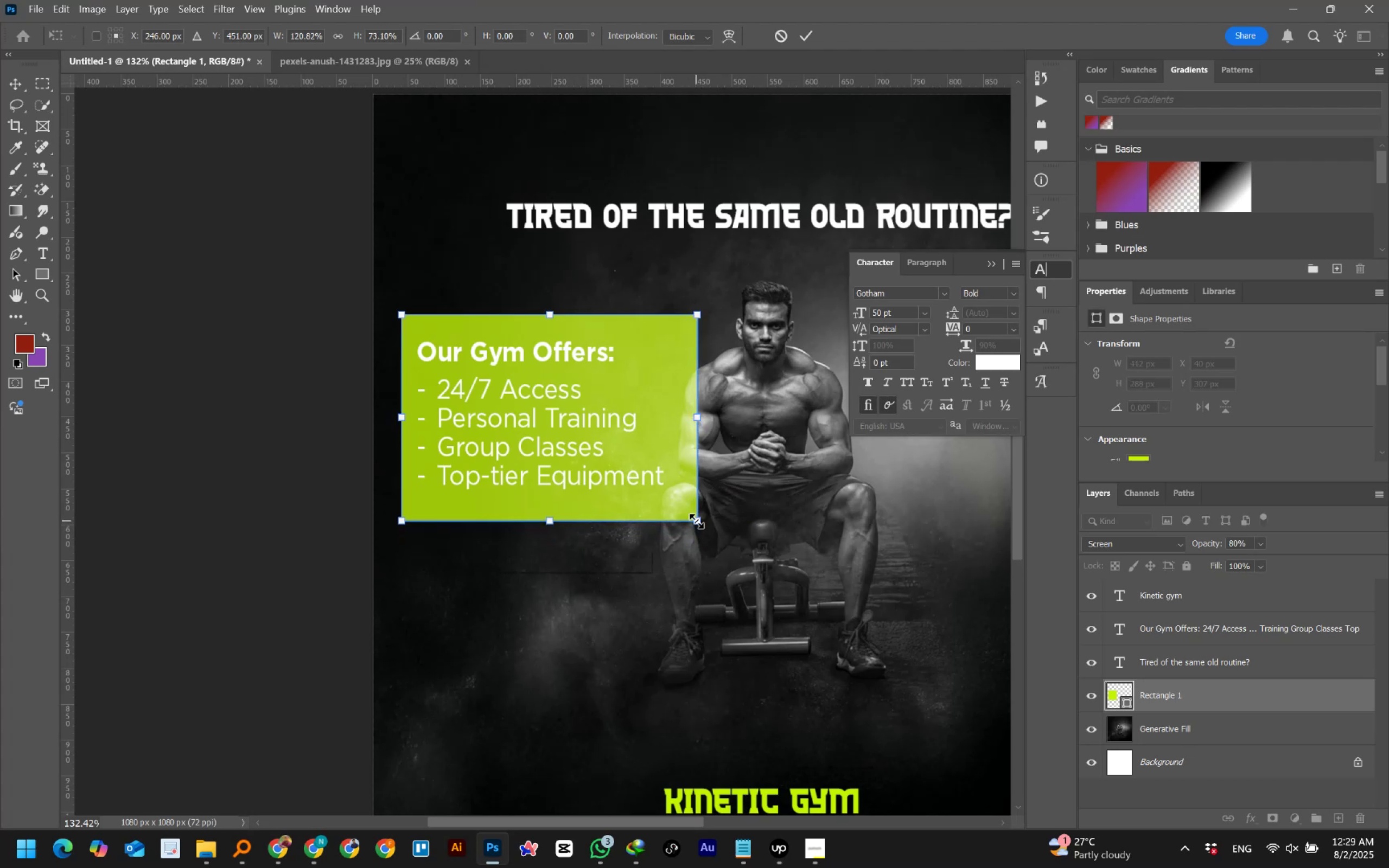 
key(Shift+ShiftLeft)
 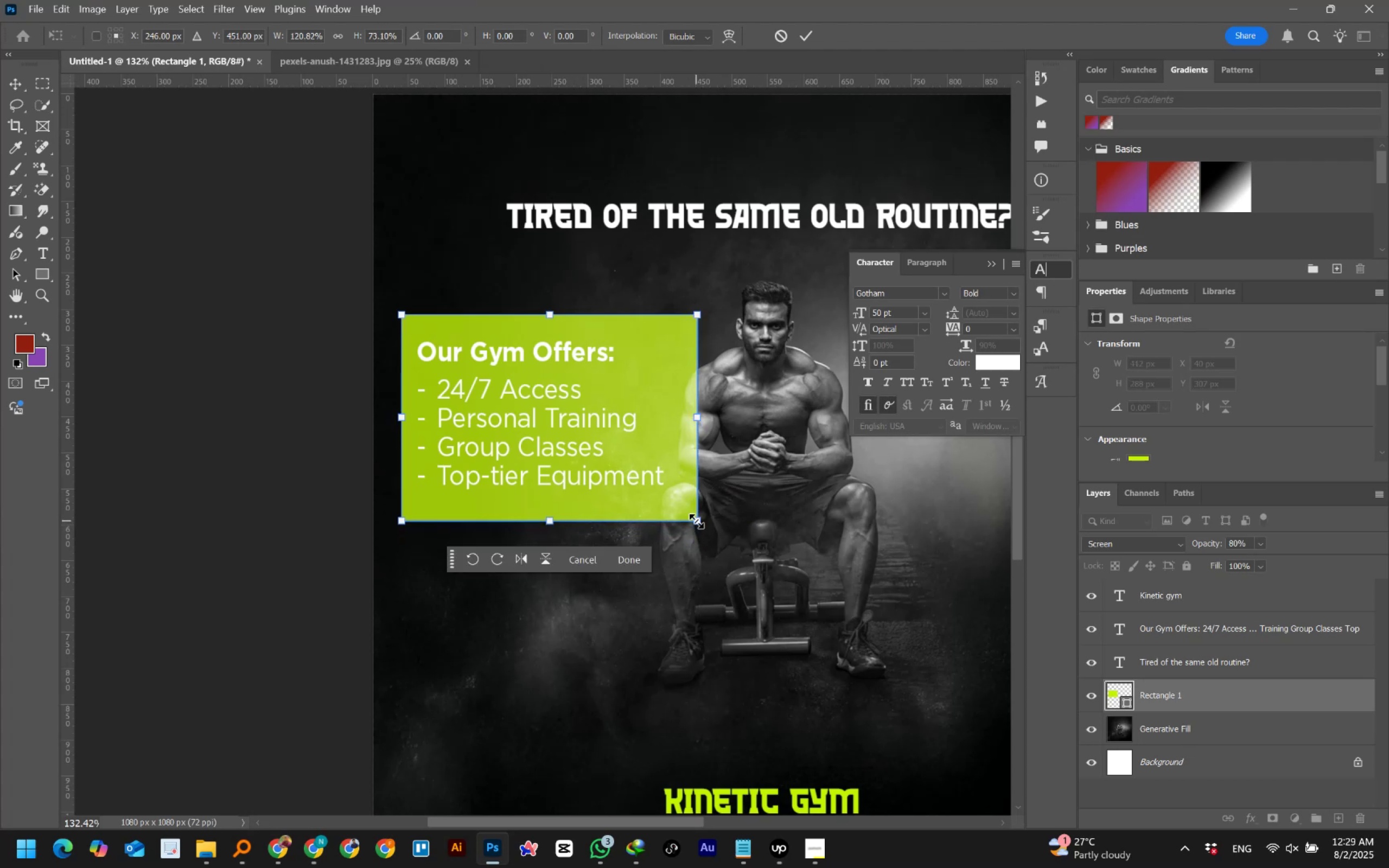 
key(Shift+ShiftLeft)
 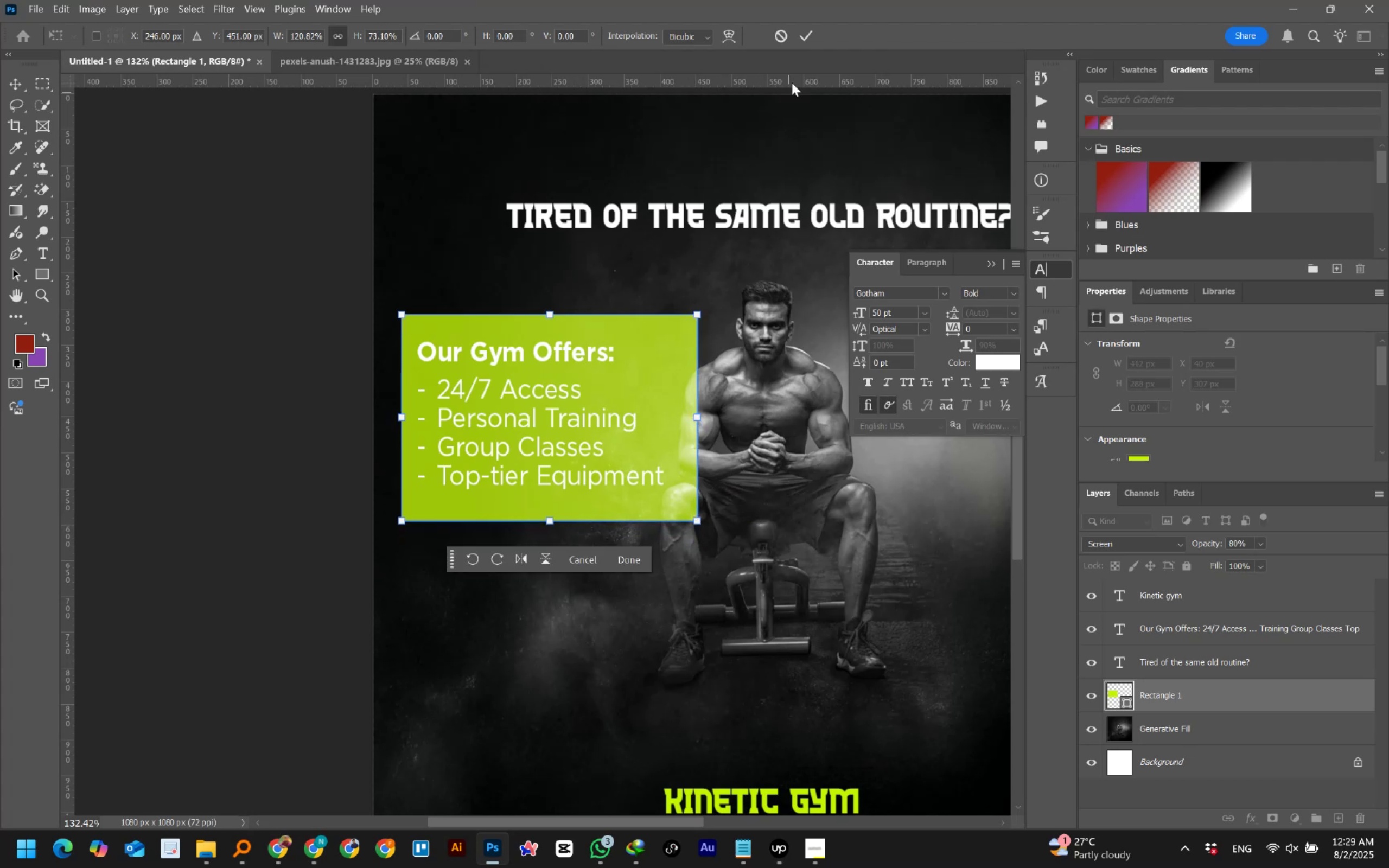 
left_click([803, 39])
 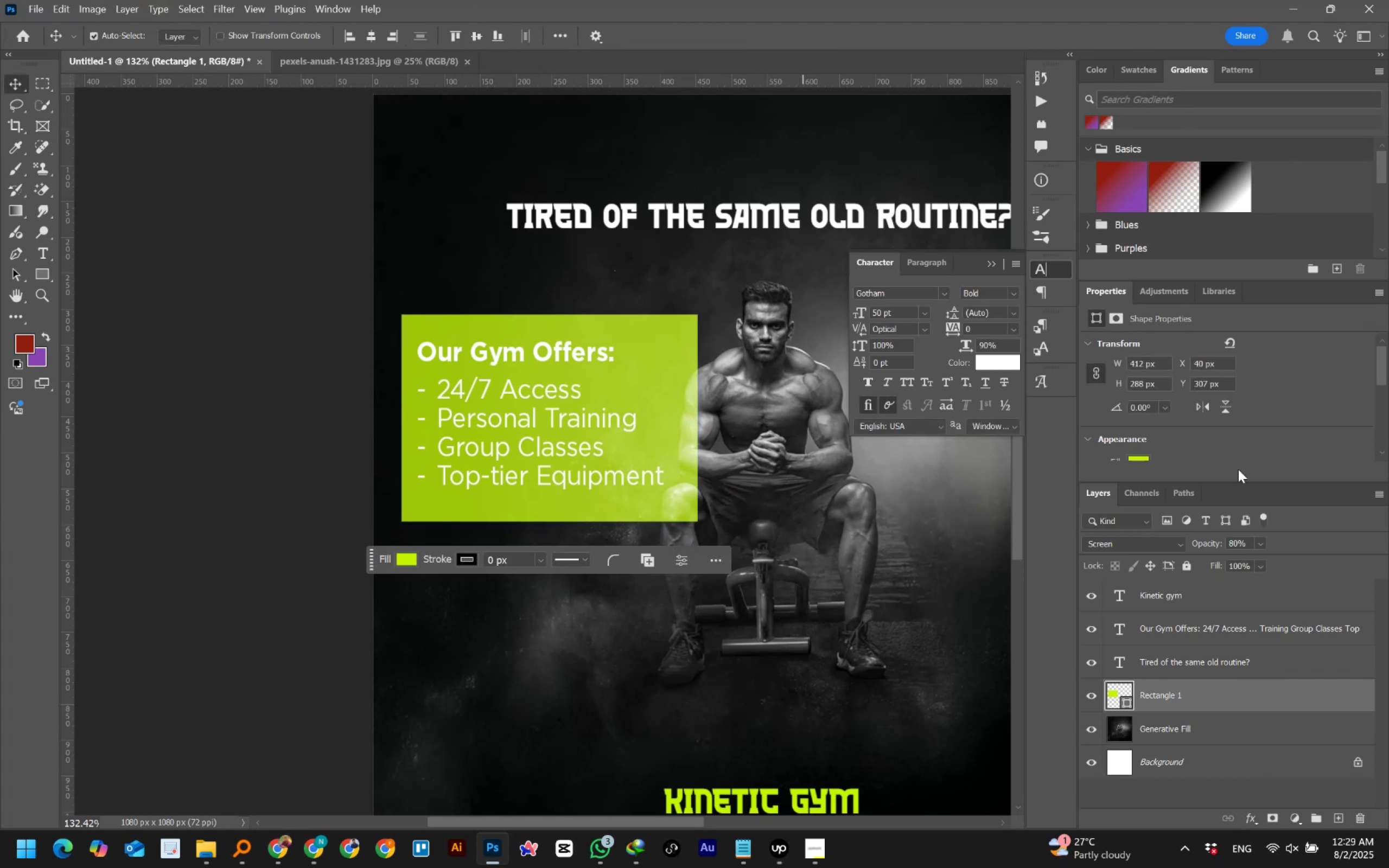 
hold_key(key=ShiftLeft, duration=1.53)
 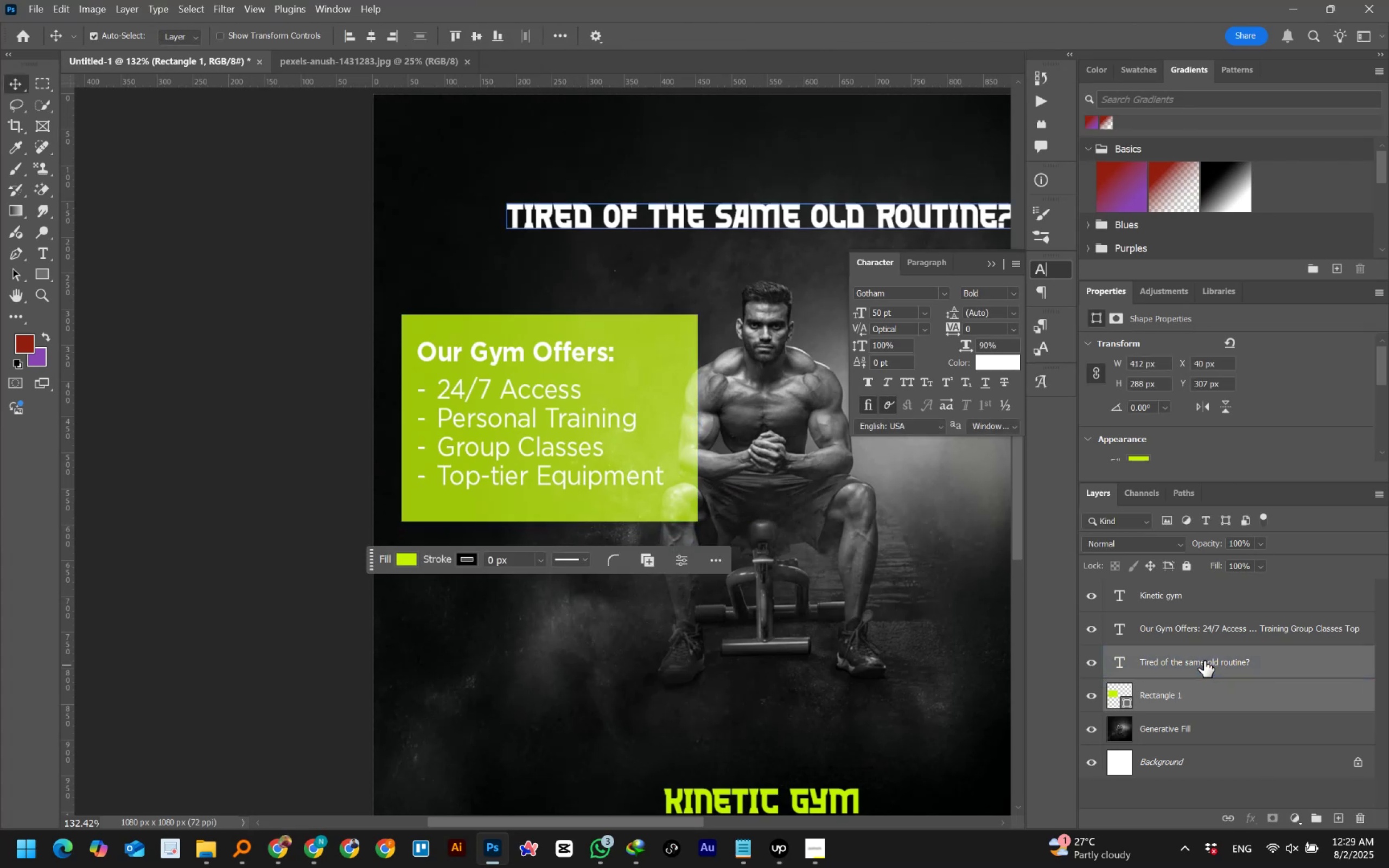 
hold_key(key=ShiftLeft, duration=1.09)
left_click([1204, 661])
 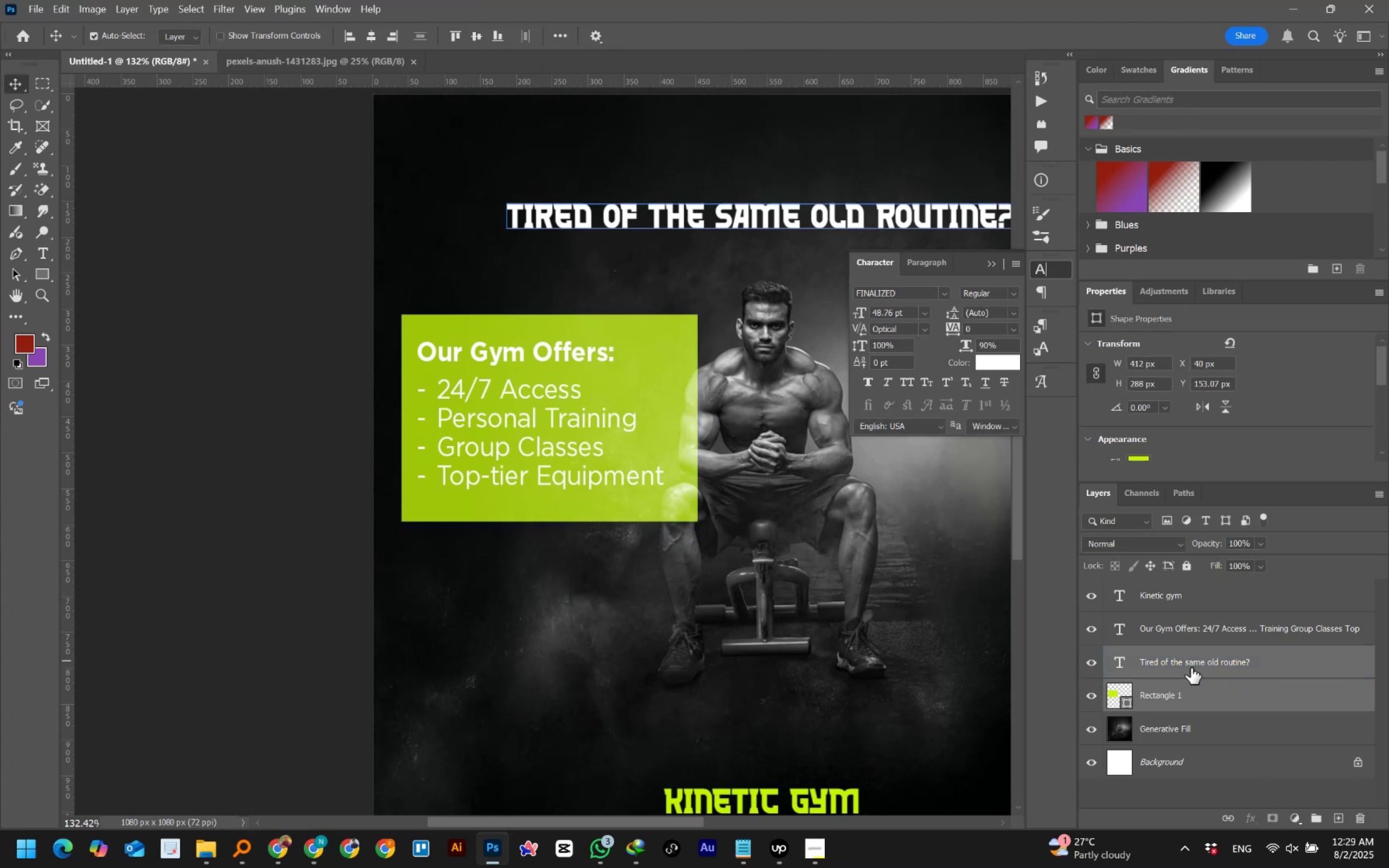 
left_click([1173, 688])
 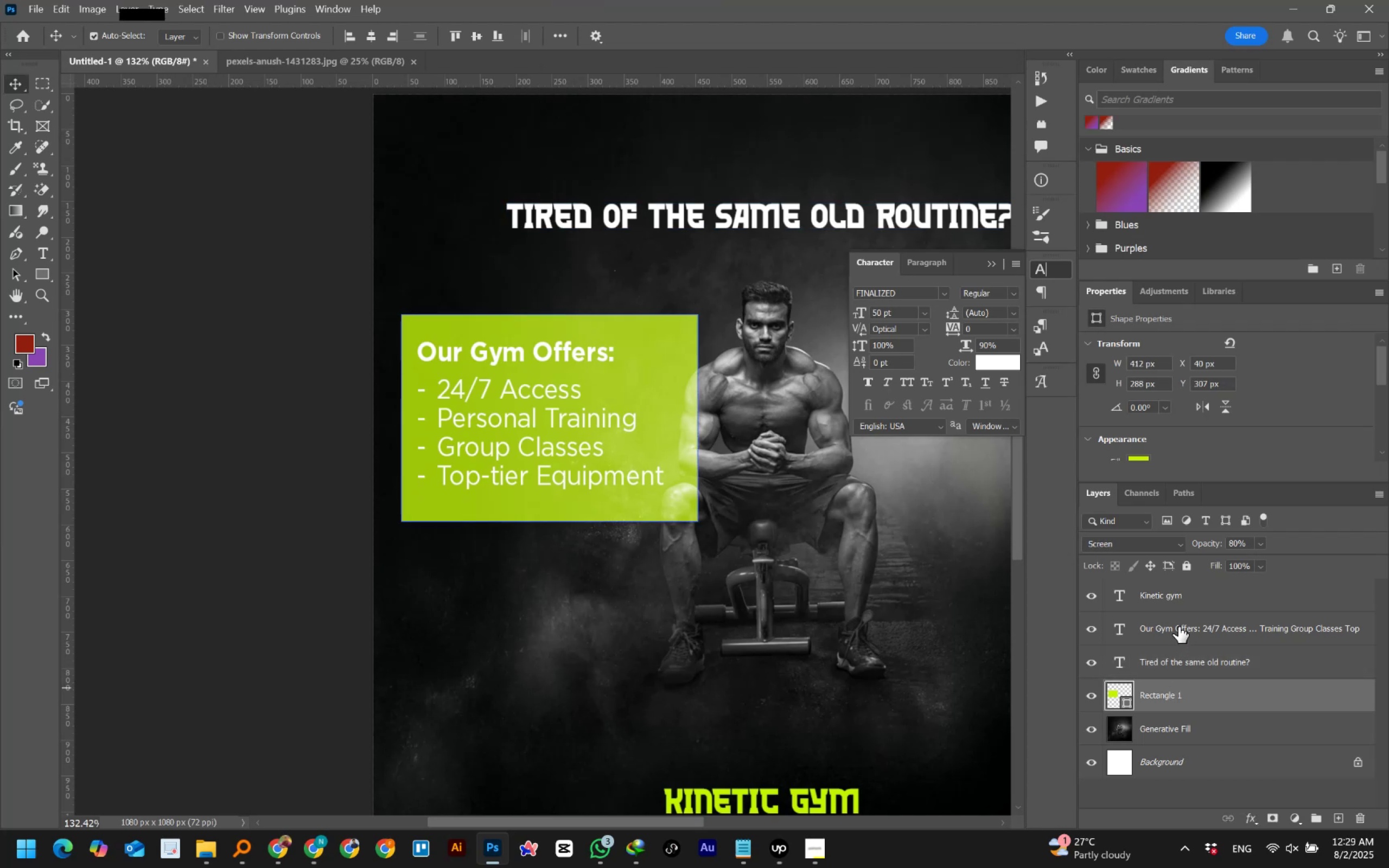 
left_click([1178, 627])
 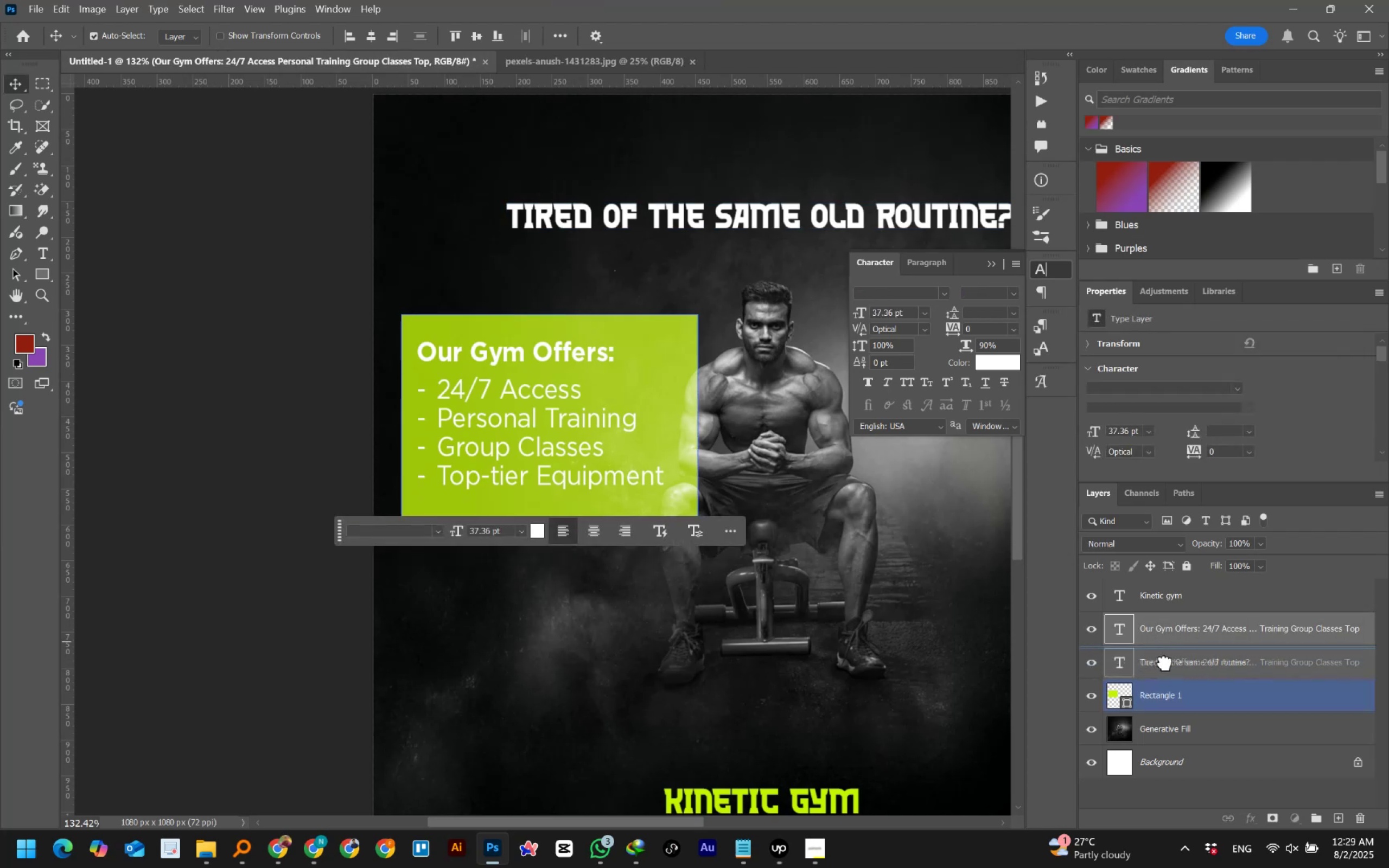 
hold_key(key=ShiftLeft, duration=0.39)
 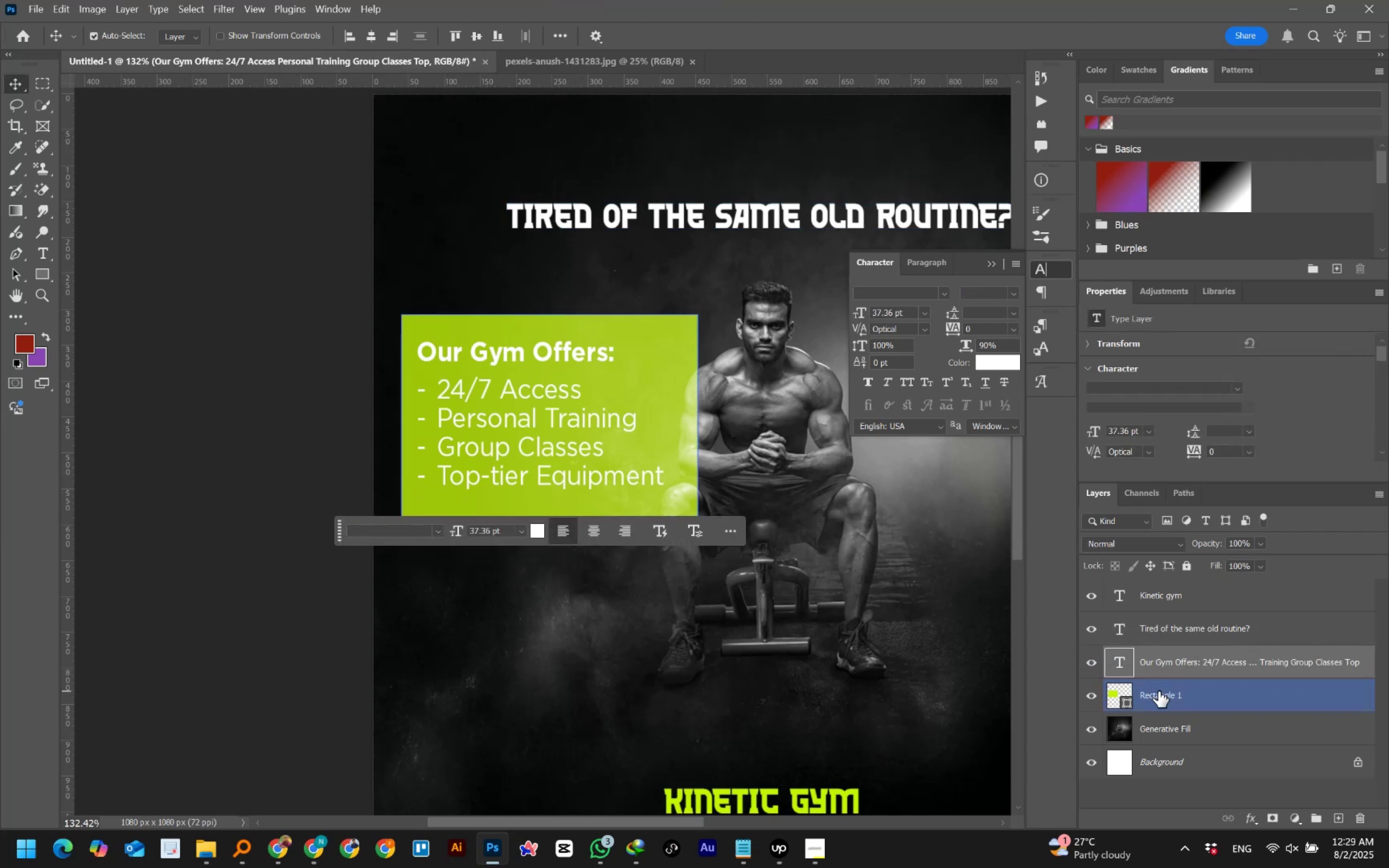 
hold_key(key=ShiftLeft, duration=1.04)
left_click([1158, 693])
 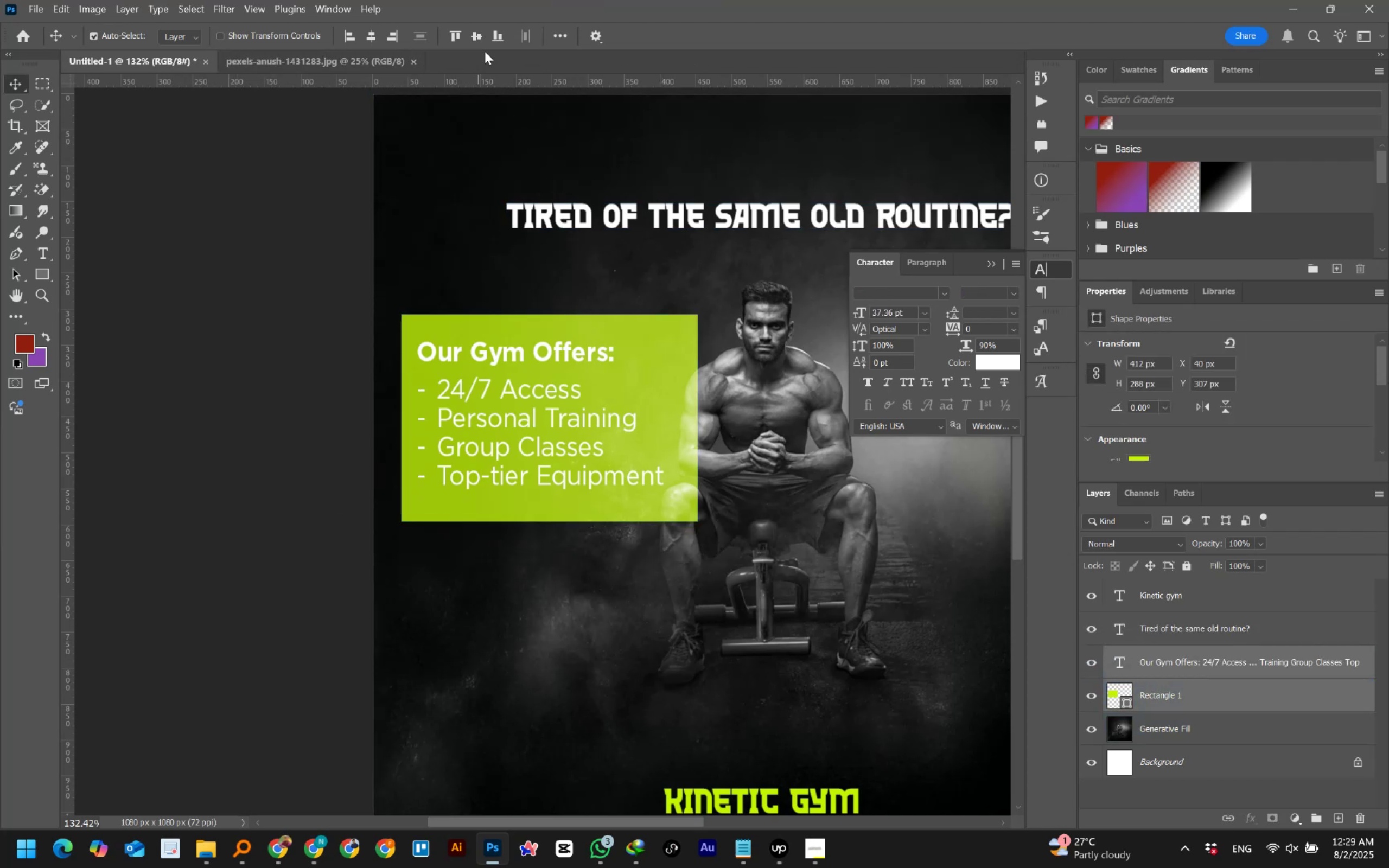 
left_click([555, 37])
 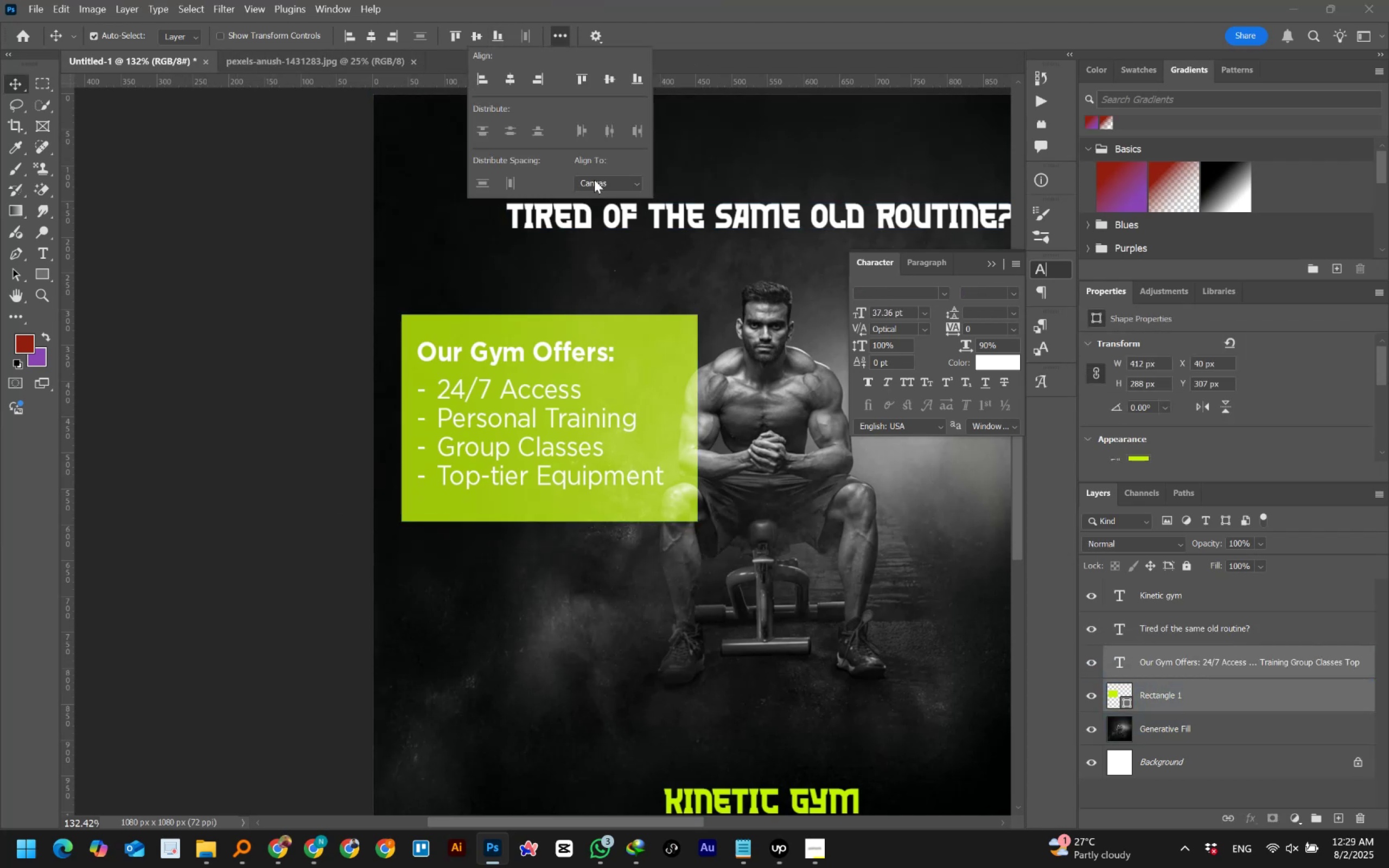 
left_click([602, 184])
 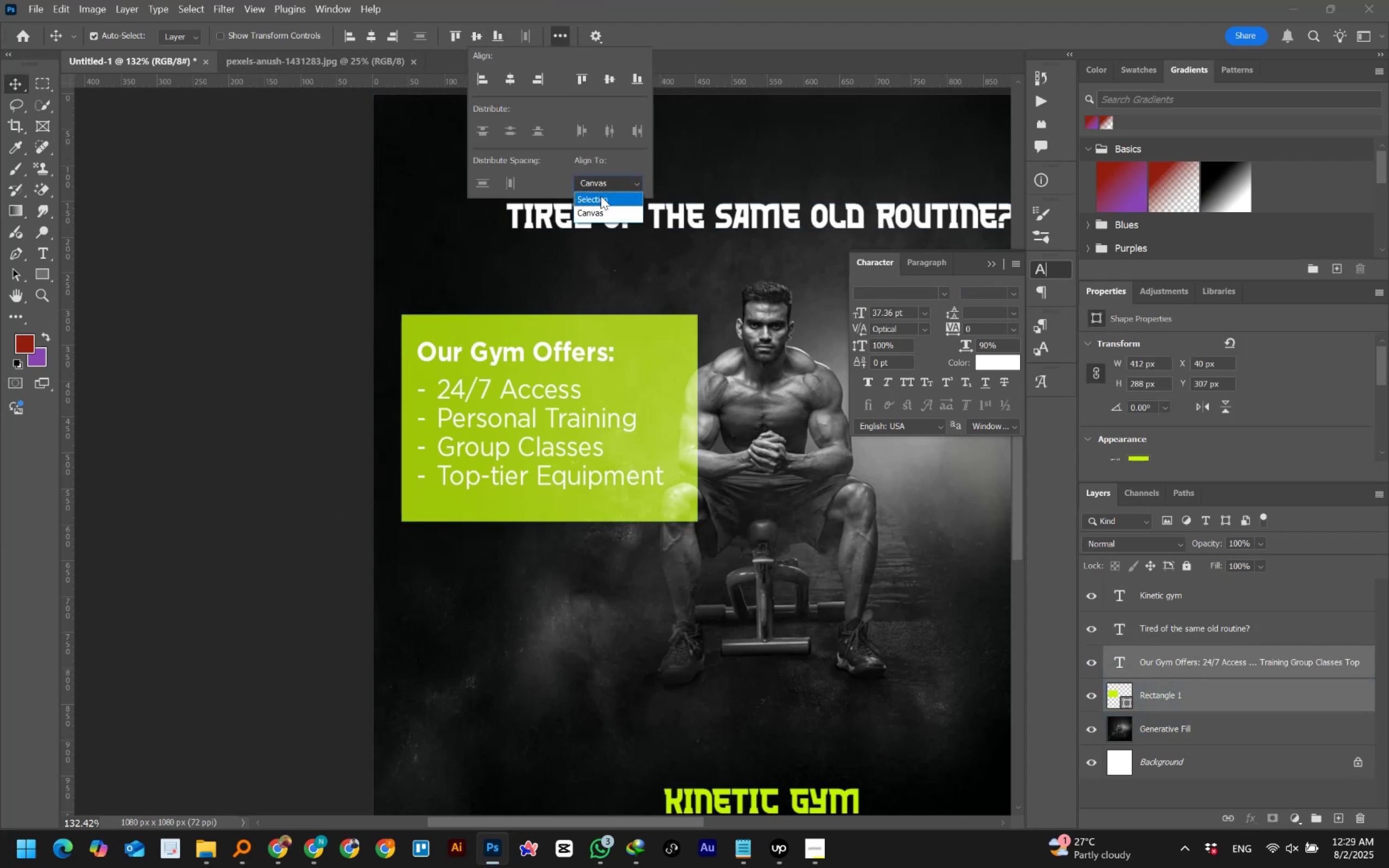 
left_click([601, 196])
 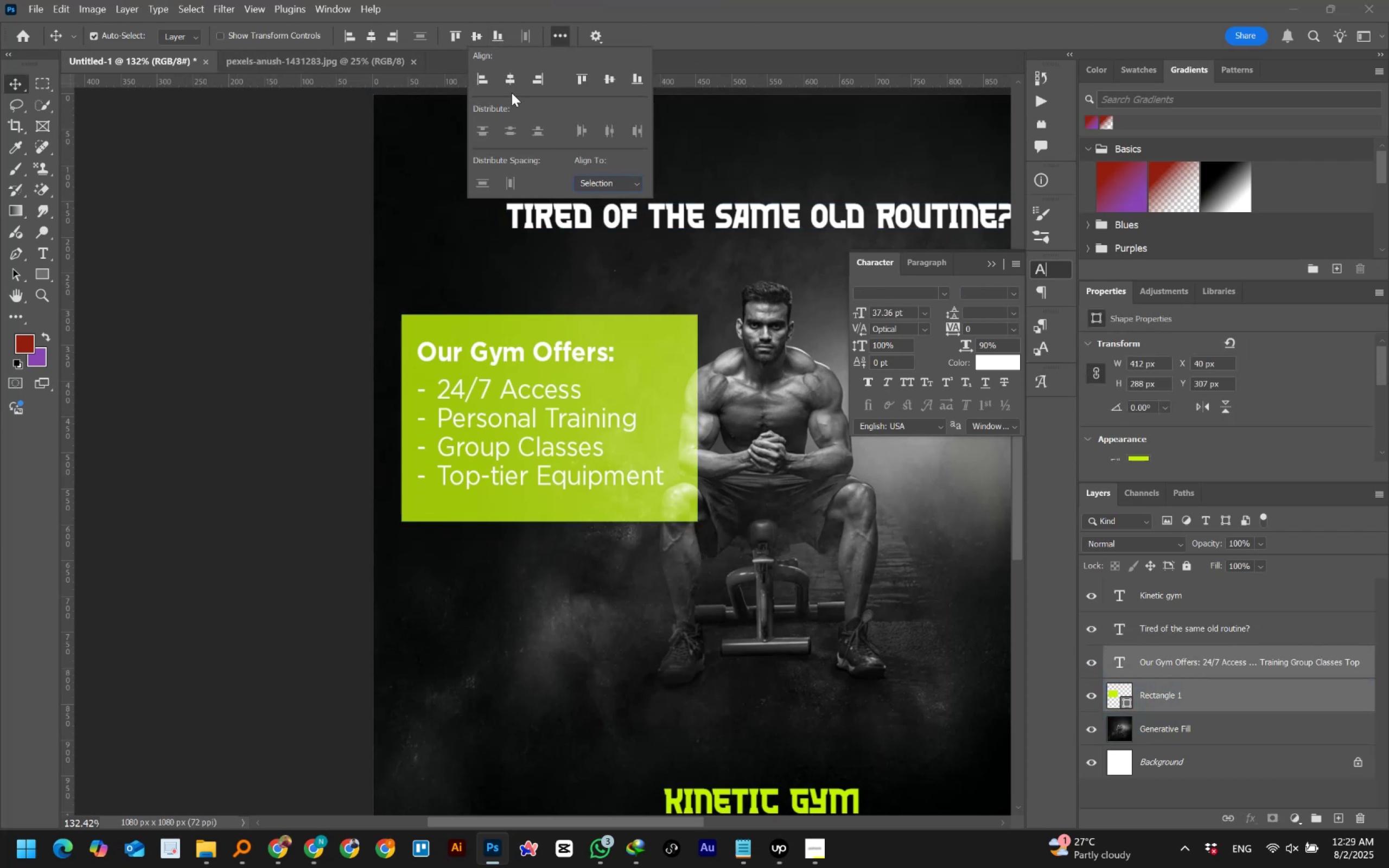 
left_click([511, 79])
 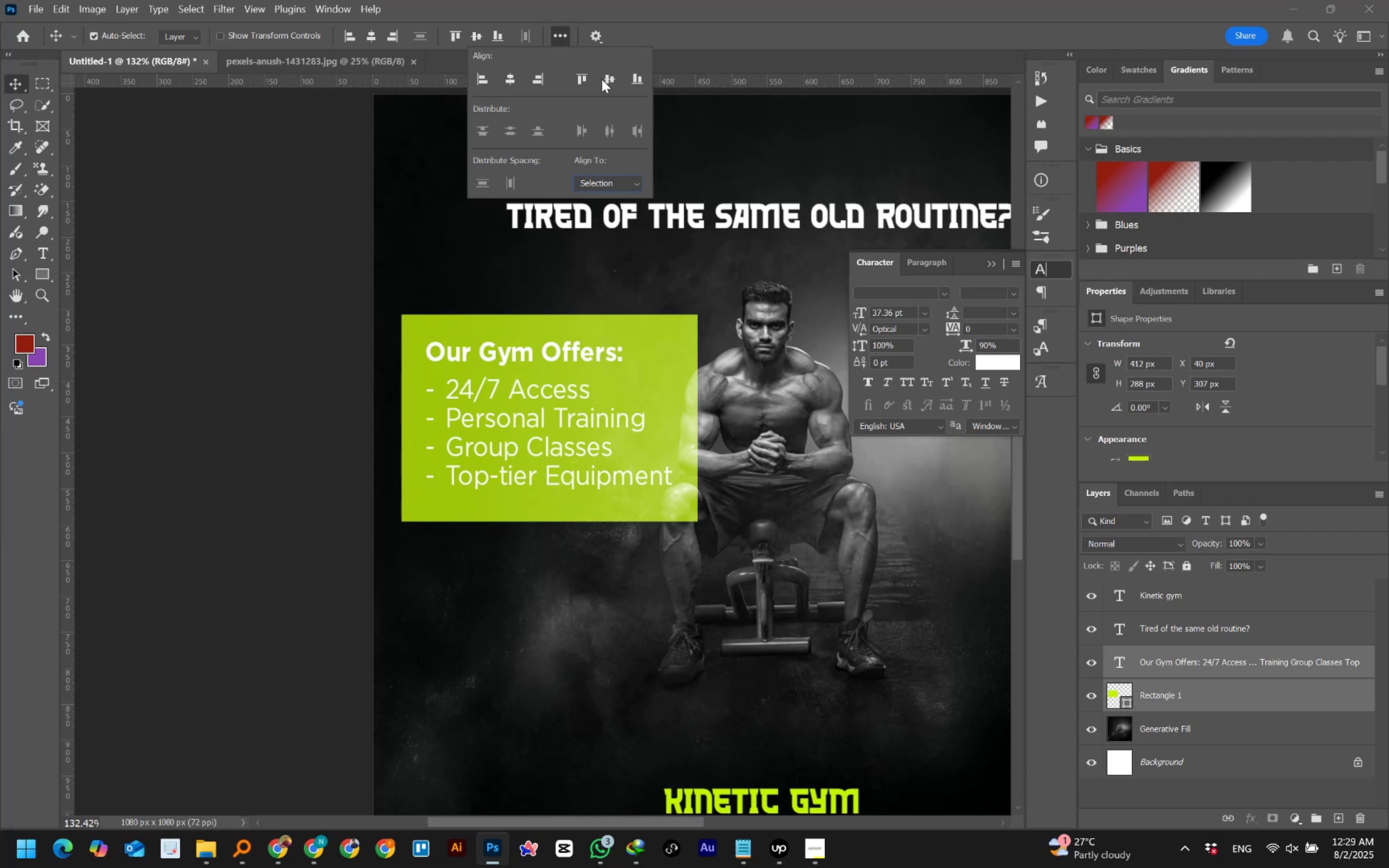 
left_click([607, 78])
 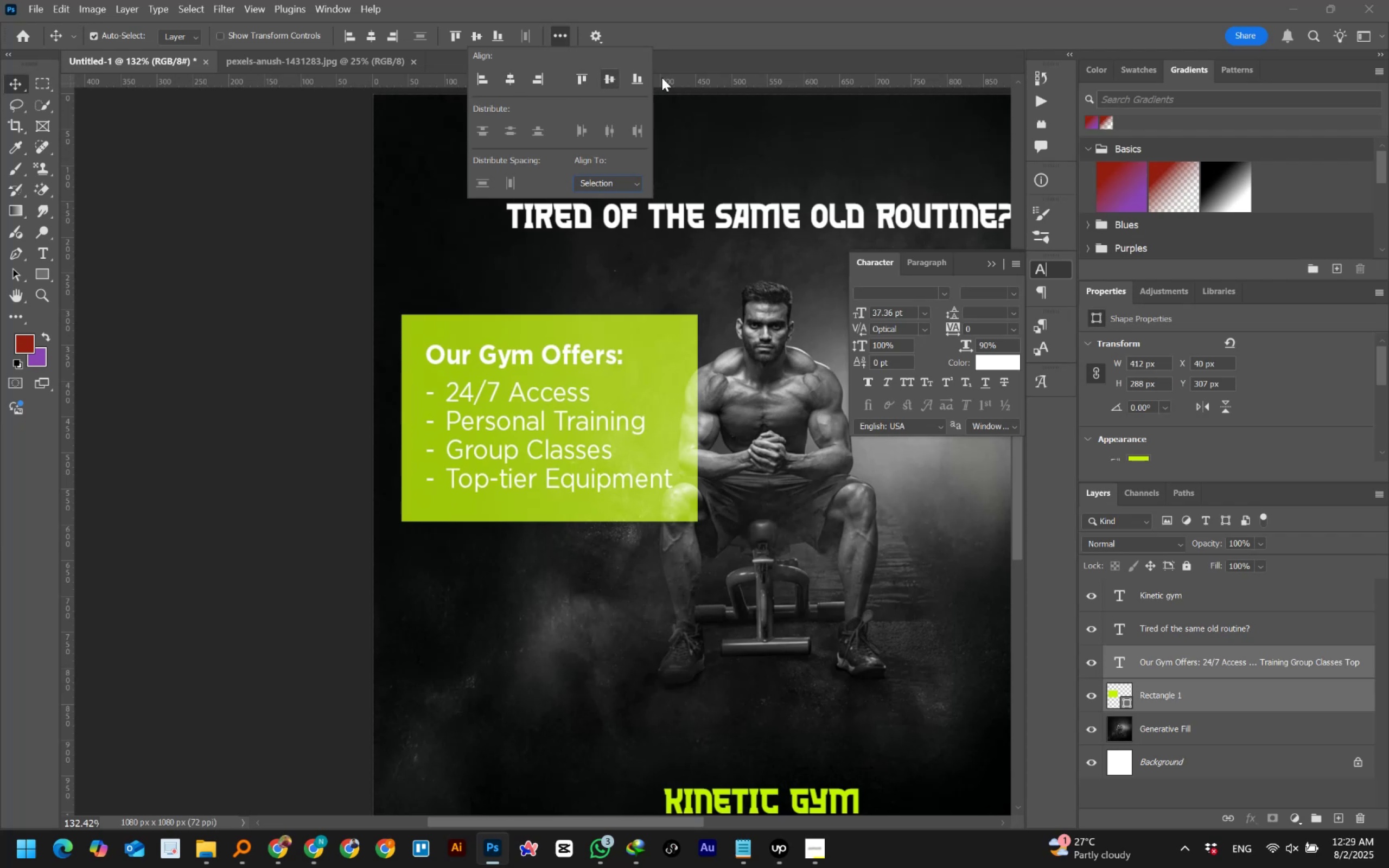 
left_click([750, 53])
 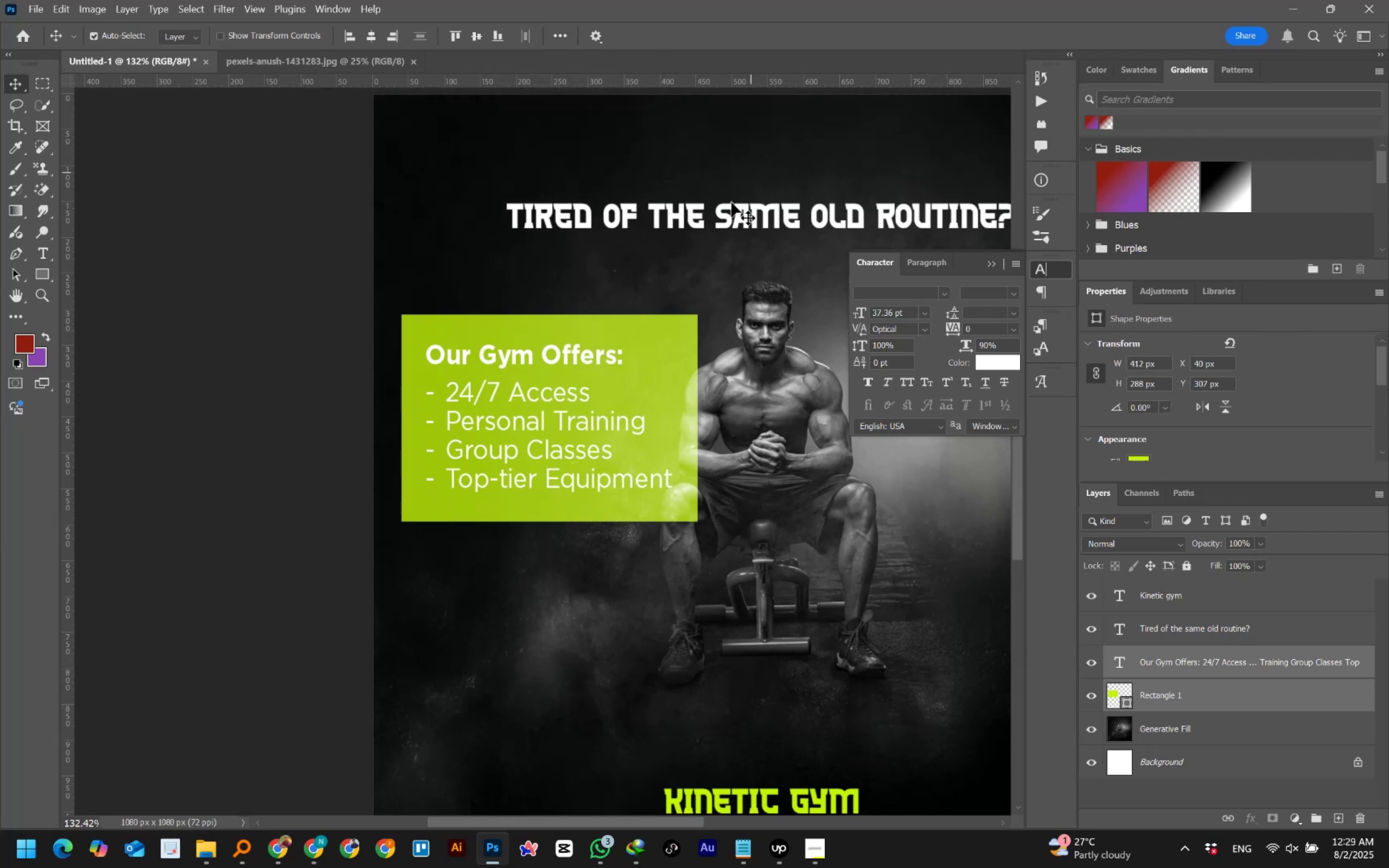 
left_click([296, 337])
 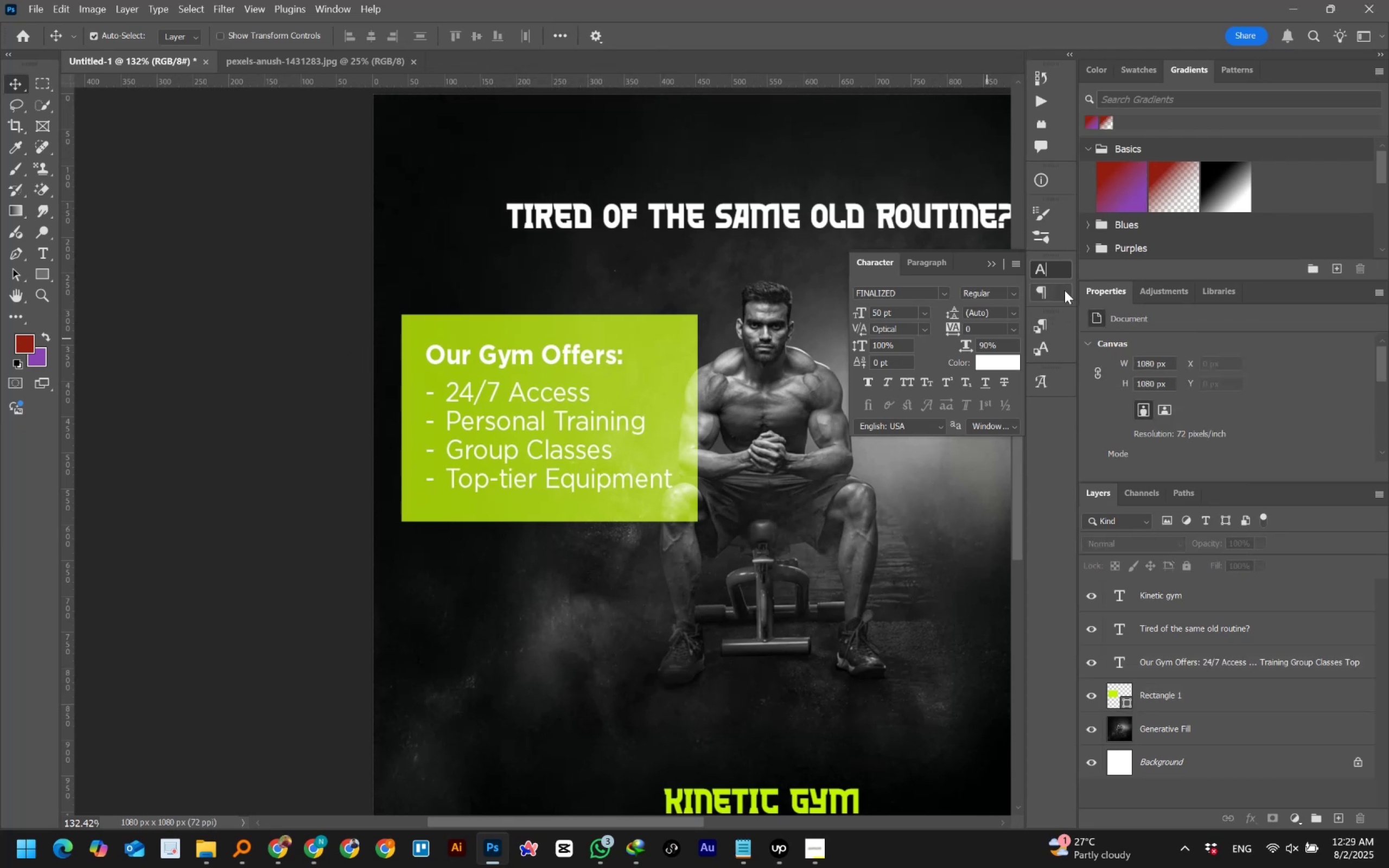 
left_click([1050, 277])
 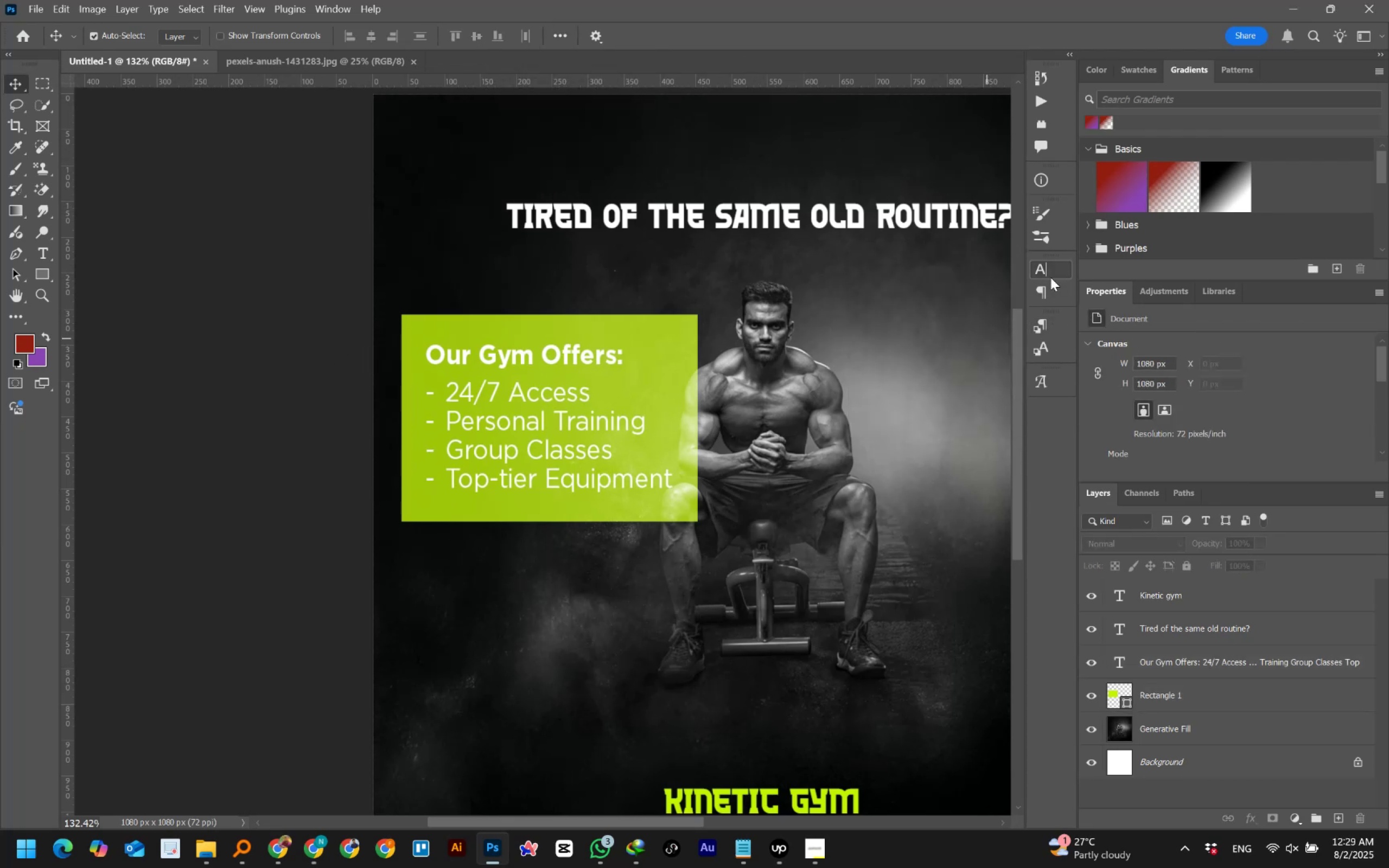 
hold_key(key=AltLeft, duration=1.07)
scroll: coordinate [728, 401], scroll_direction: down, amount: 2.0
 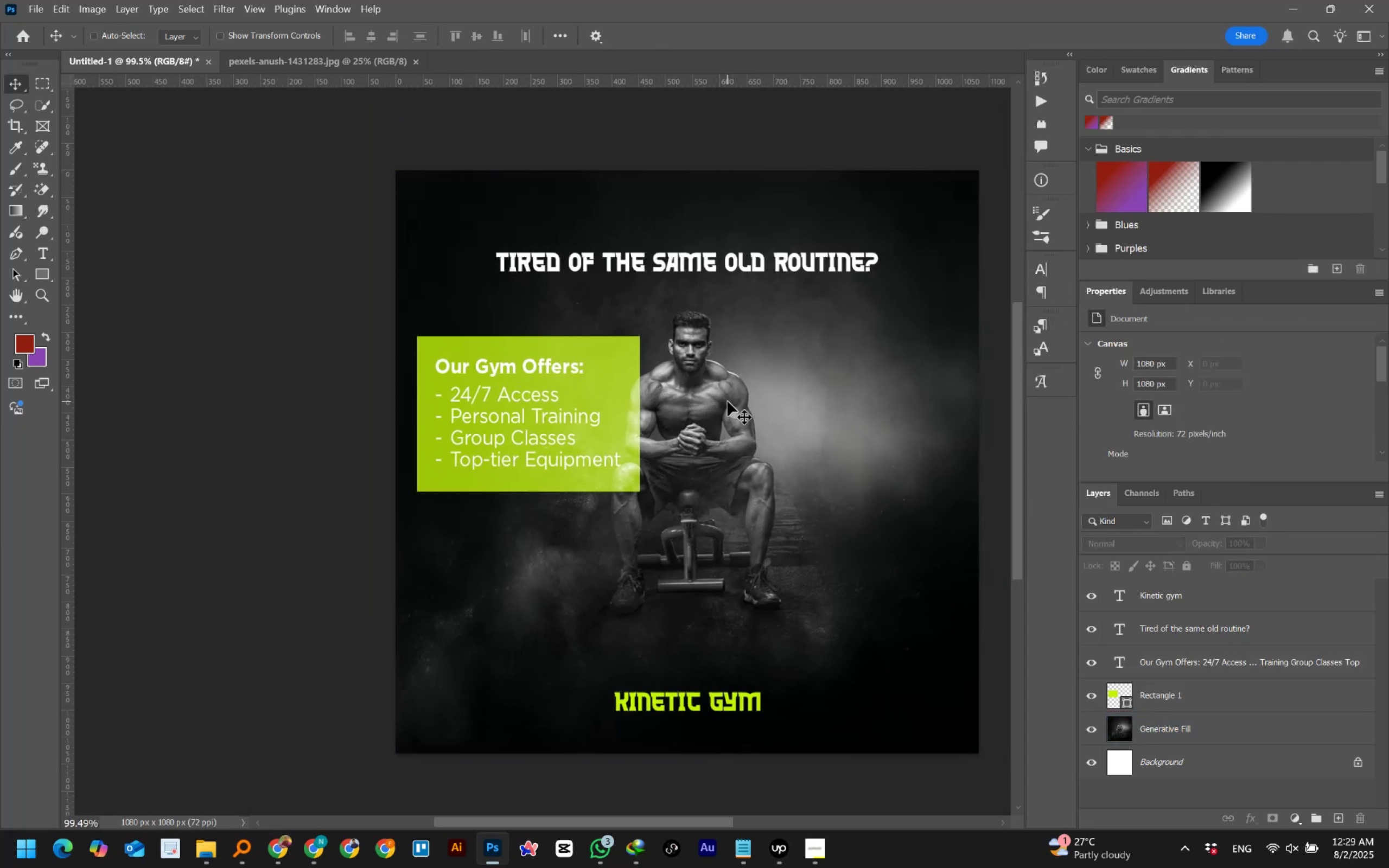 
hold_key(key=ControlLeft, duration=0.99)
 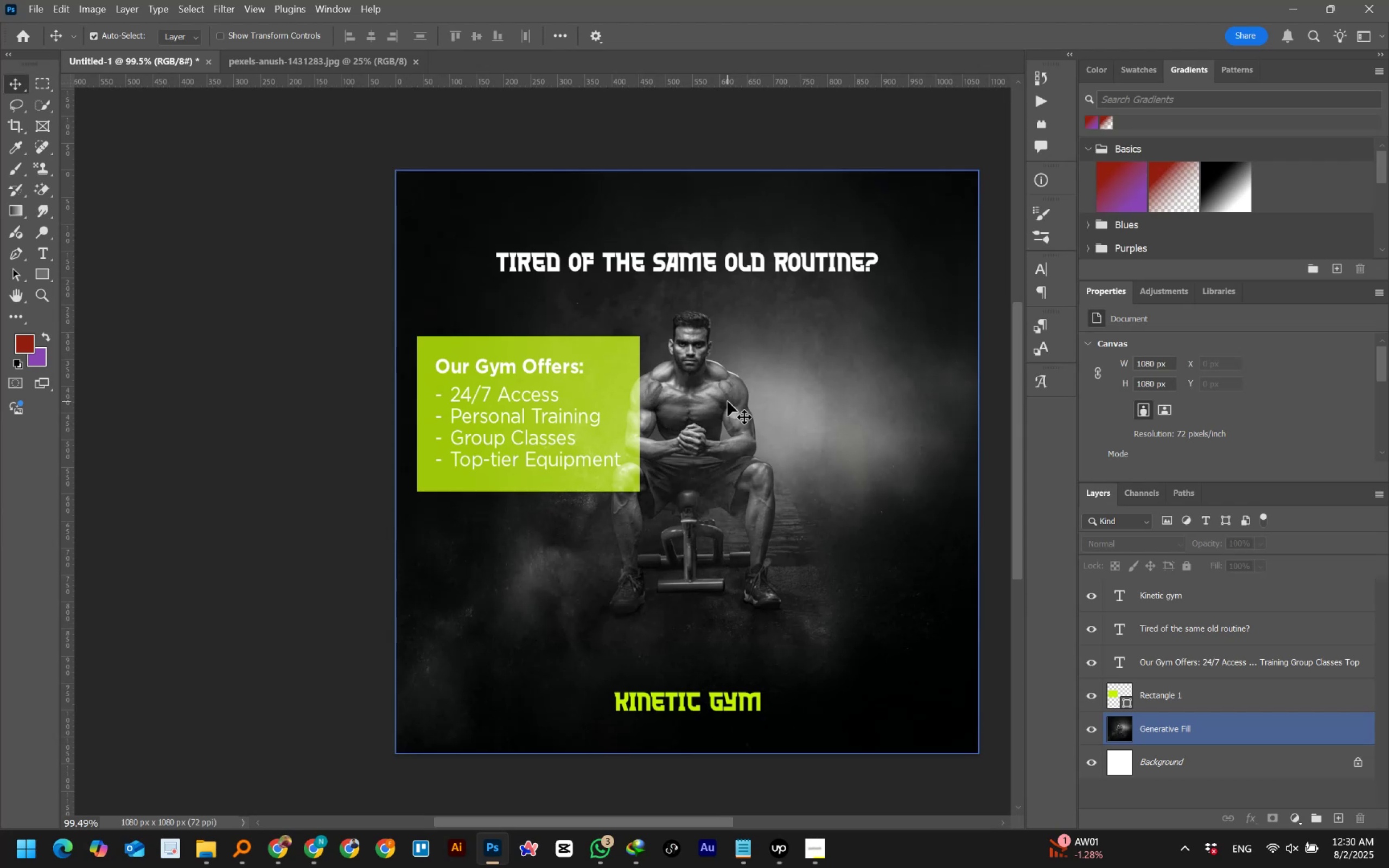 
wait(47.13)
 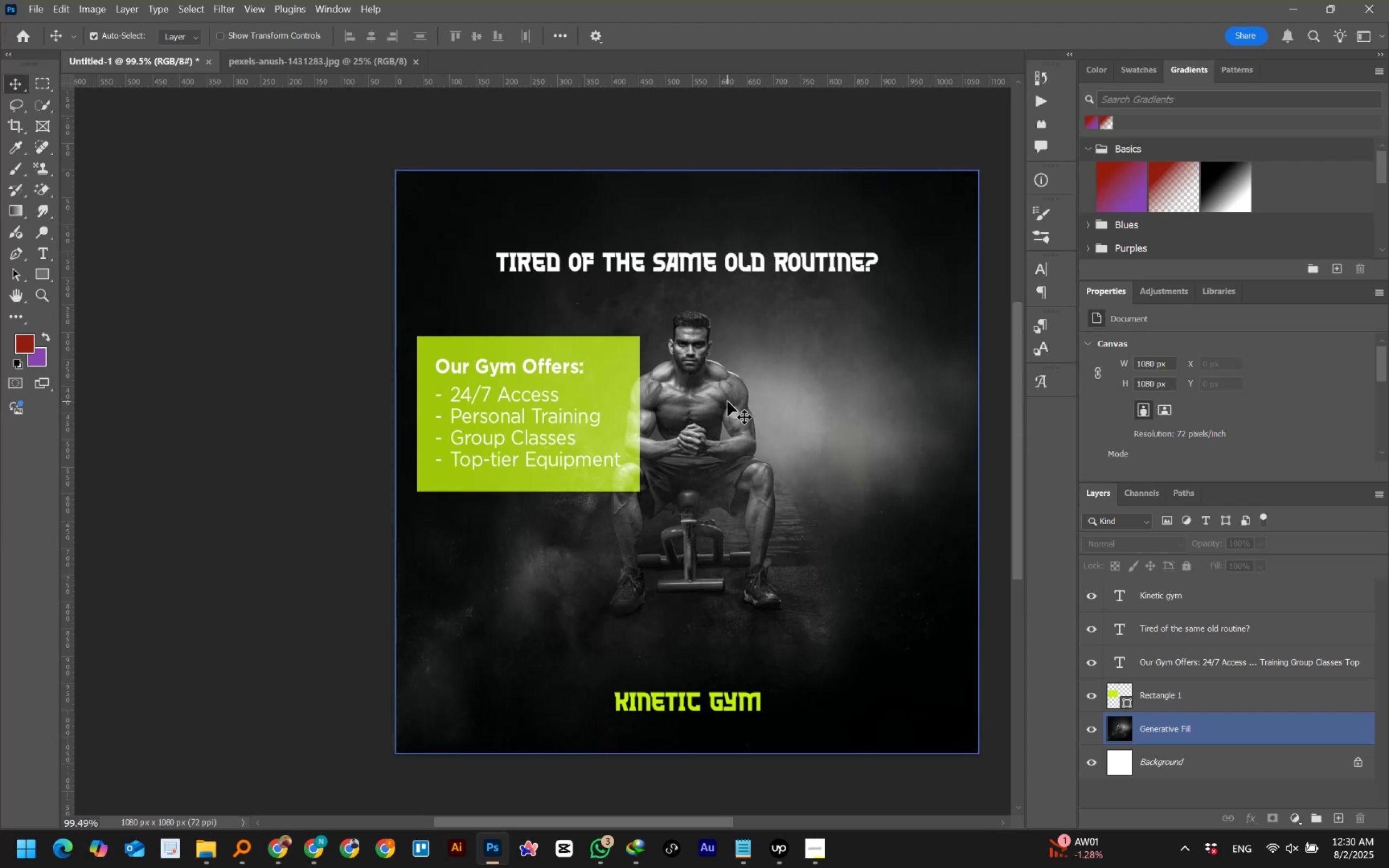 
left_click([1164, 661])
 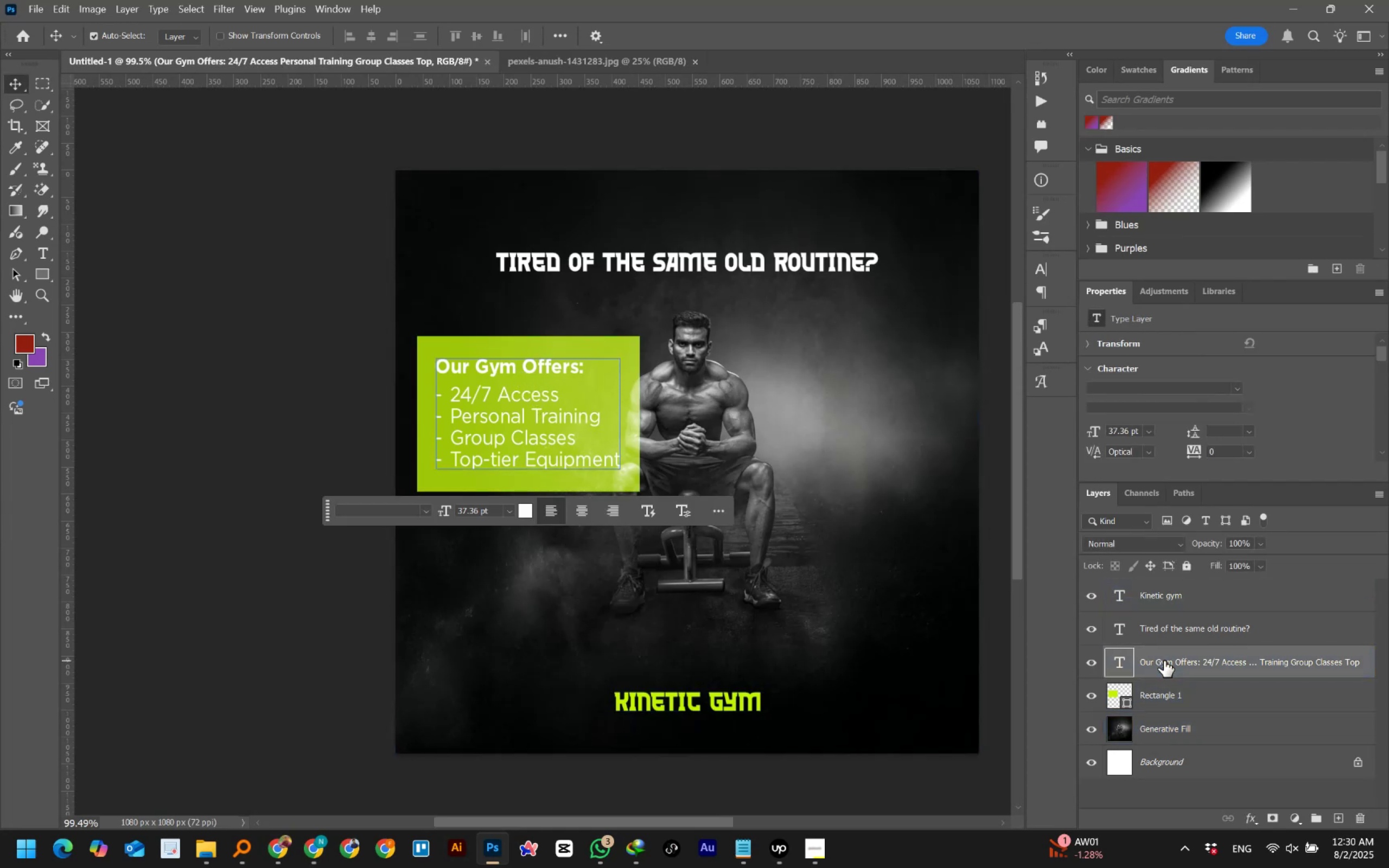 
hold_key(key=ShiftLeft, duration=1.12)
left_click([1156, 694])
 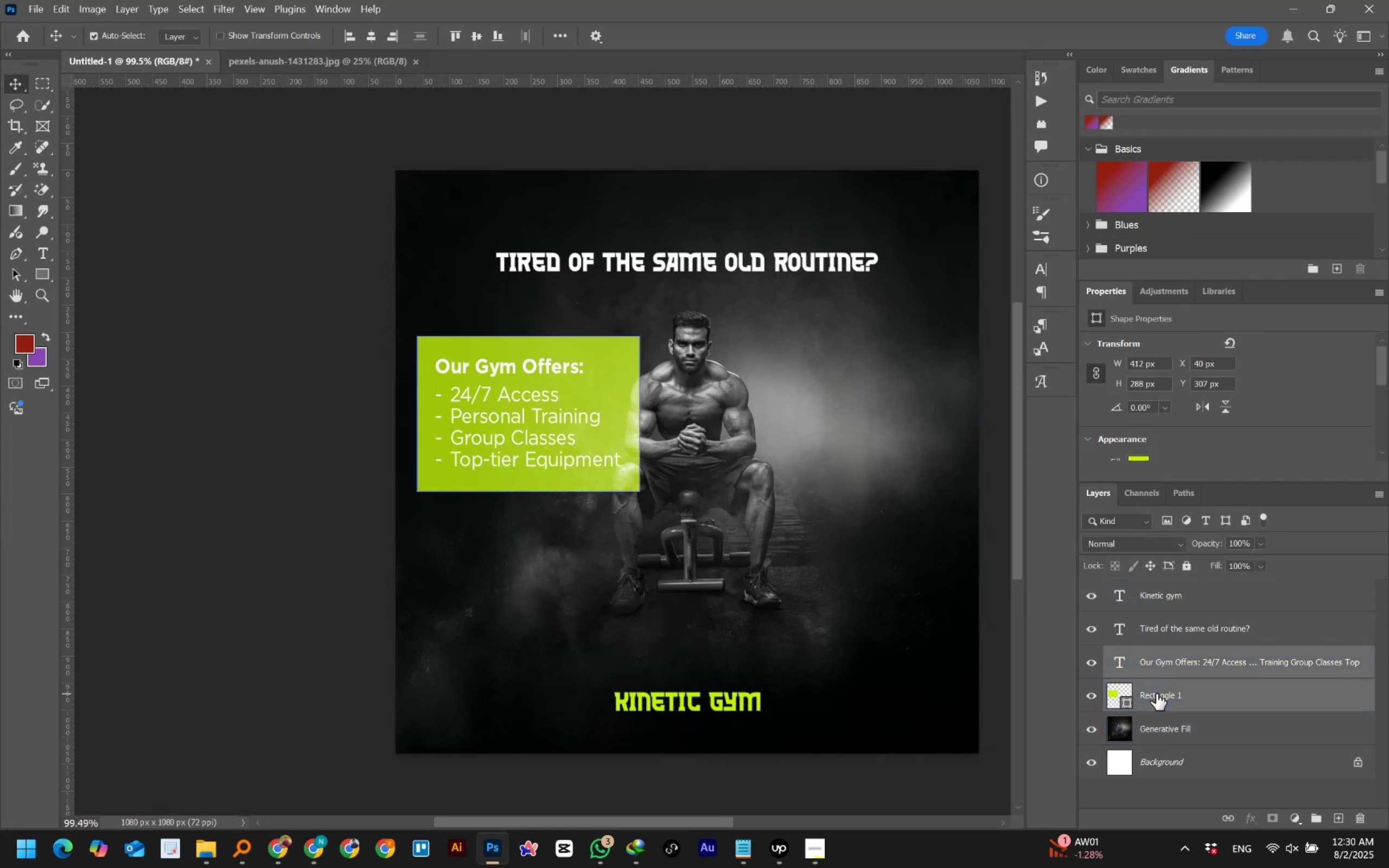 
key(Shift+ArrowDown)
 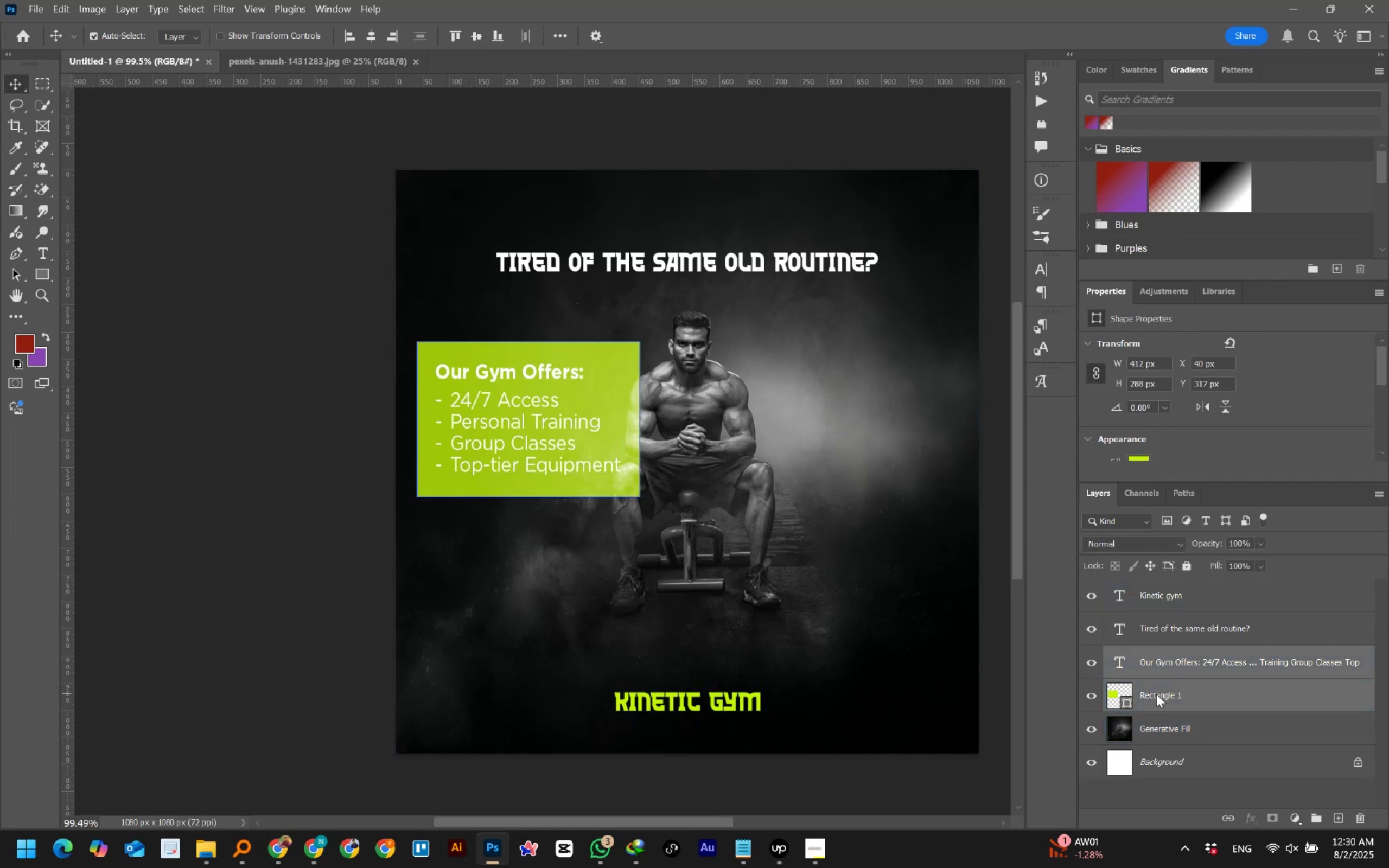 
key(Shift+ArrowDown)
 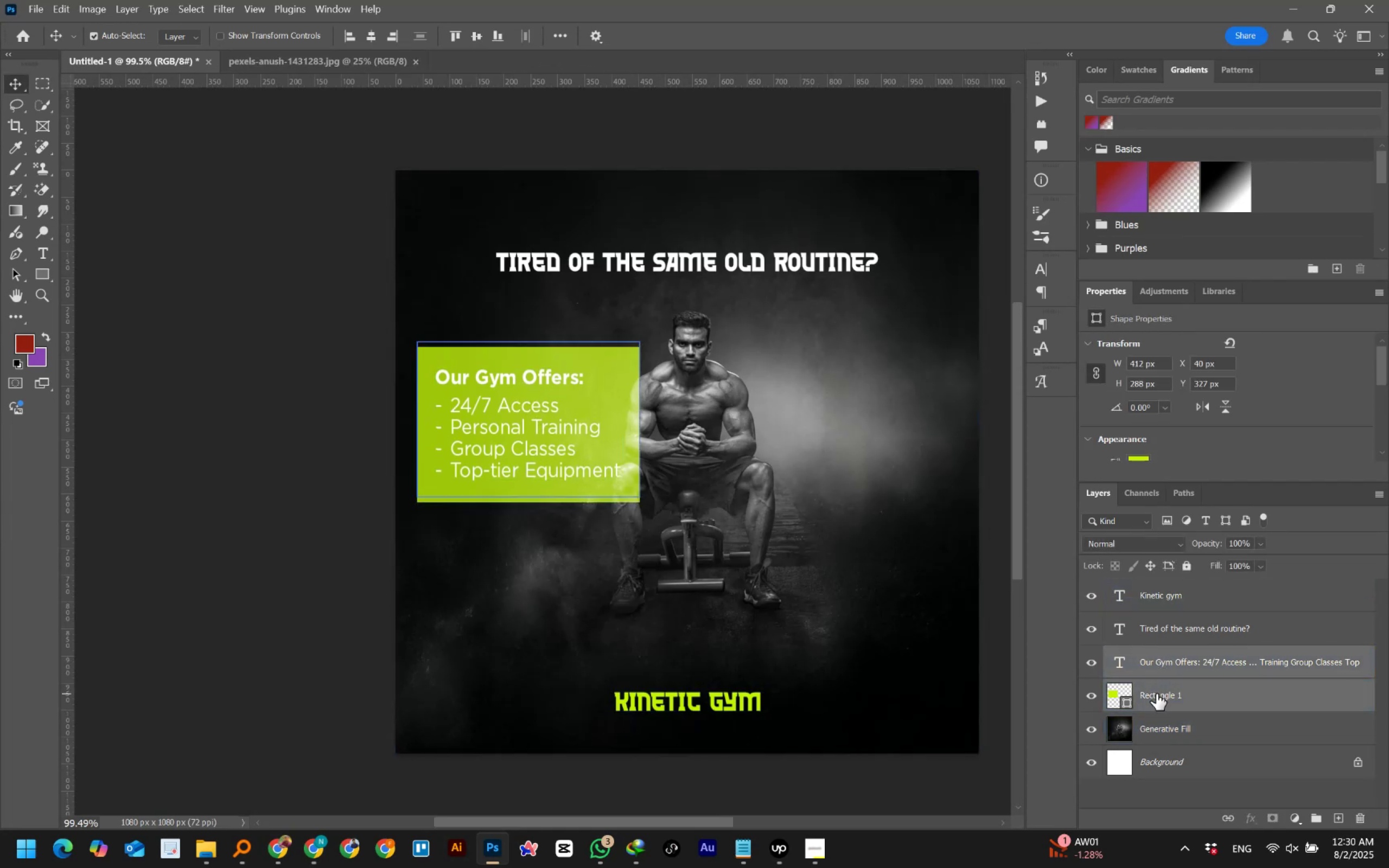 
key(Shift+ArrowDown)
 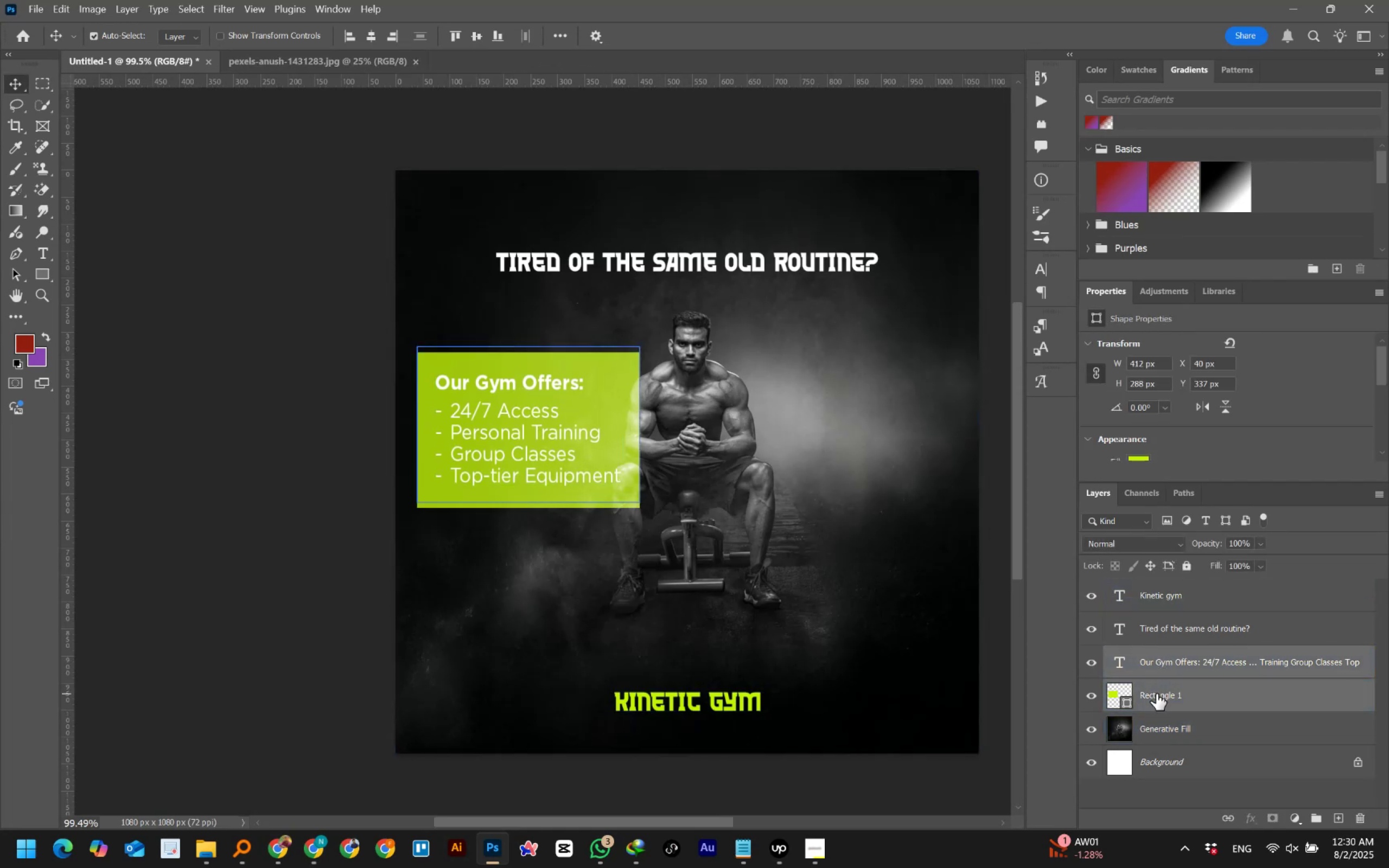 
key(Shift+ArrowDown)
 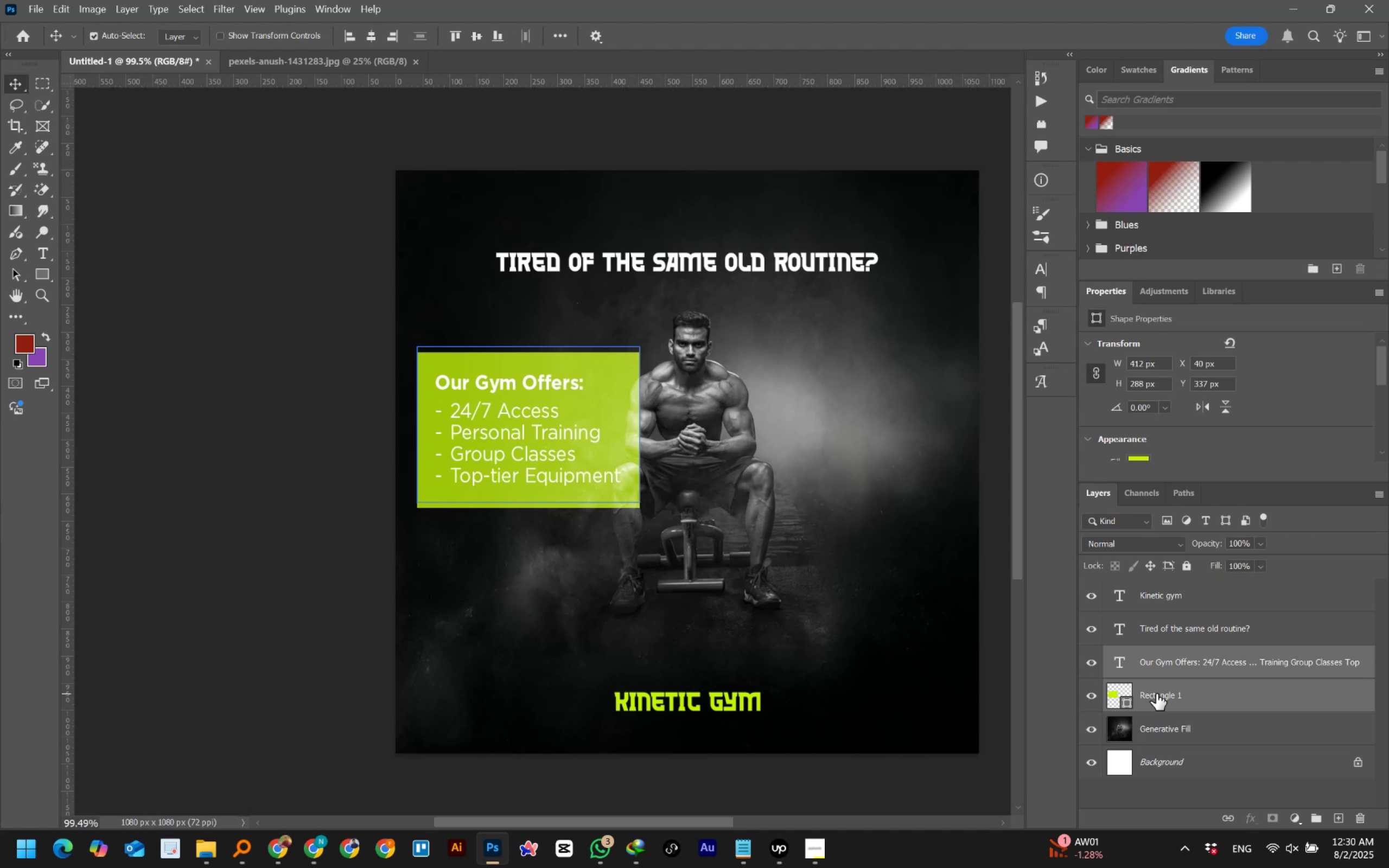 
key(Shift+ArrowDown)
 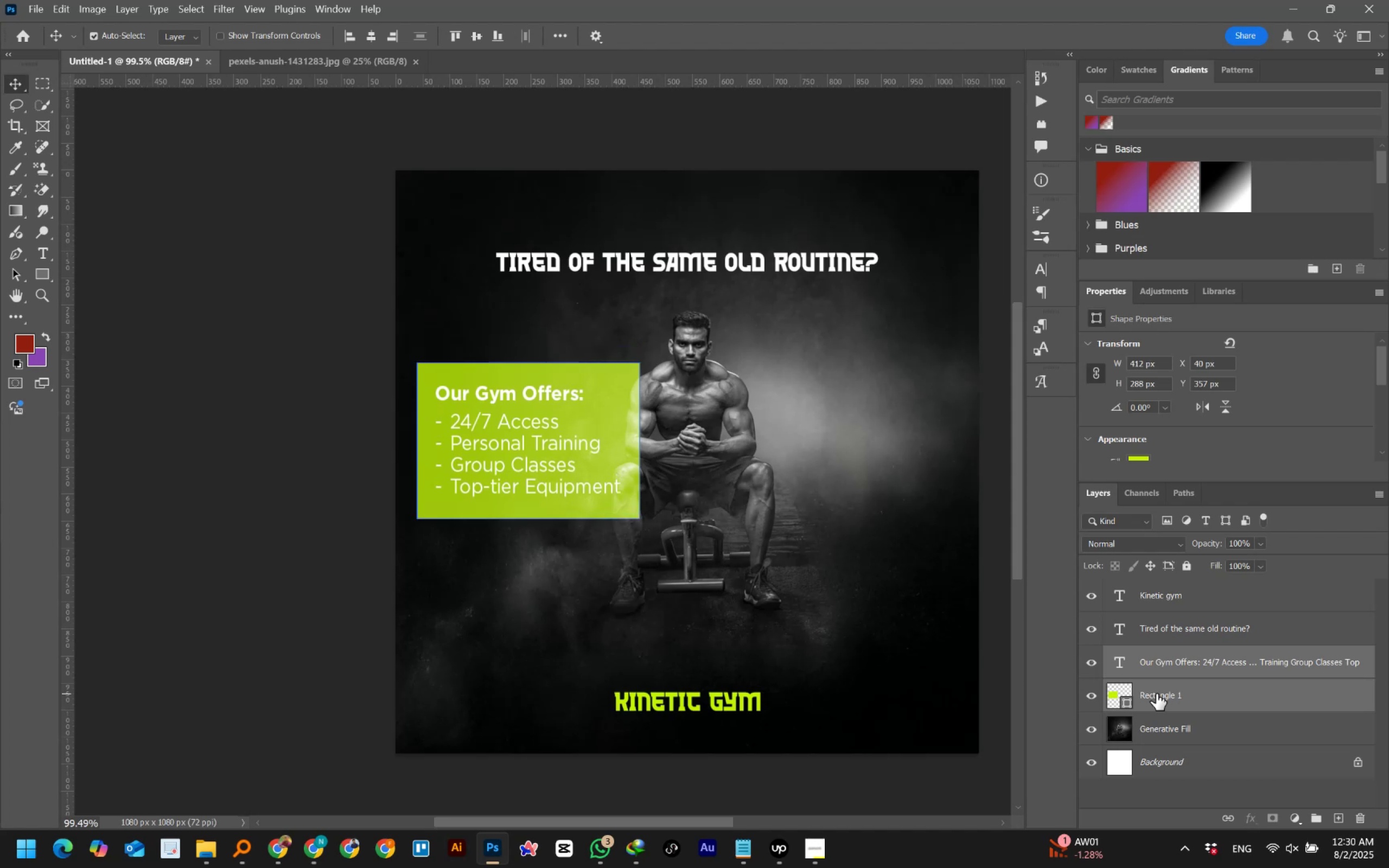 
key(Shift+ArrowRight)
 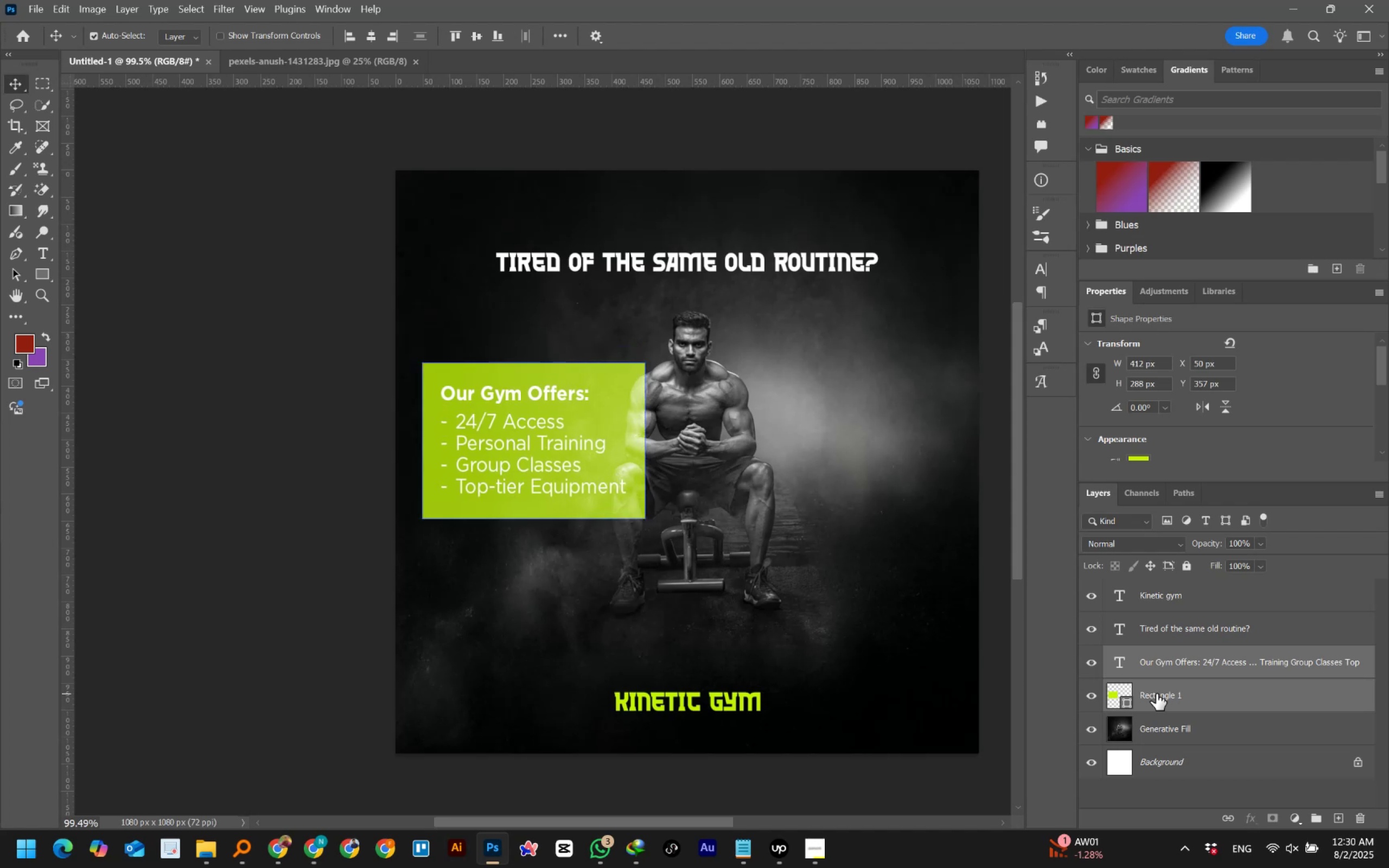 
key(Shift+ArrowDown)
 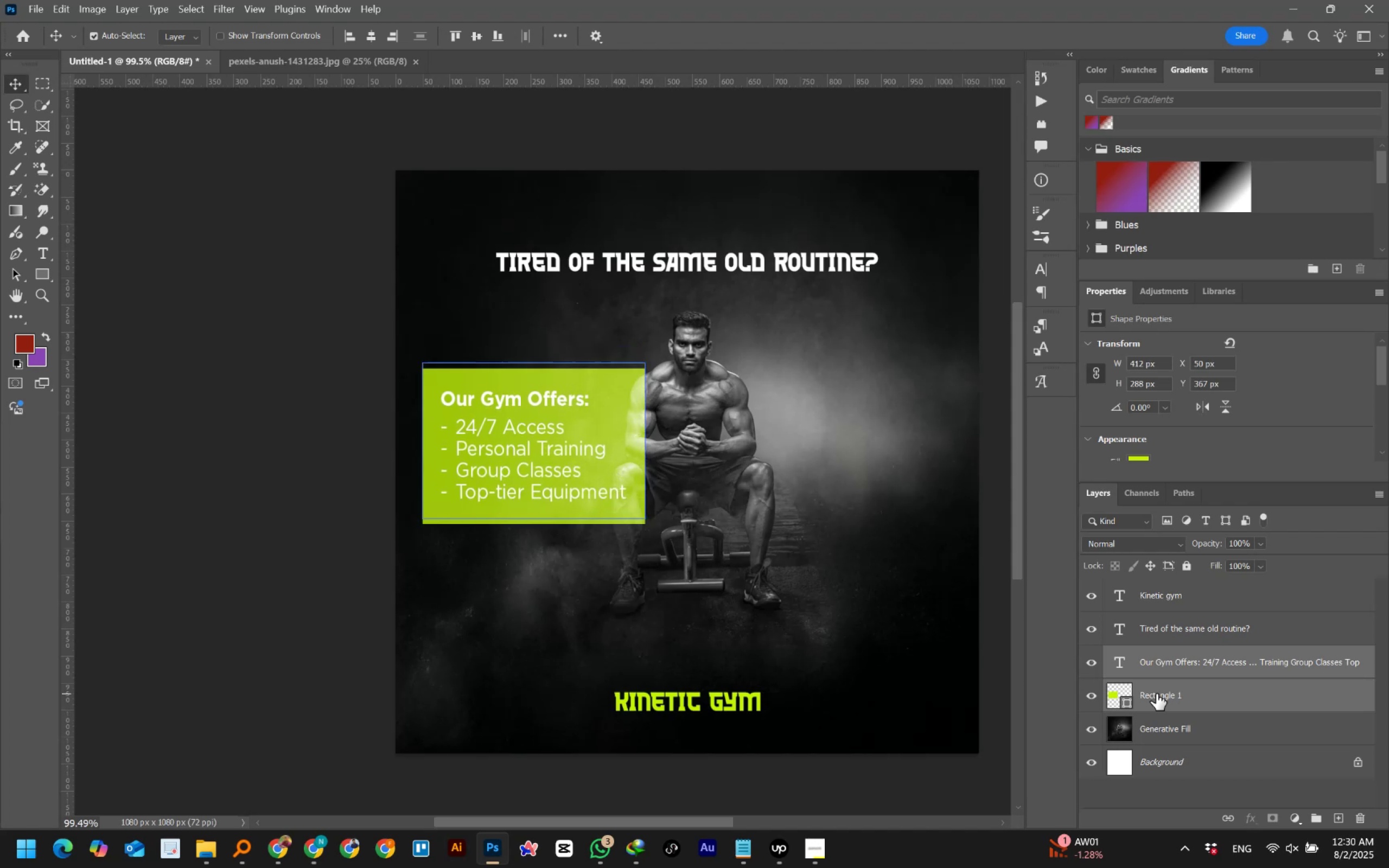 
key(Shift+ArrowDown)
 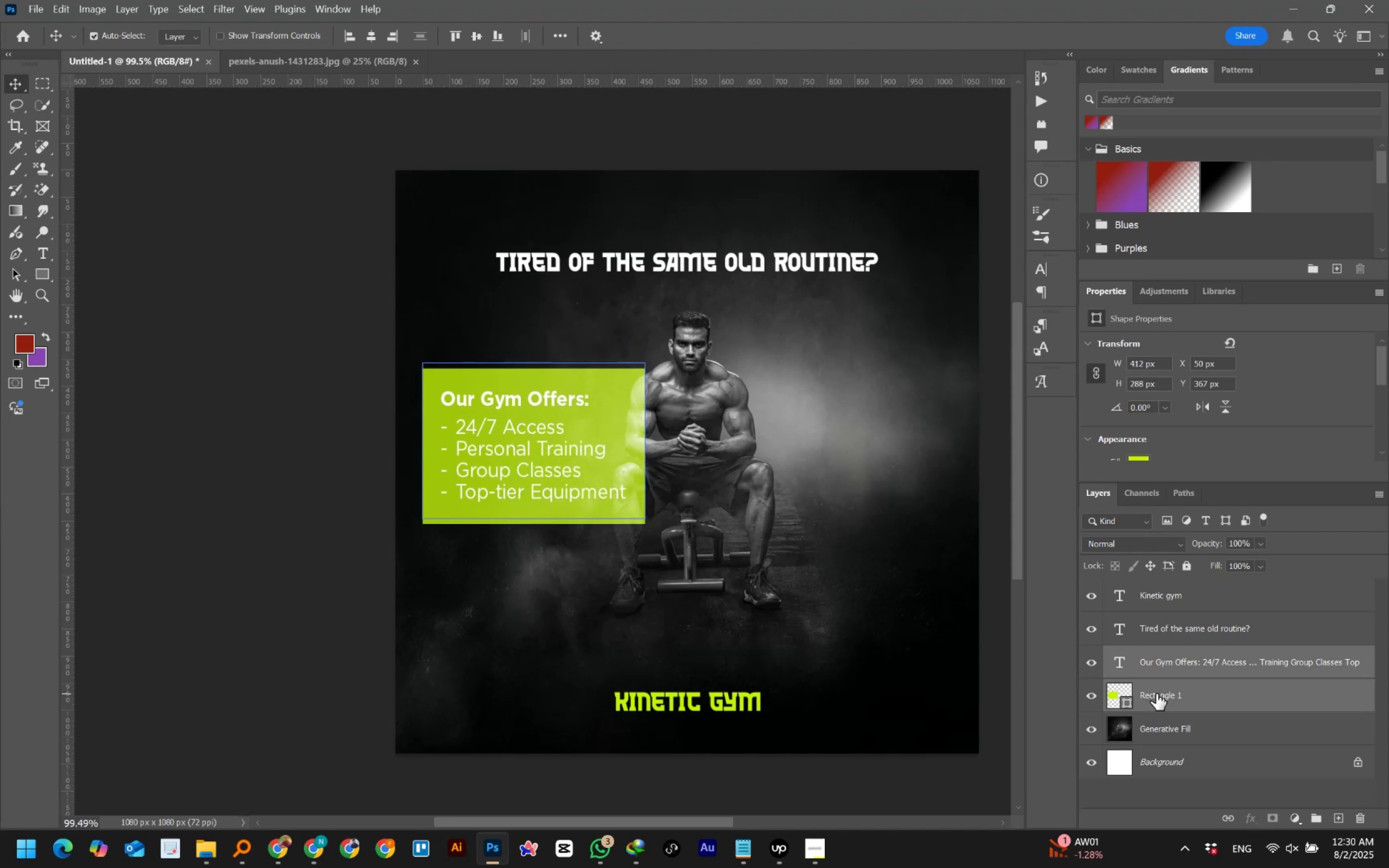 
key(Shift+ArrowDown)
 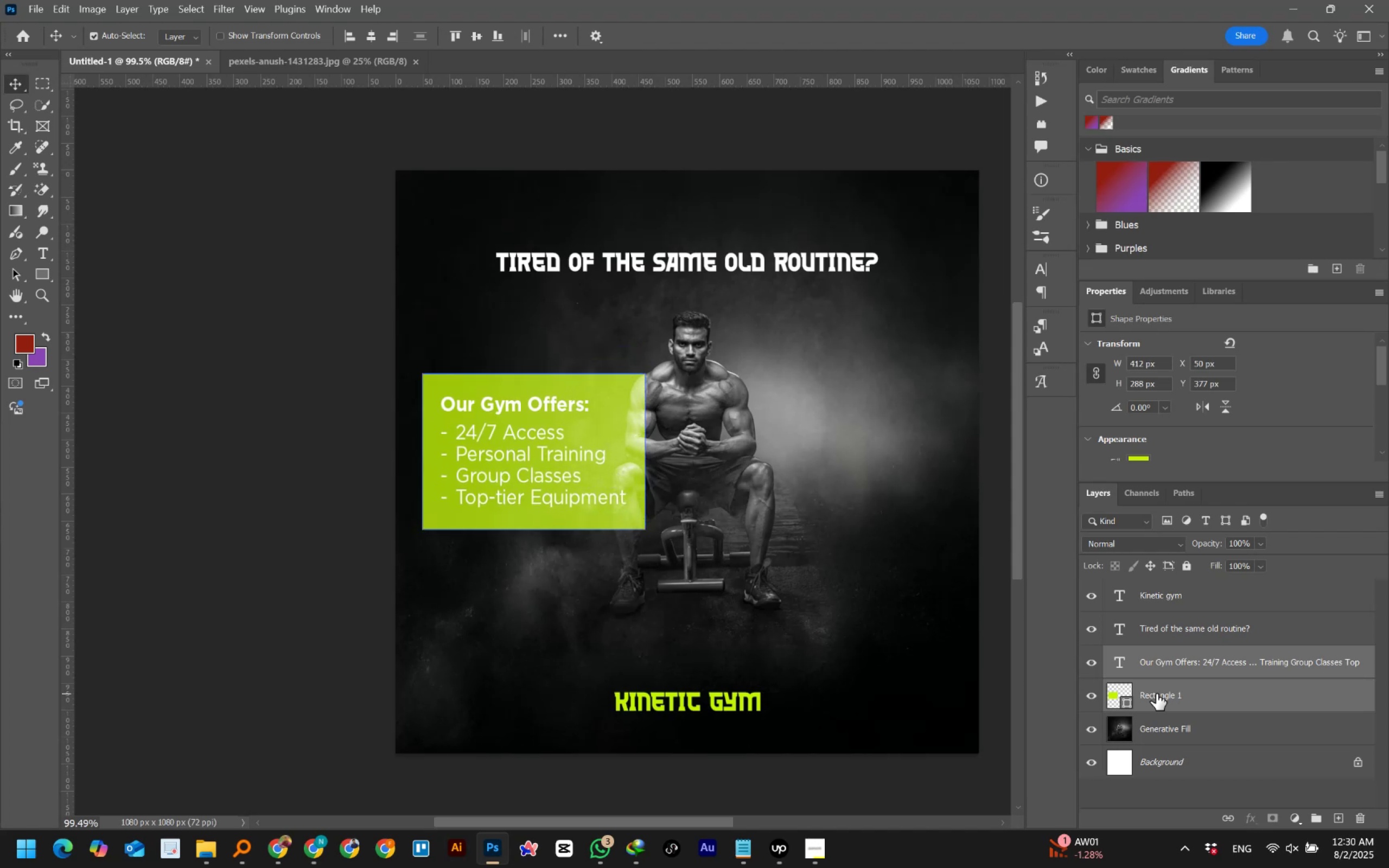 
key(Shift+ArrowDown)
 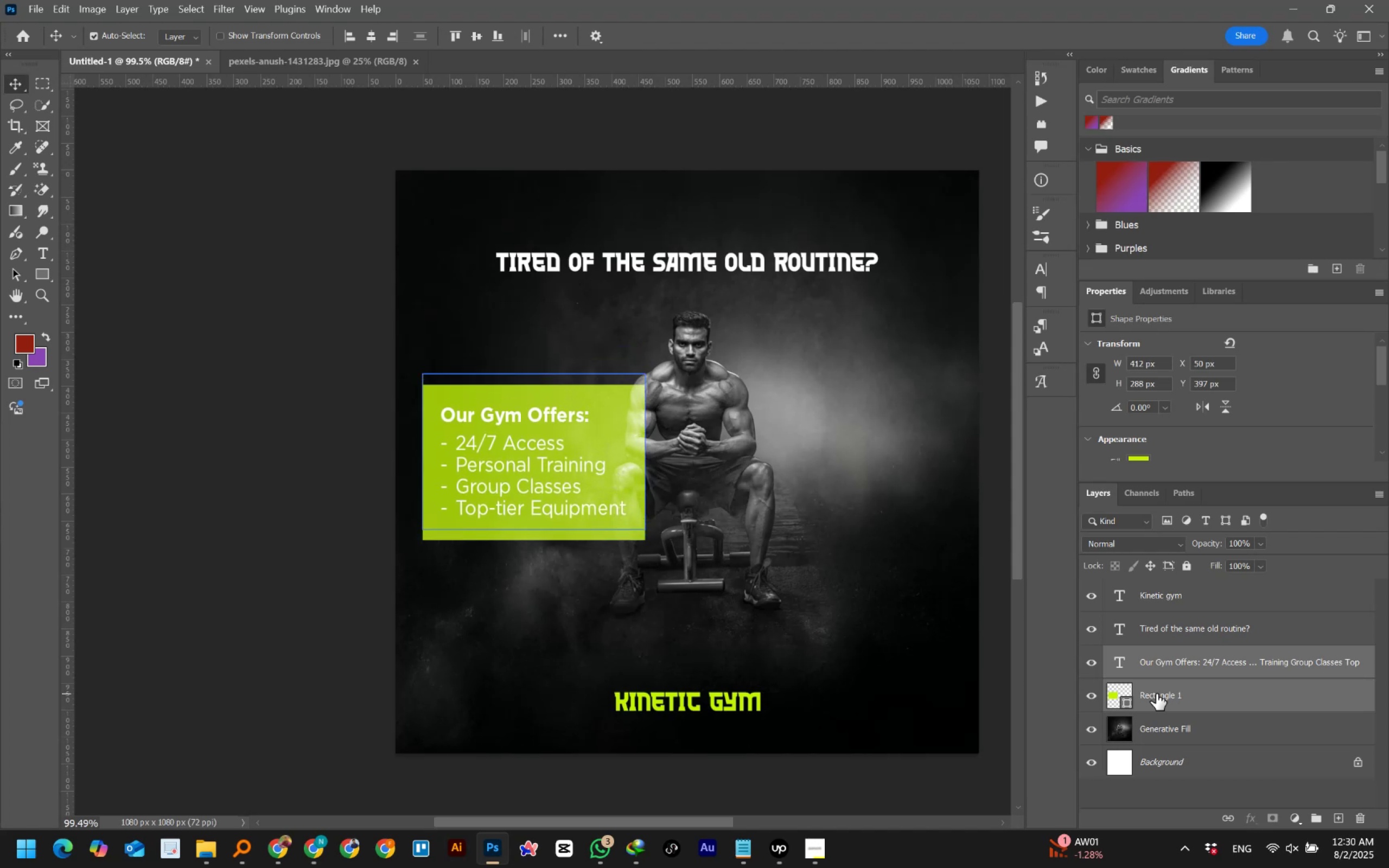 
key(Shift+ArrowDown)
 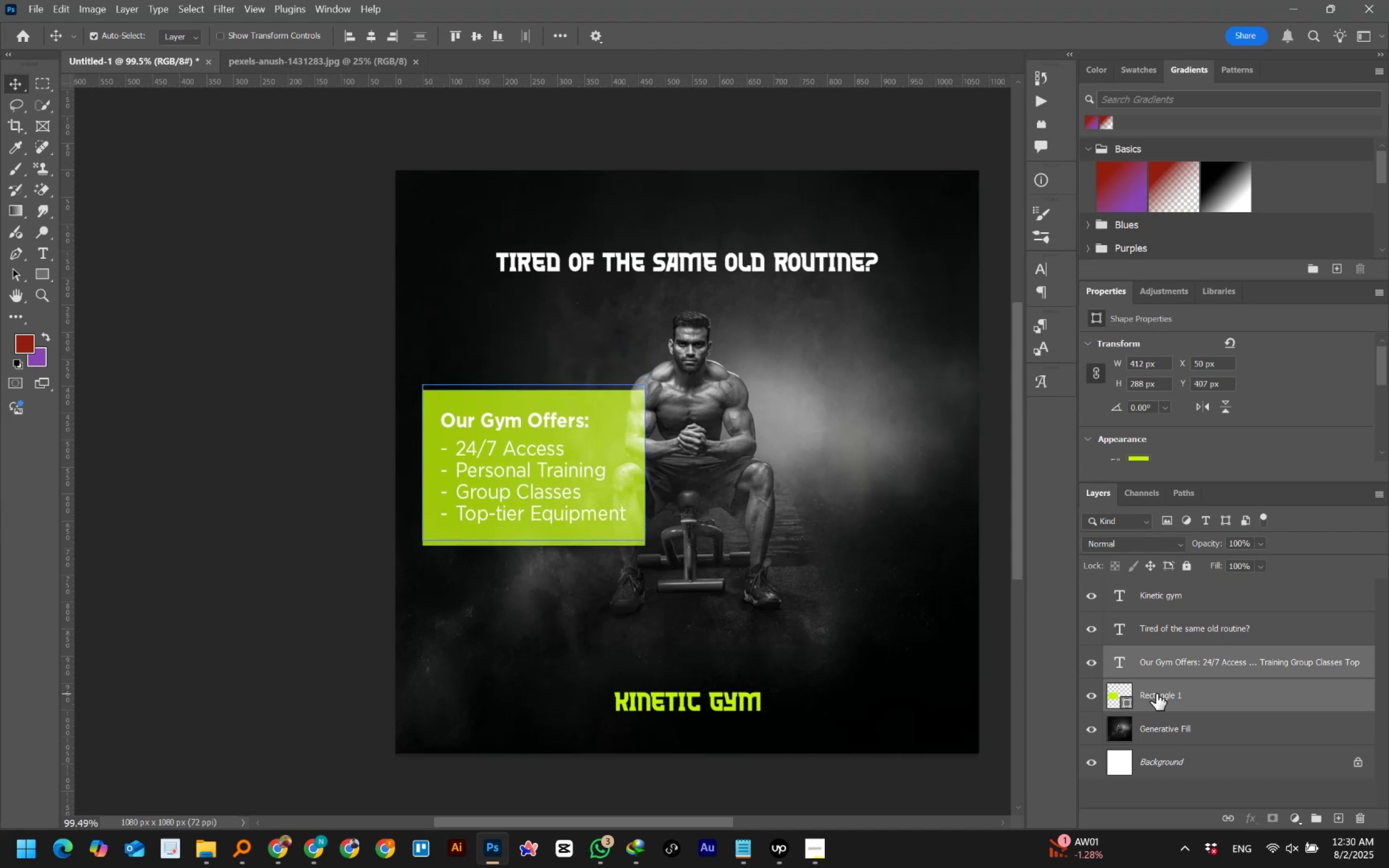 
key(Shift+ArrowDown)
 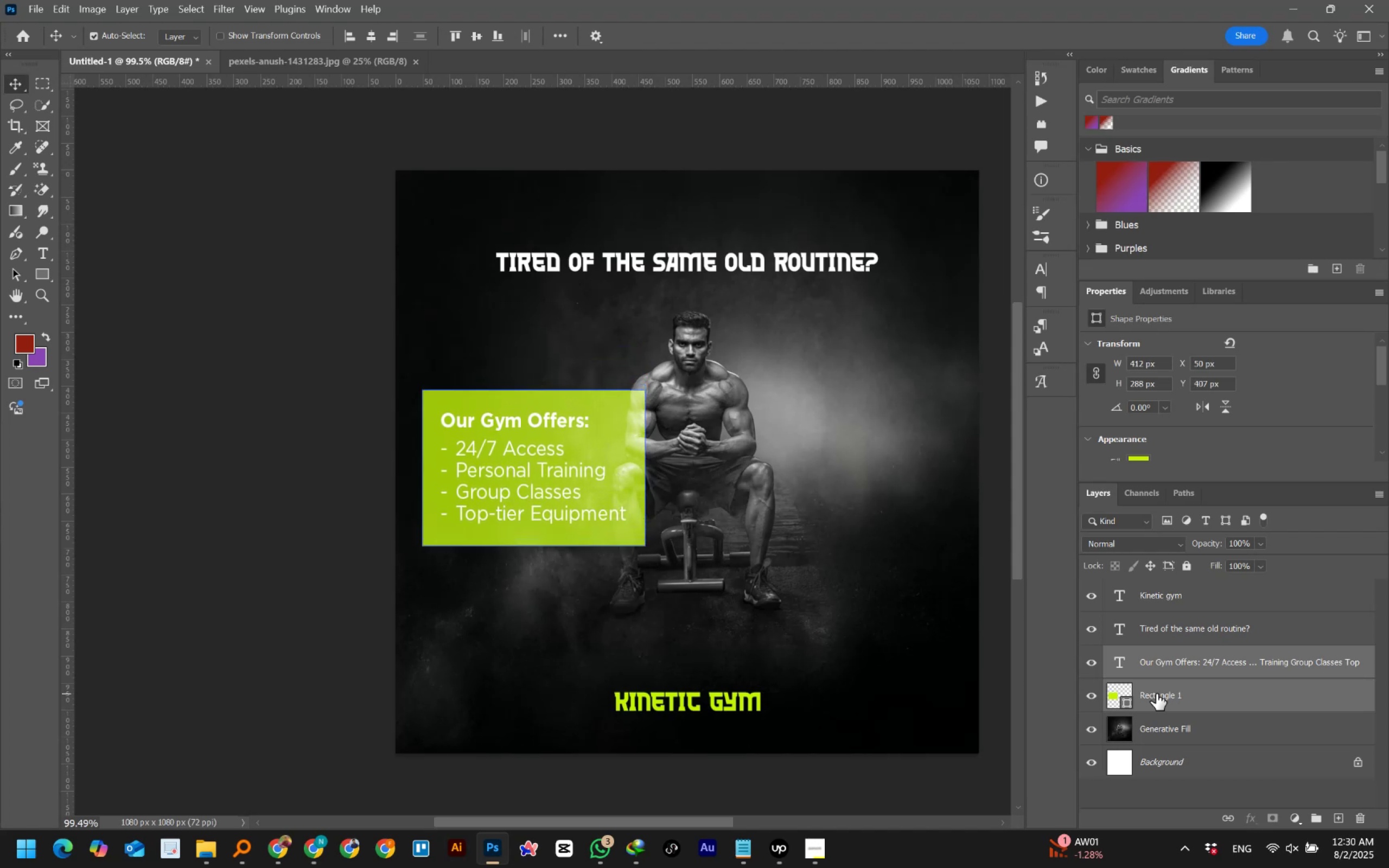 
key(Shift+ArrowDown)
 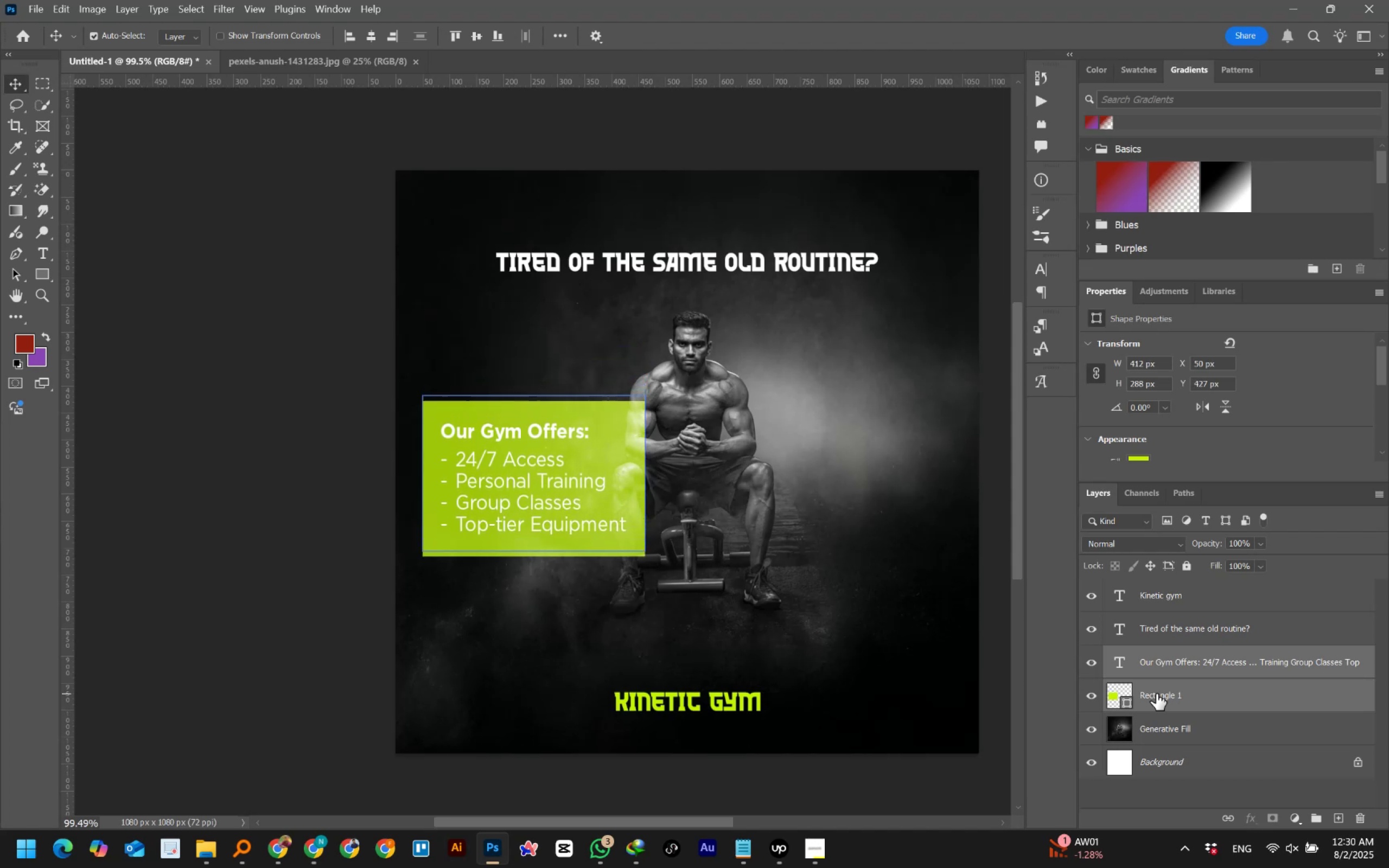 
key(Shift+ArrowDown)
 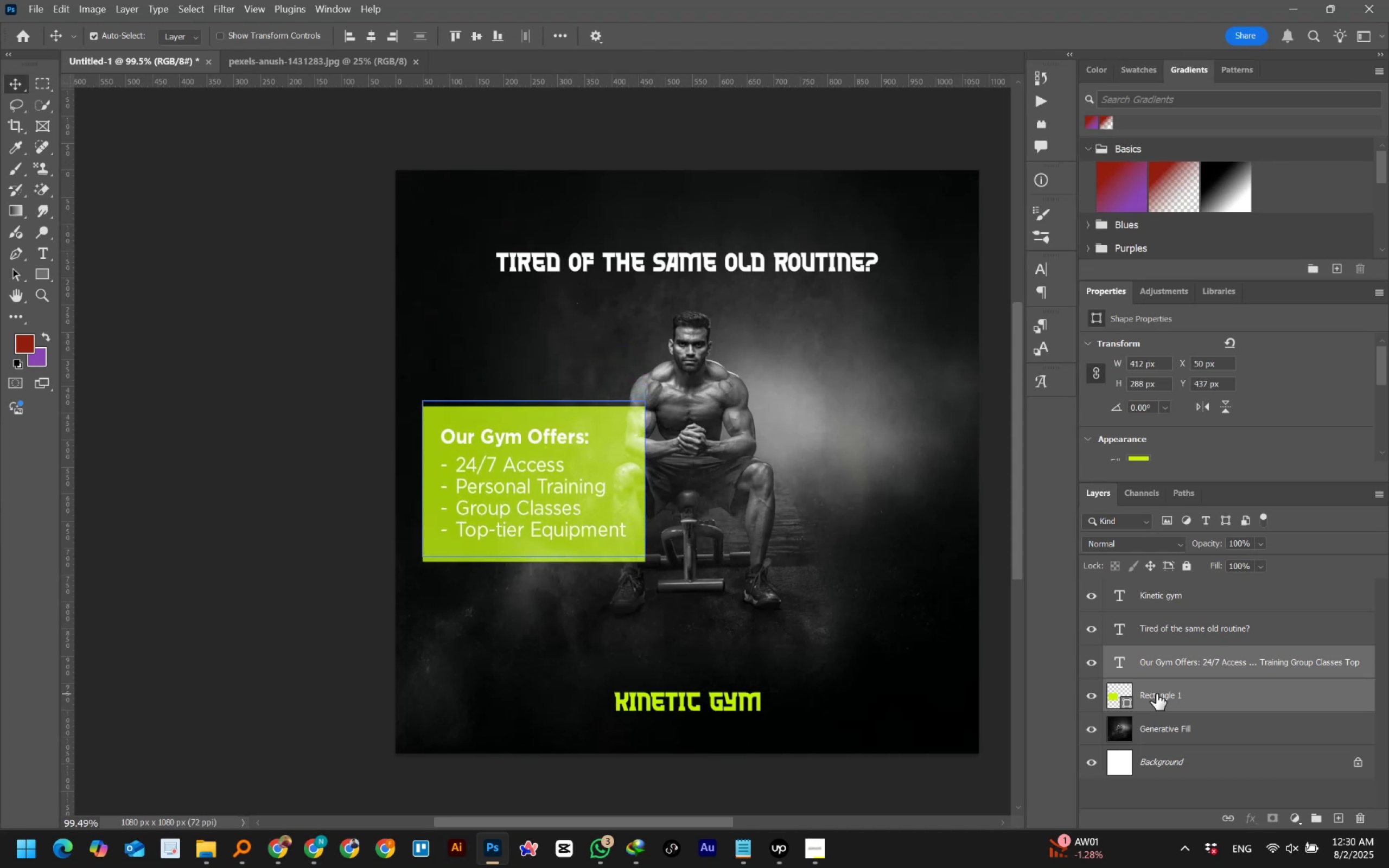 
key(Shift+ArrowDown)
 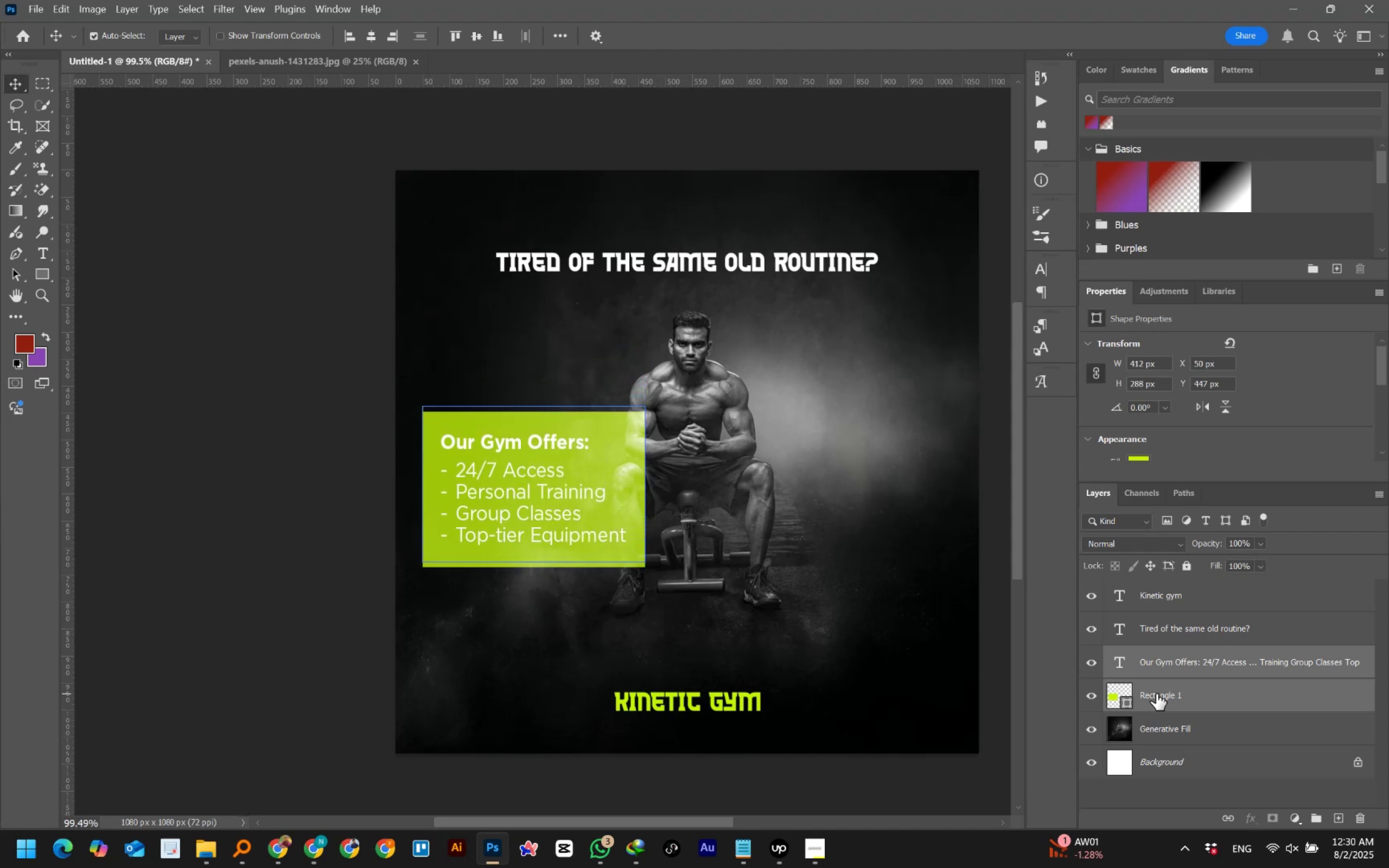 
key(Shift+ArrowDown)
 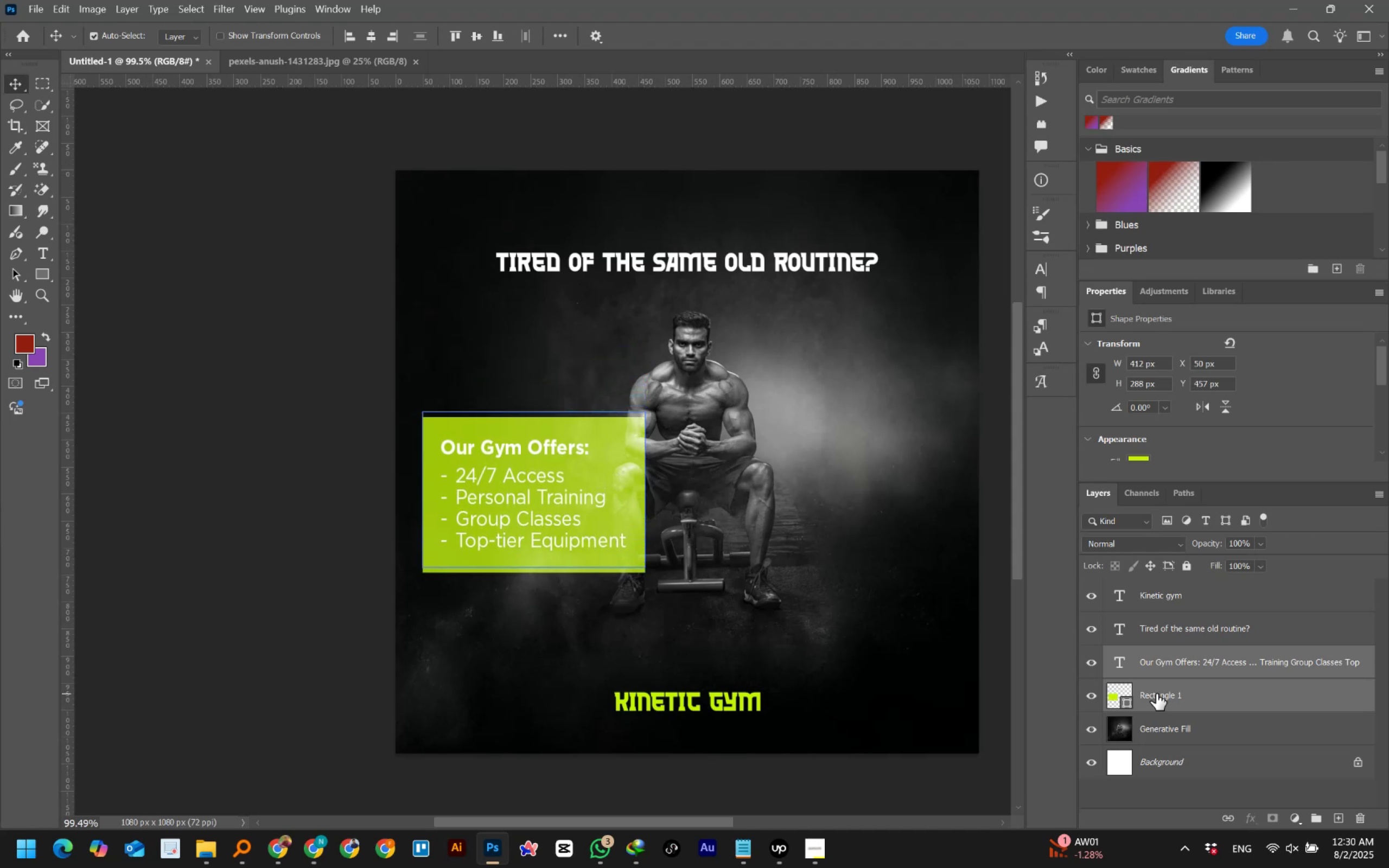 
key(Shift+ArrowDown)
 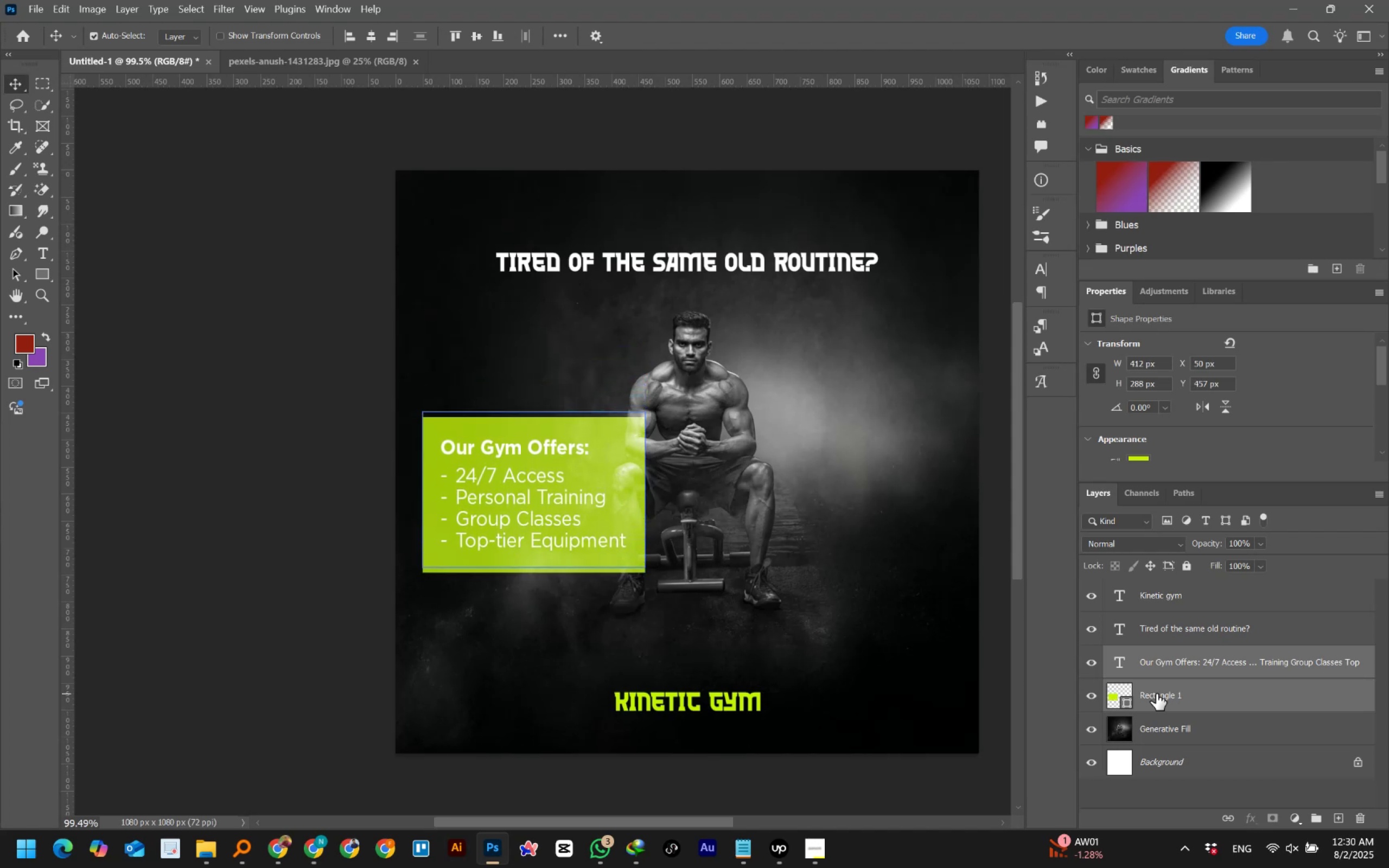 
key(Shift+ArrowDown)
 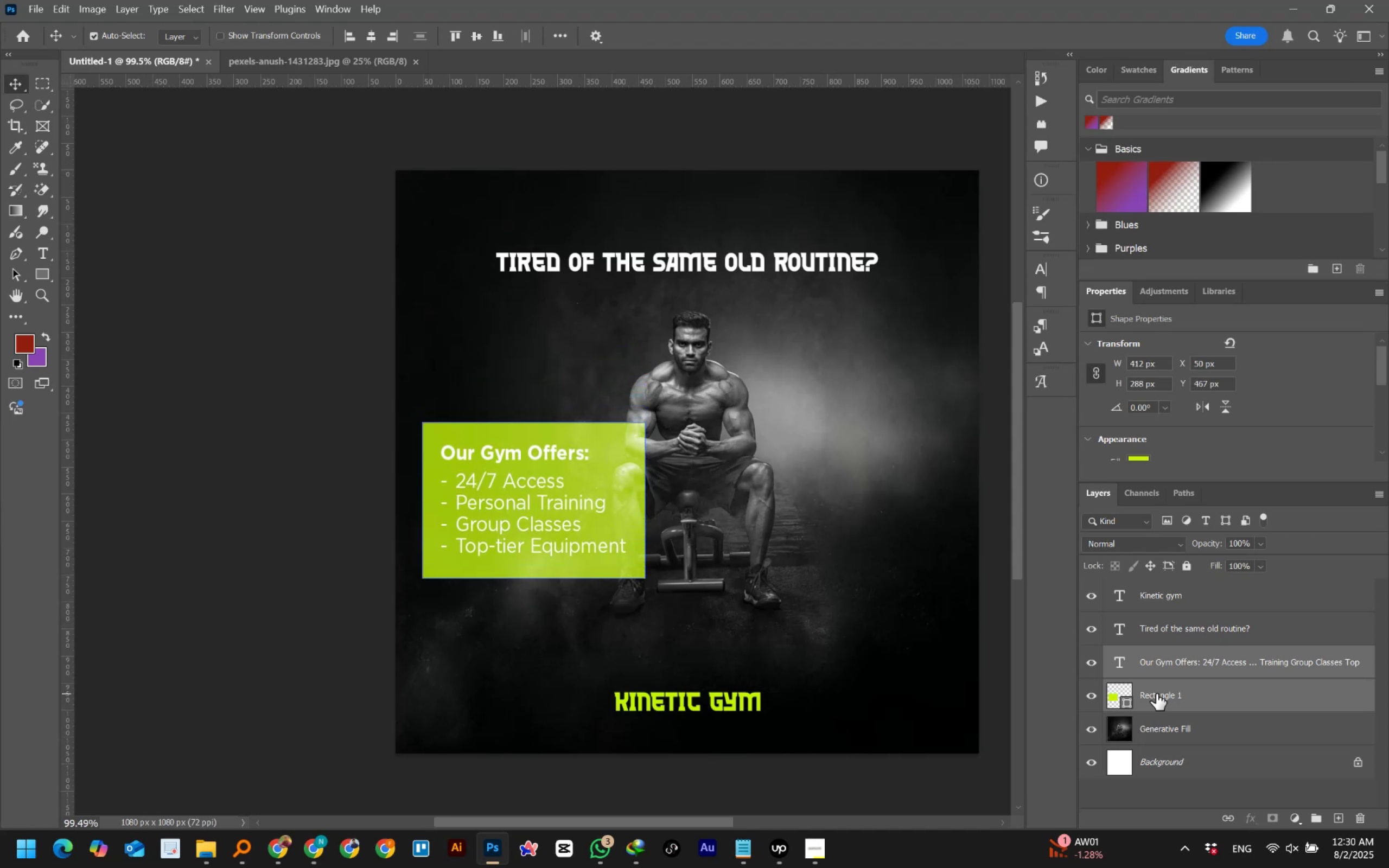 
key(Shift+ArrowDown)
 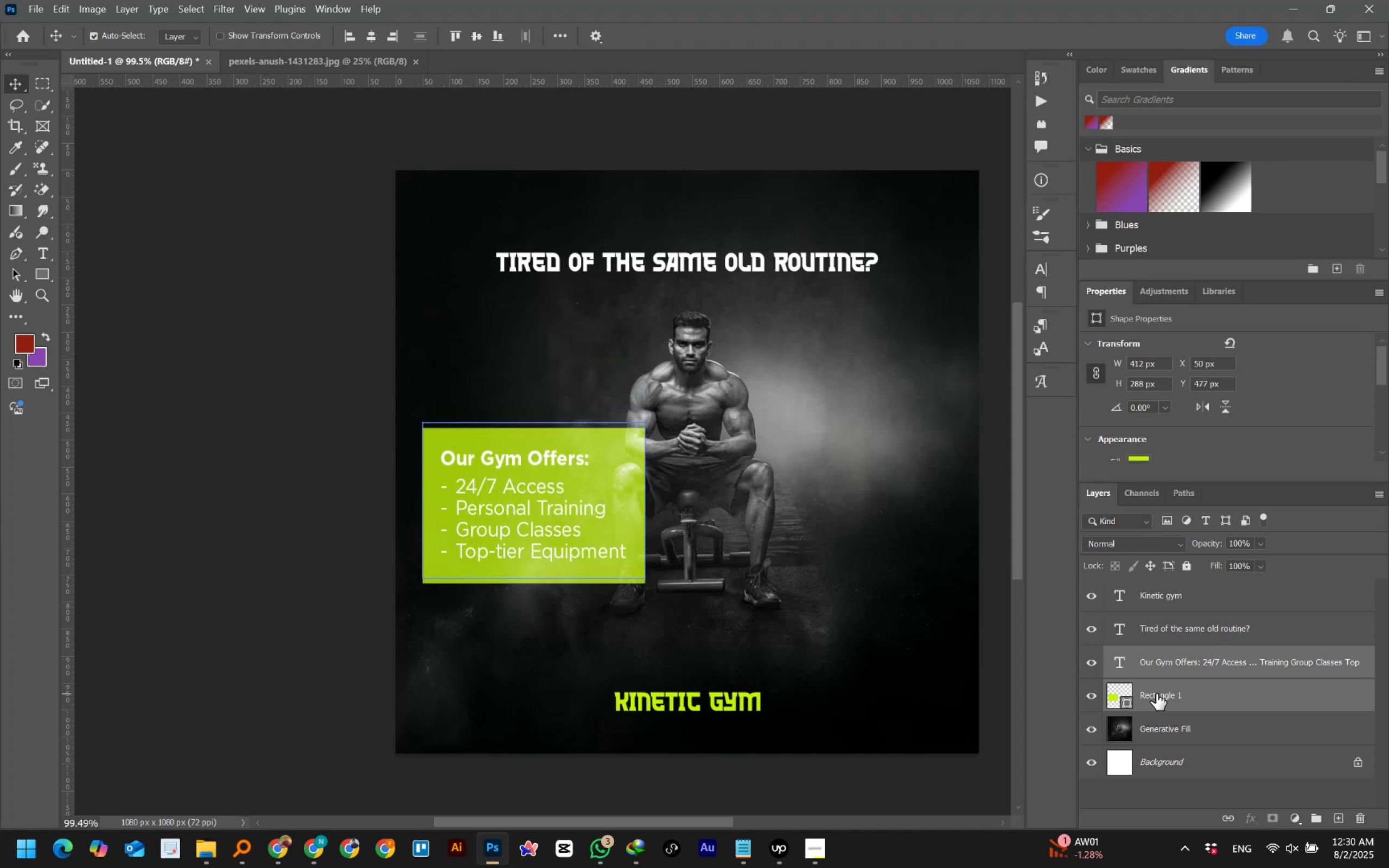 
key(Shift+ArrowDown)
 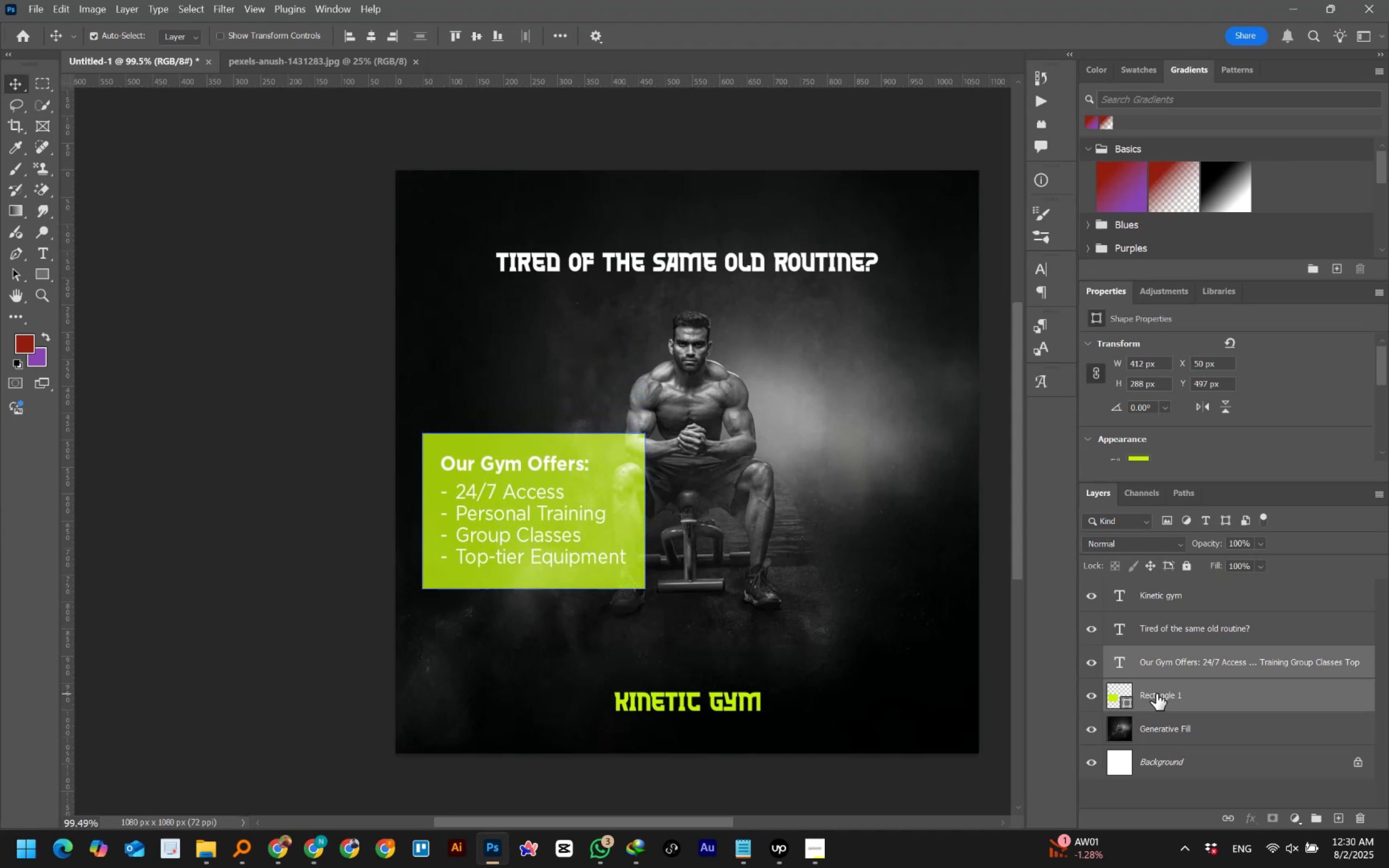 
key(Shift+ArrowDown)
 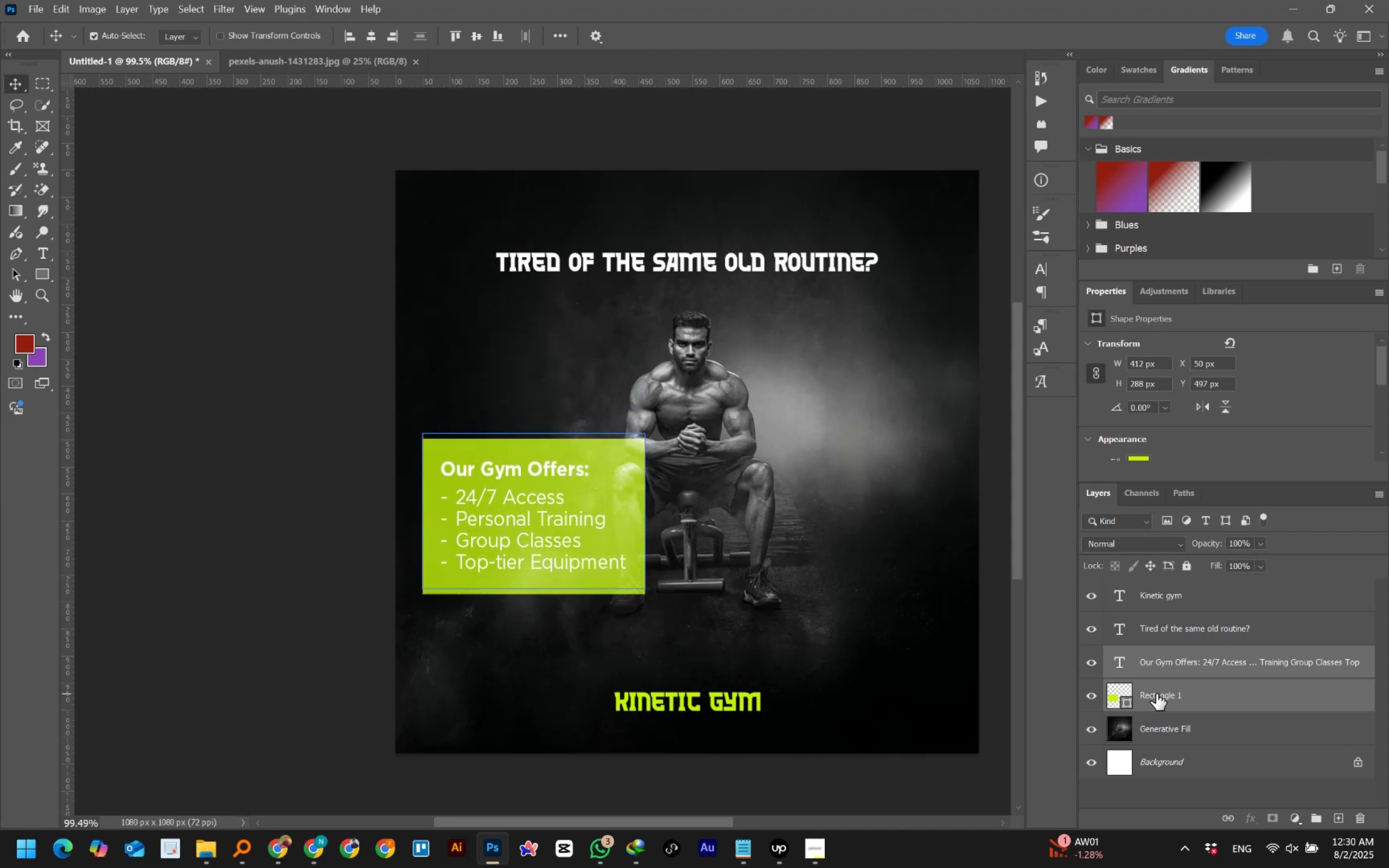 
key(Shift+ArrowDown)
 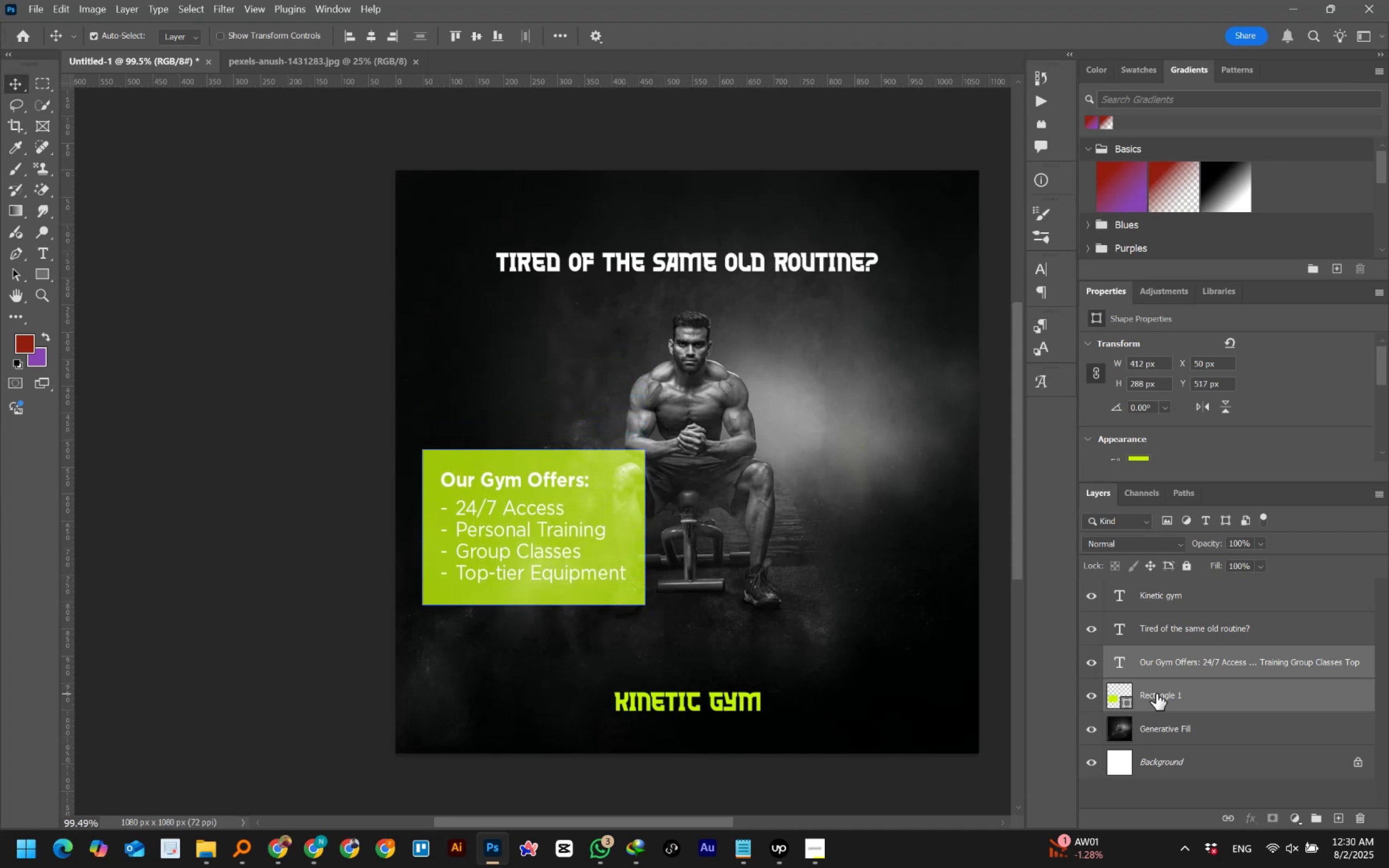 
key(Shift+ArrowRight)
 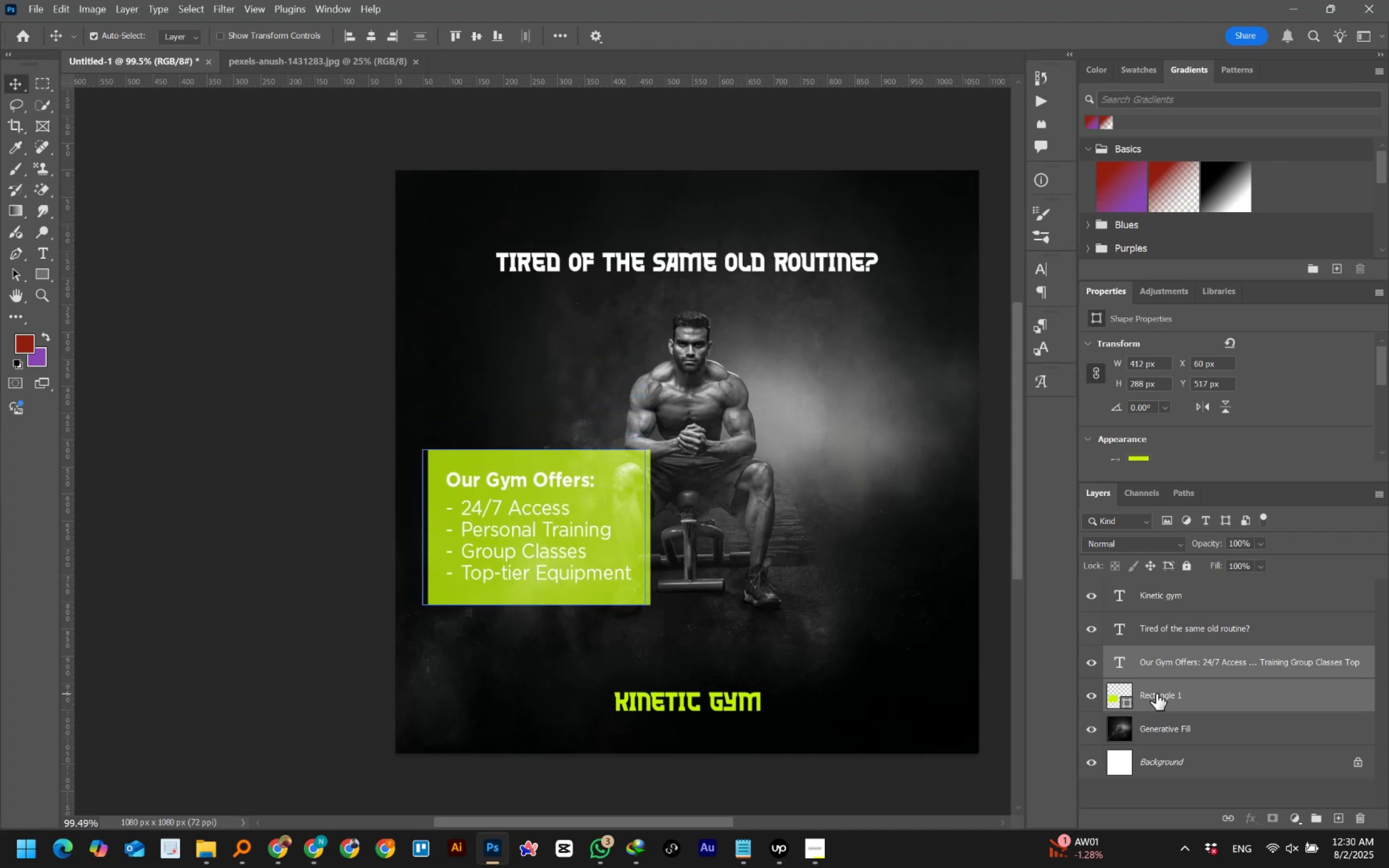 
key(Shift+ArrowRight)
 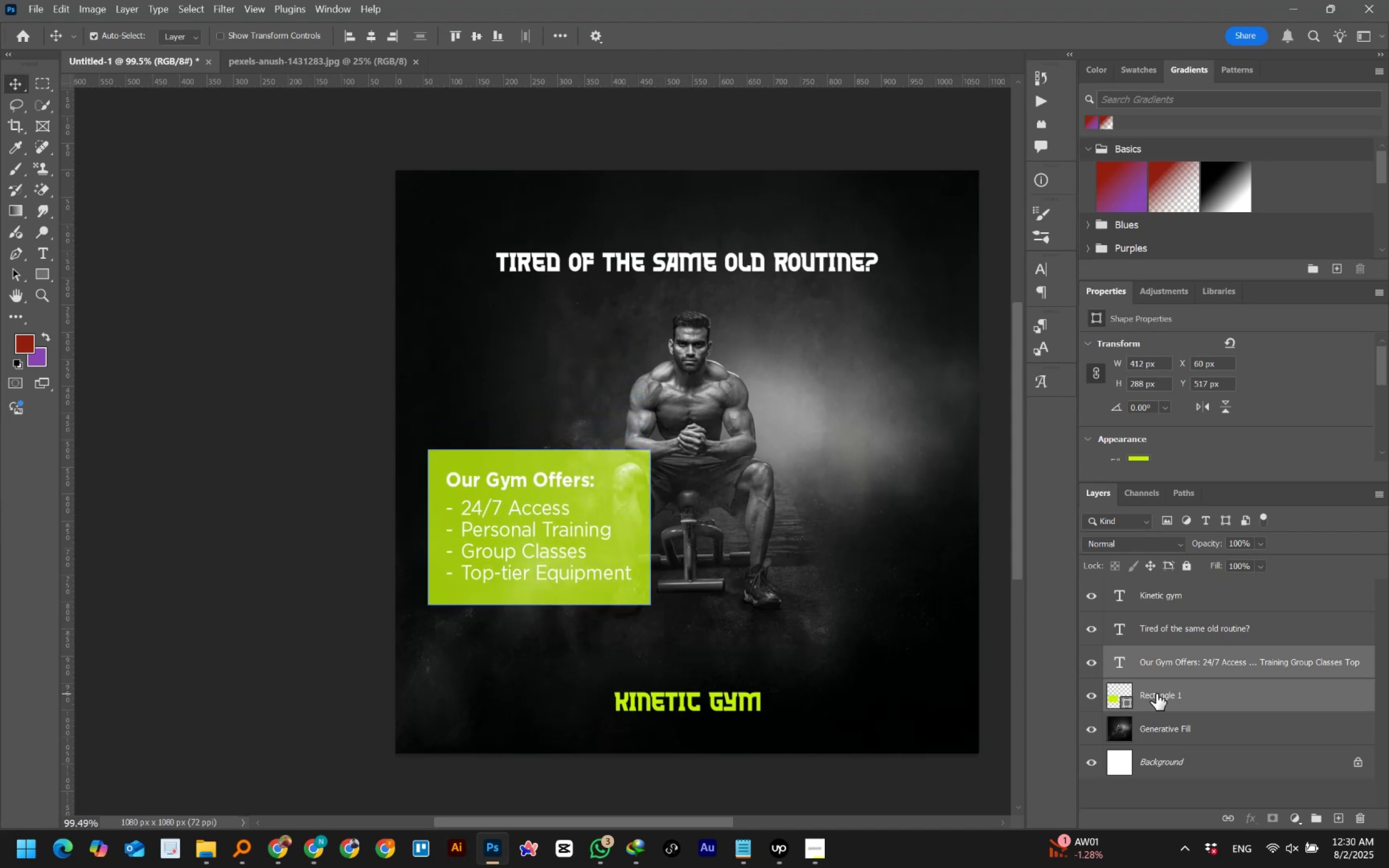 
key(Shift+ArrowRight)
 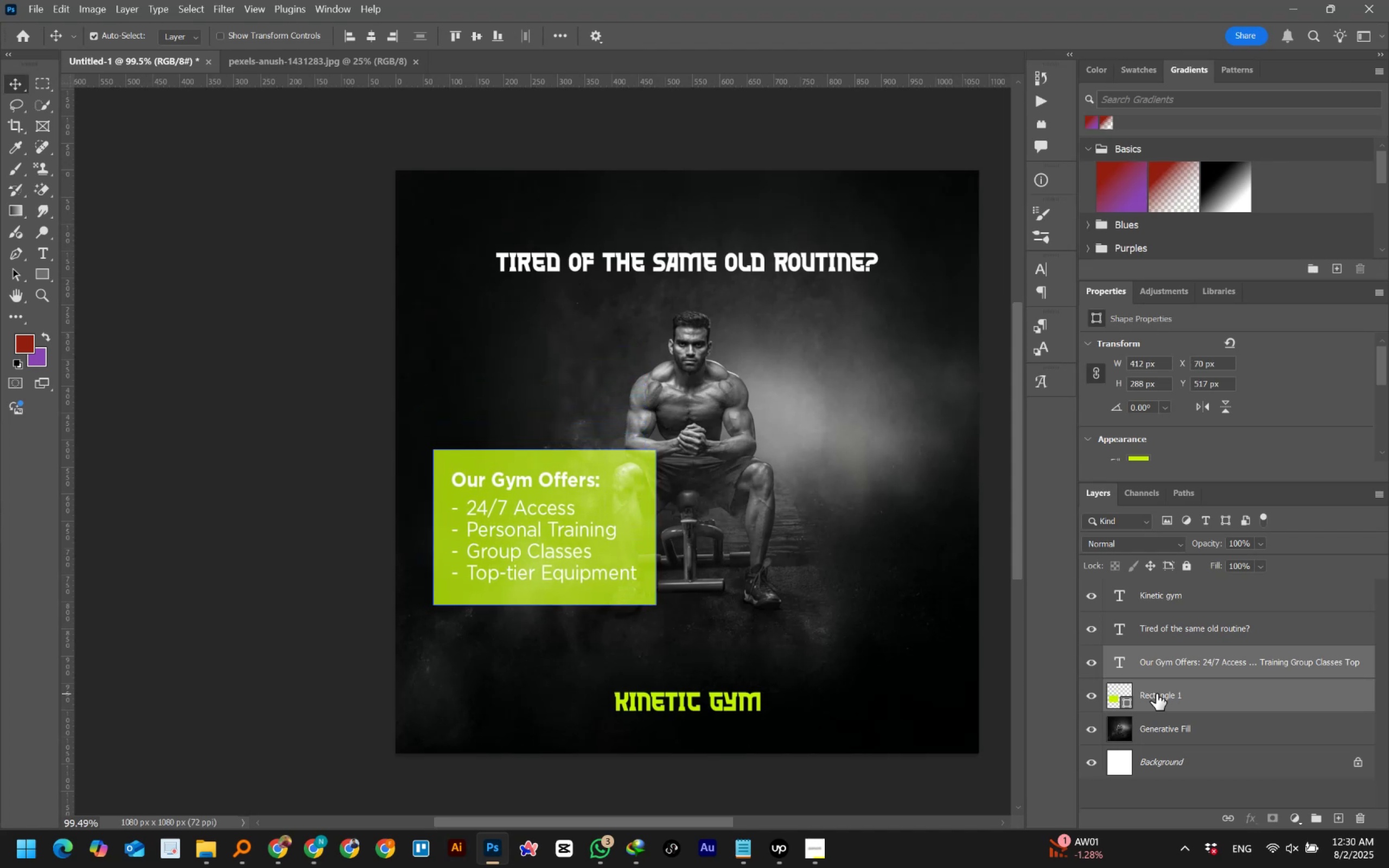 
key(Shift+ArrowRight)
 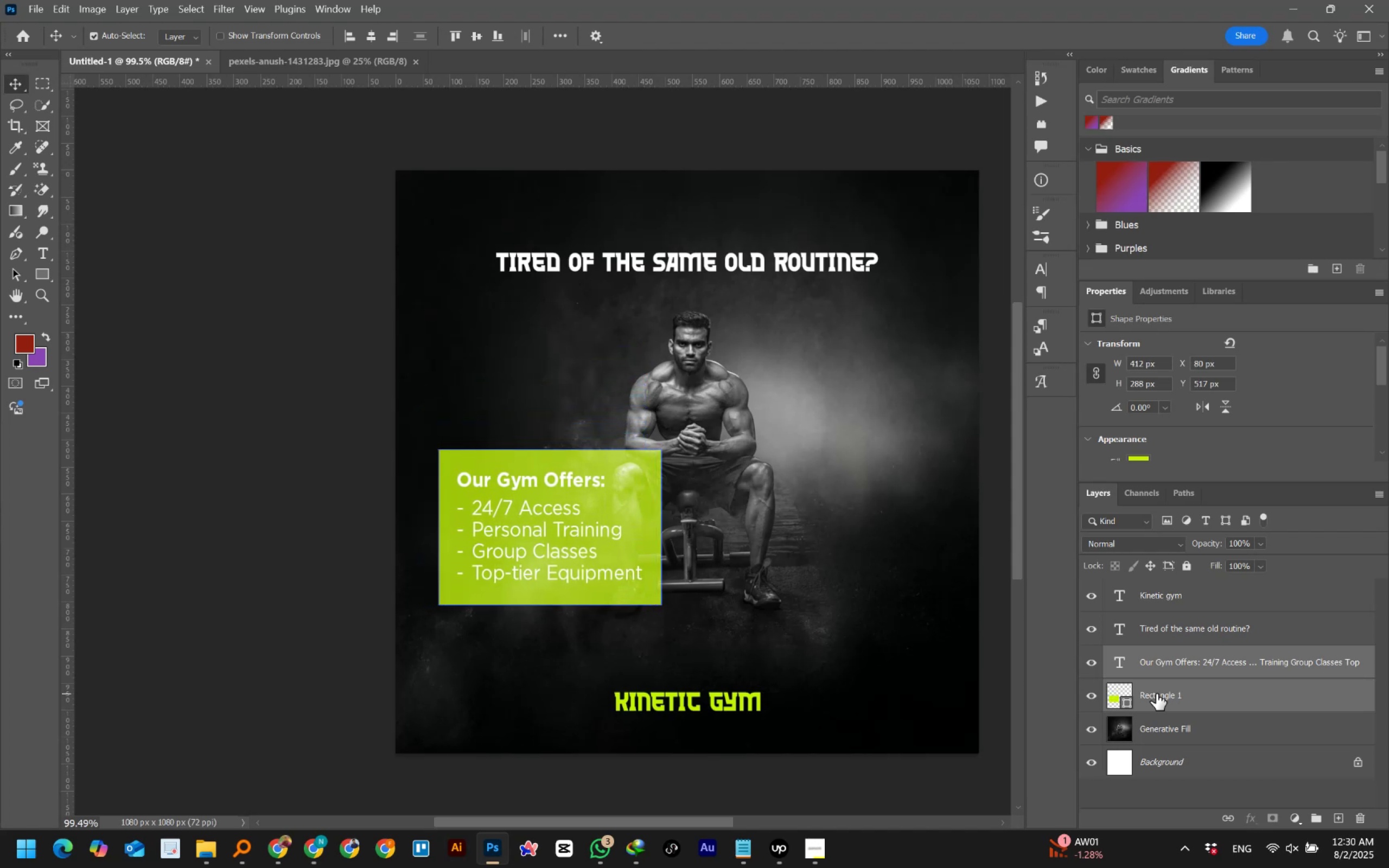 
key(Shift+ArrowRight)
 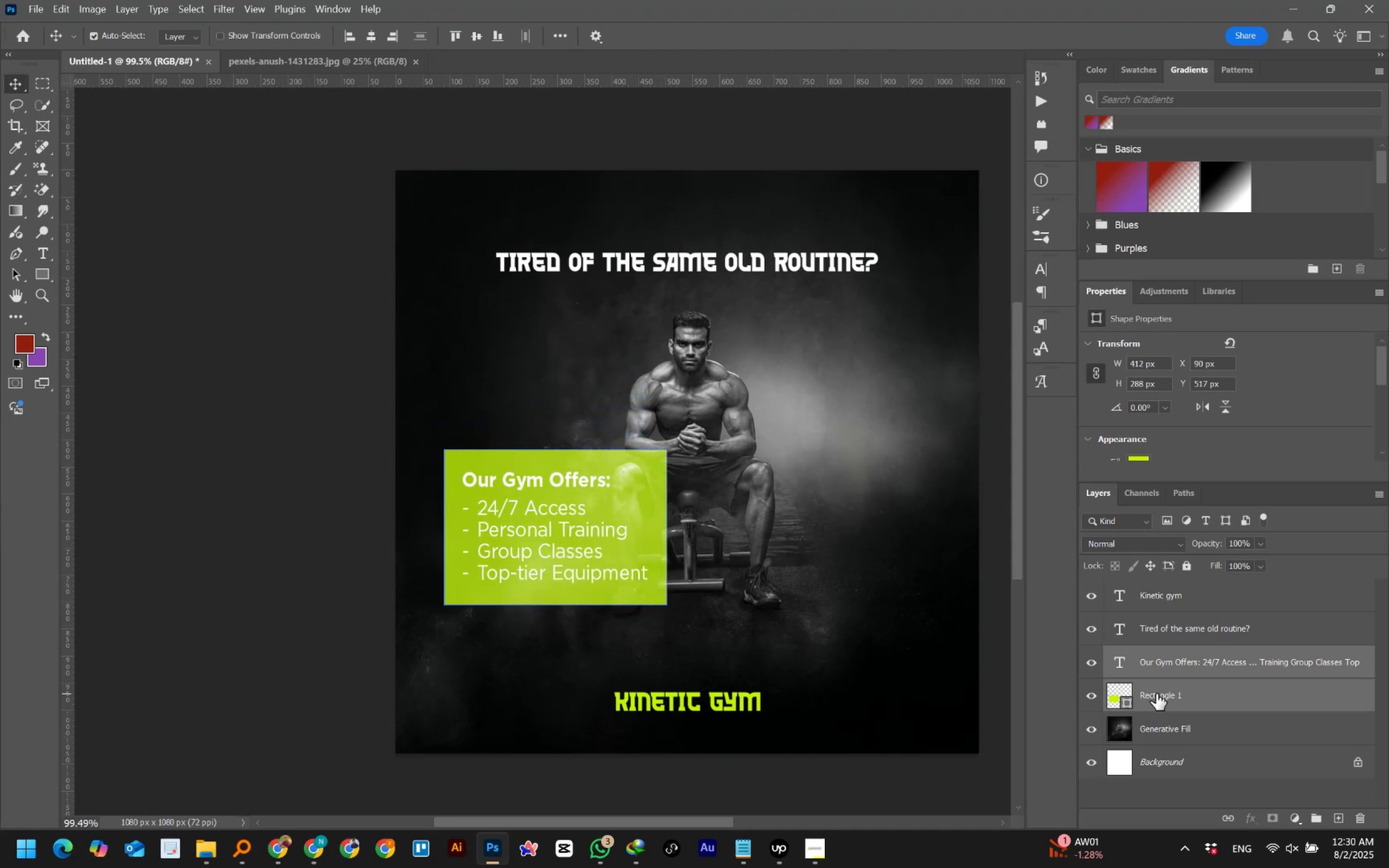 
hold_key(key=ArrowRight, duration=1.0)
 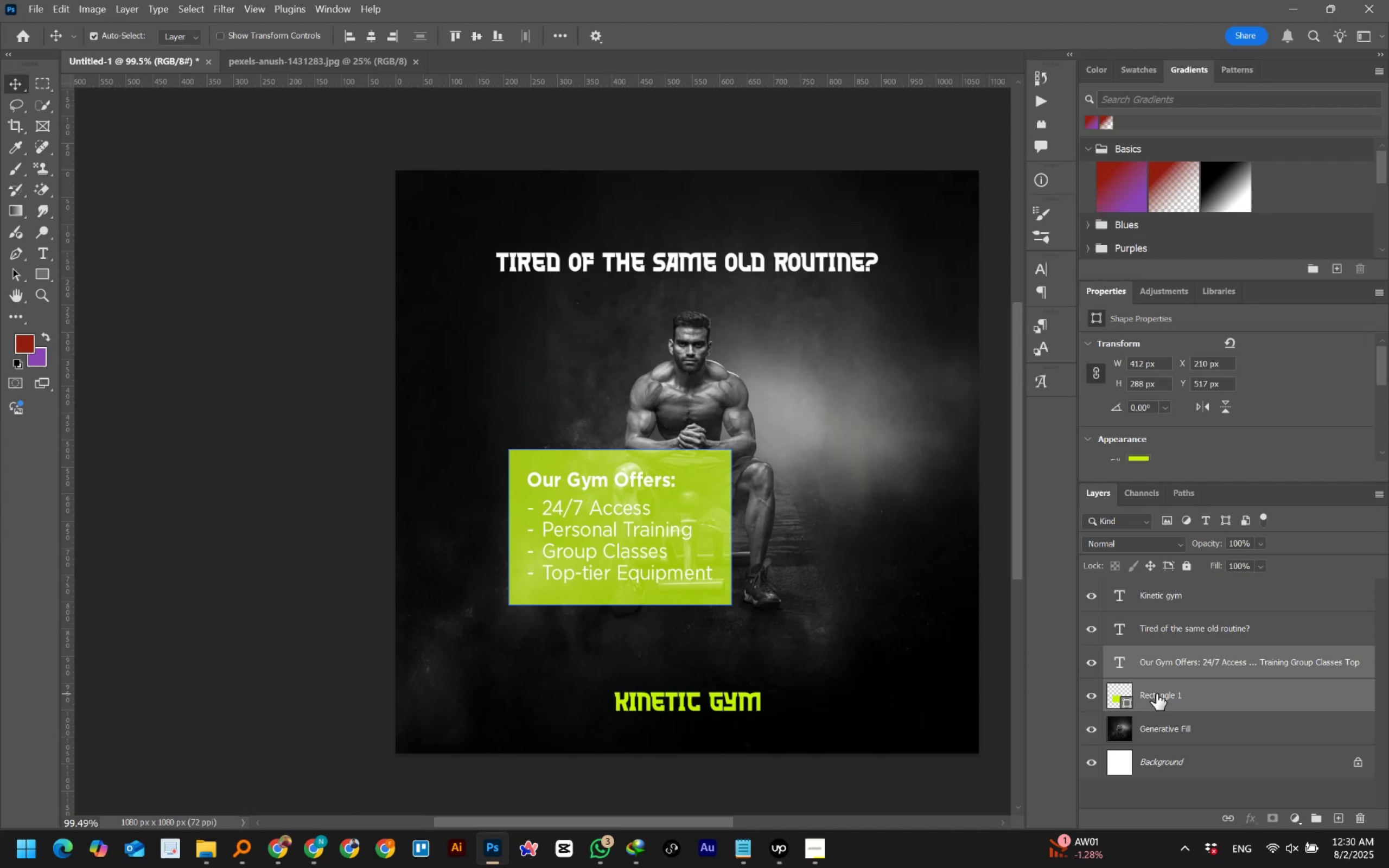 
key(Shift+ArrowLeft)
 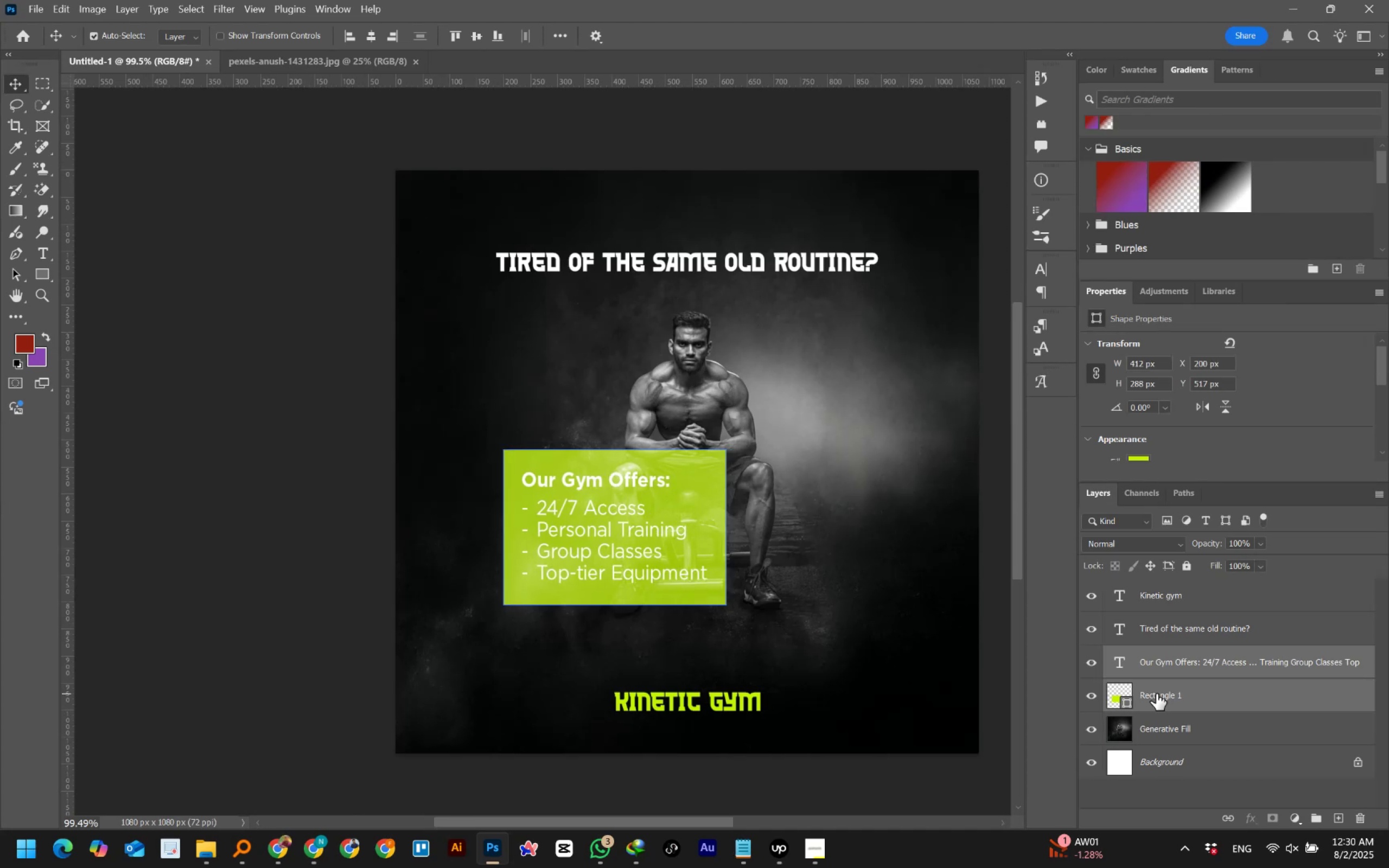 
key(Shift+ArrowLeft)
 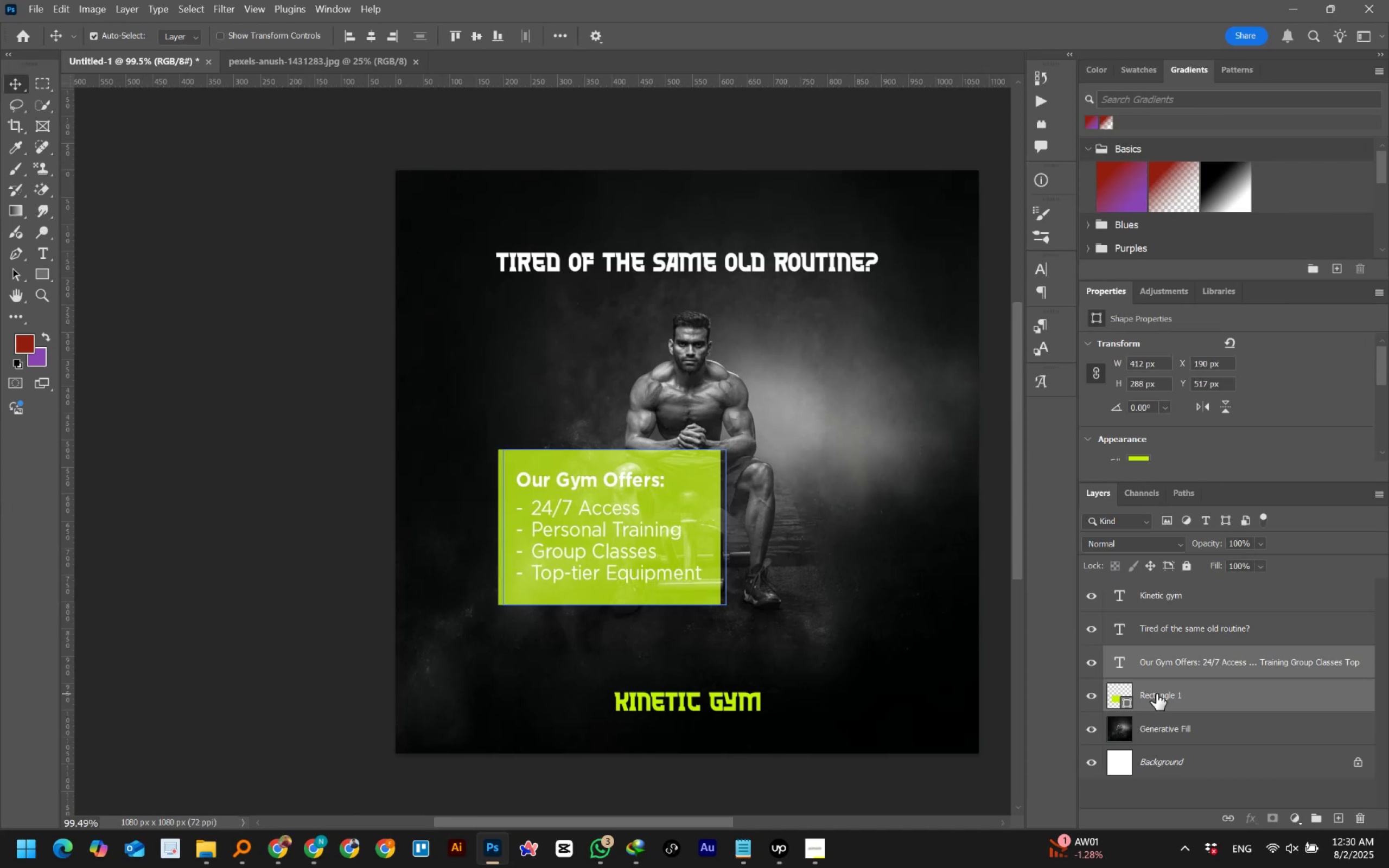 
key(Shift+ArrowLeft)
 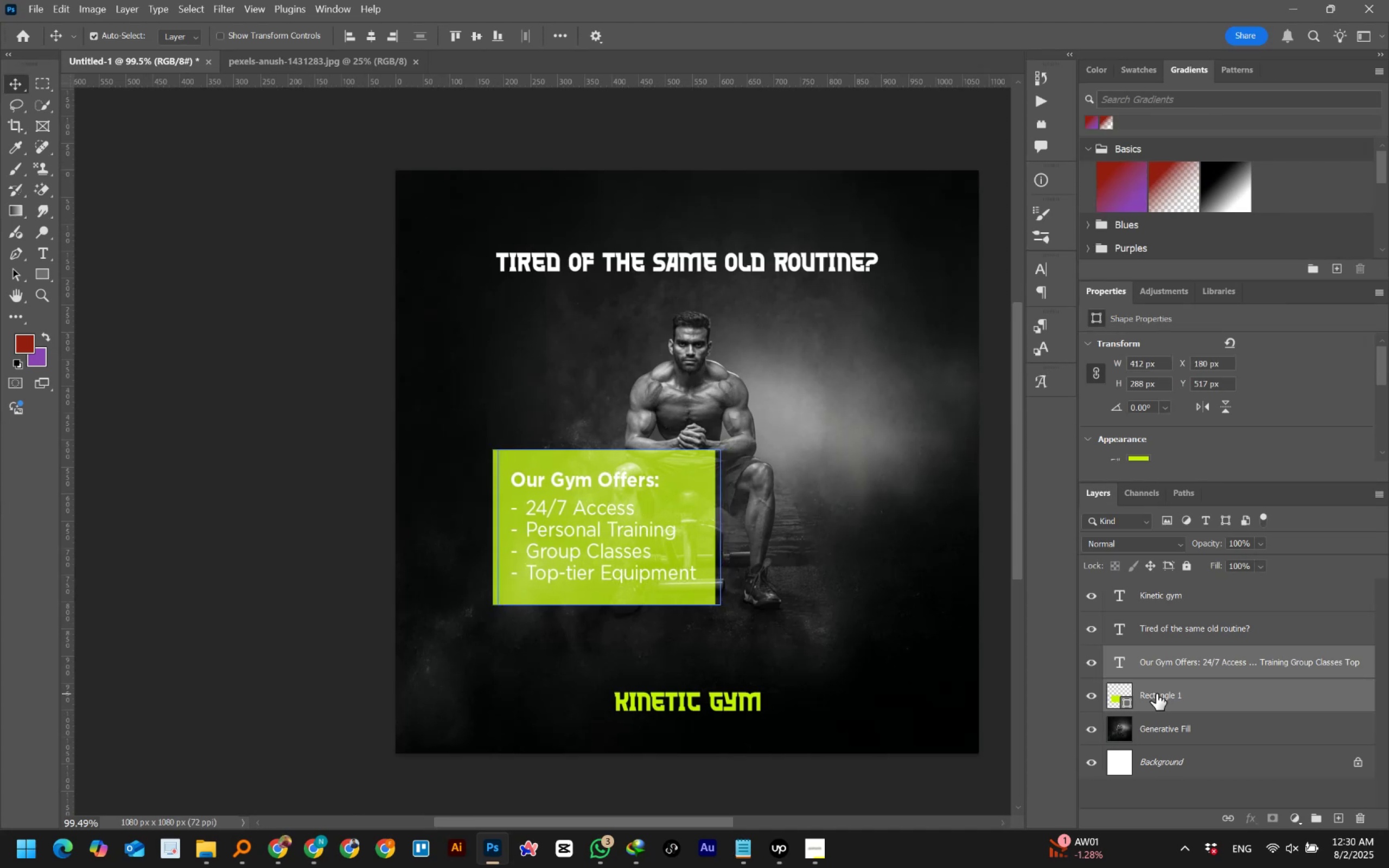 
key(Shift+ArrowLeft)
 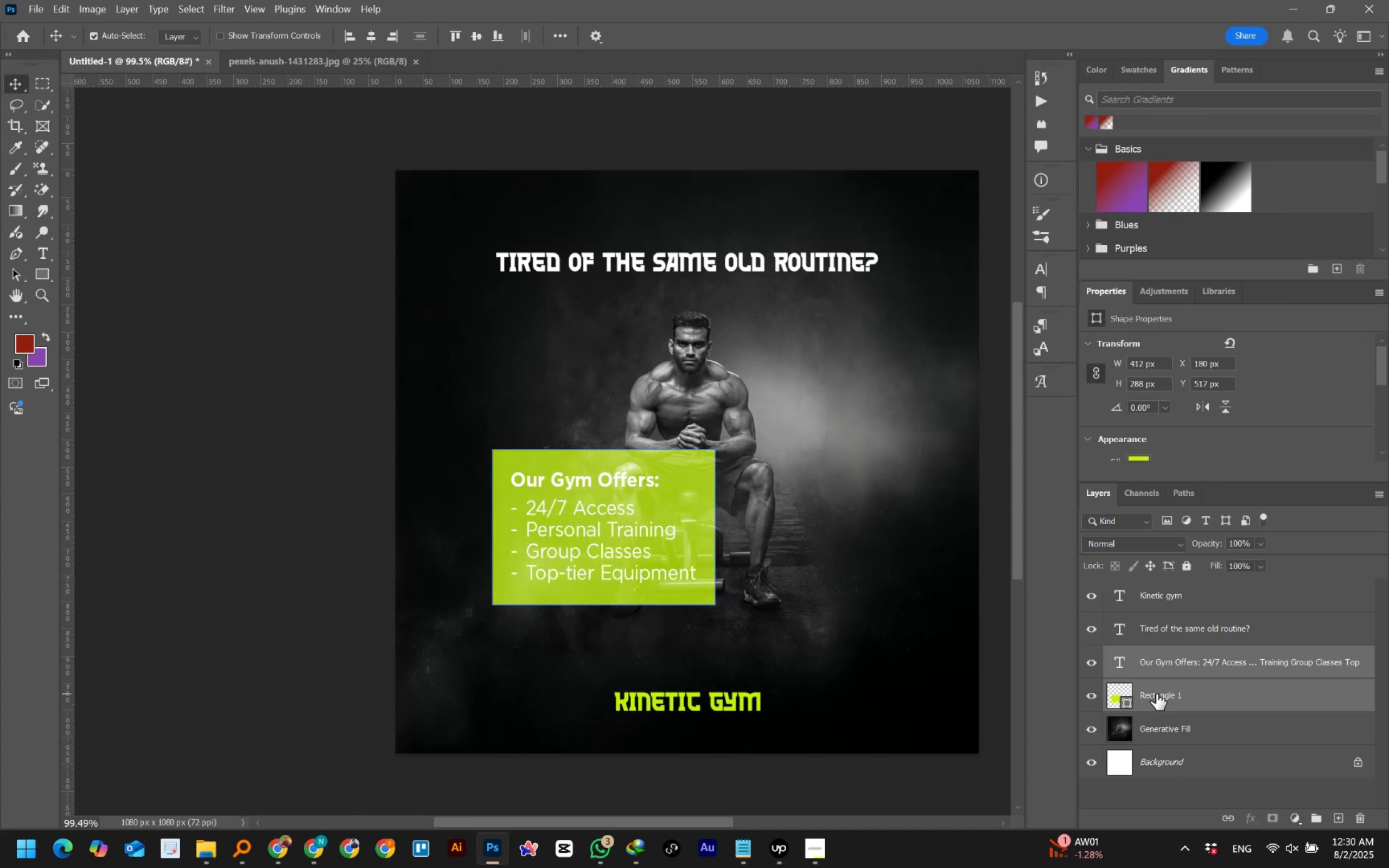 
key(Shift+ArrowLeft)
 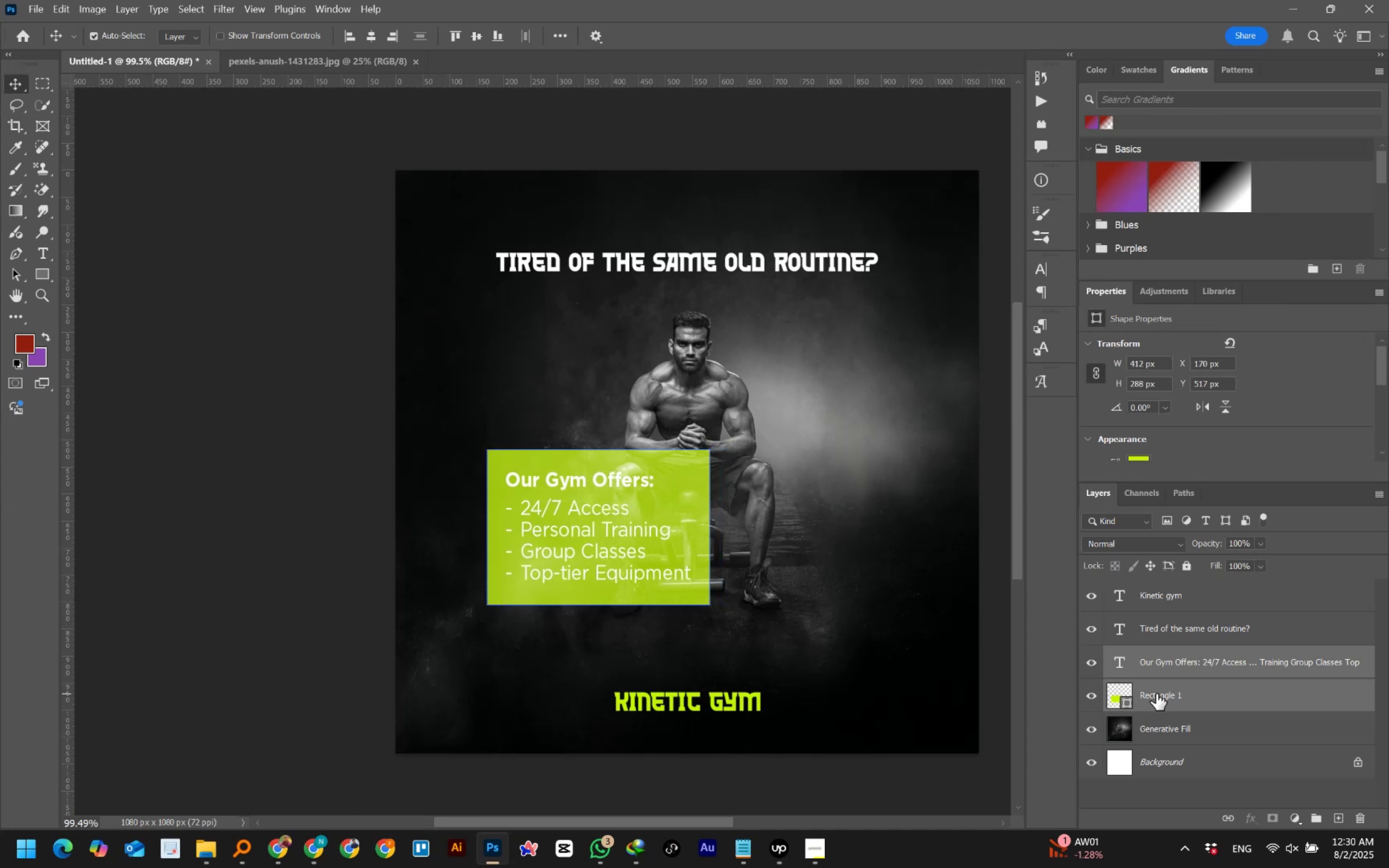 
hold_key(key=ArrowLeft, duration=0.88)
 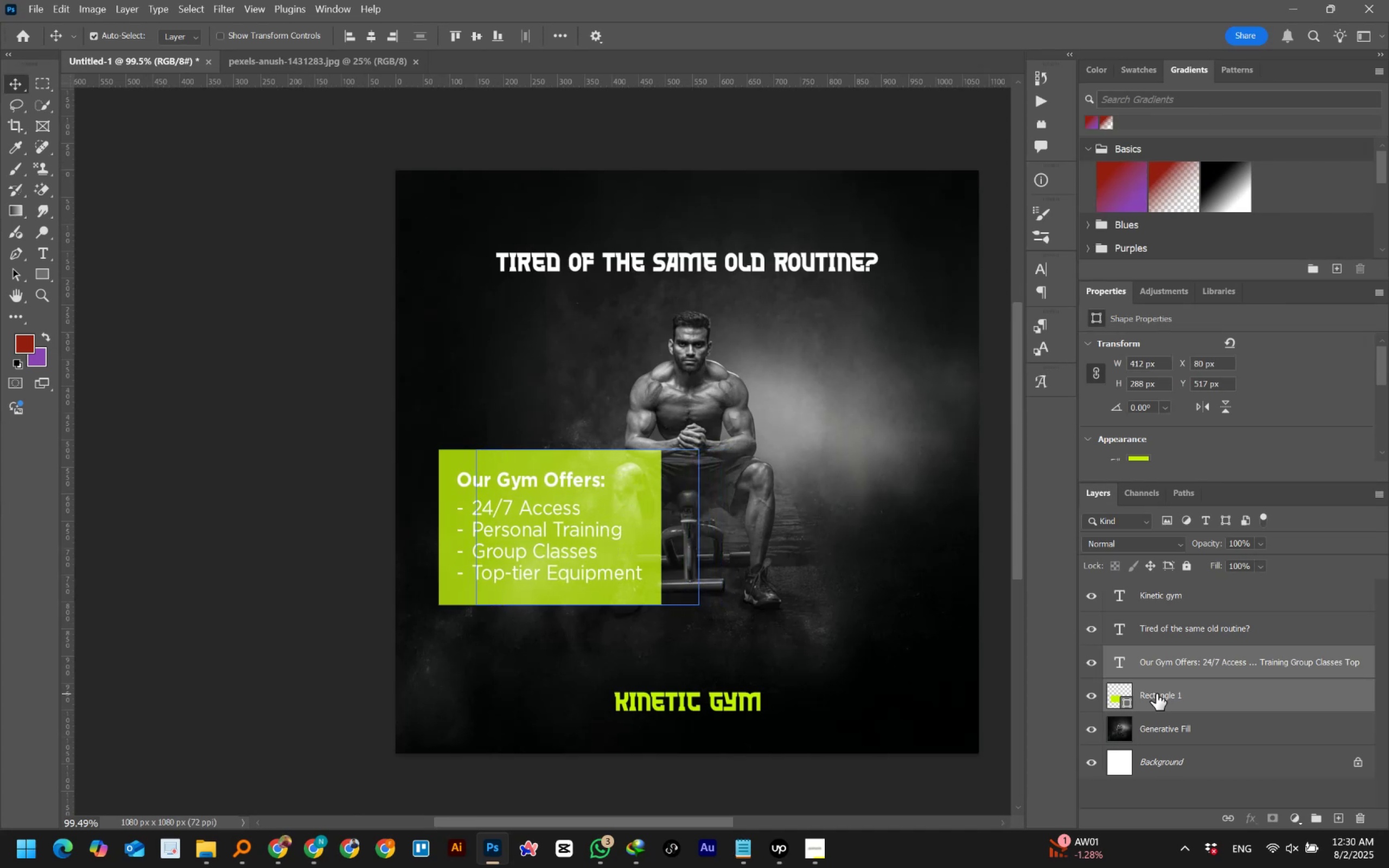 
key(Shift+ArrowUp)
 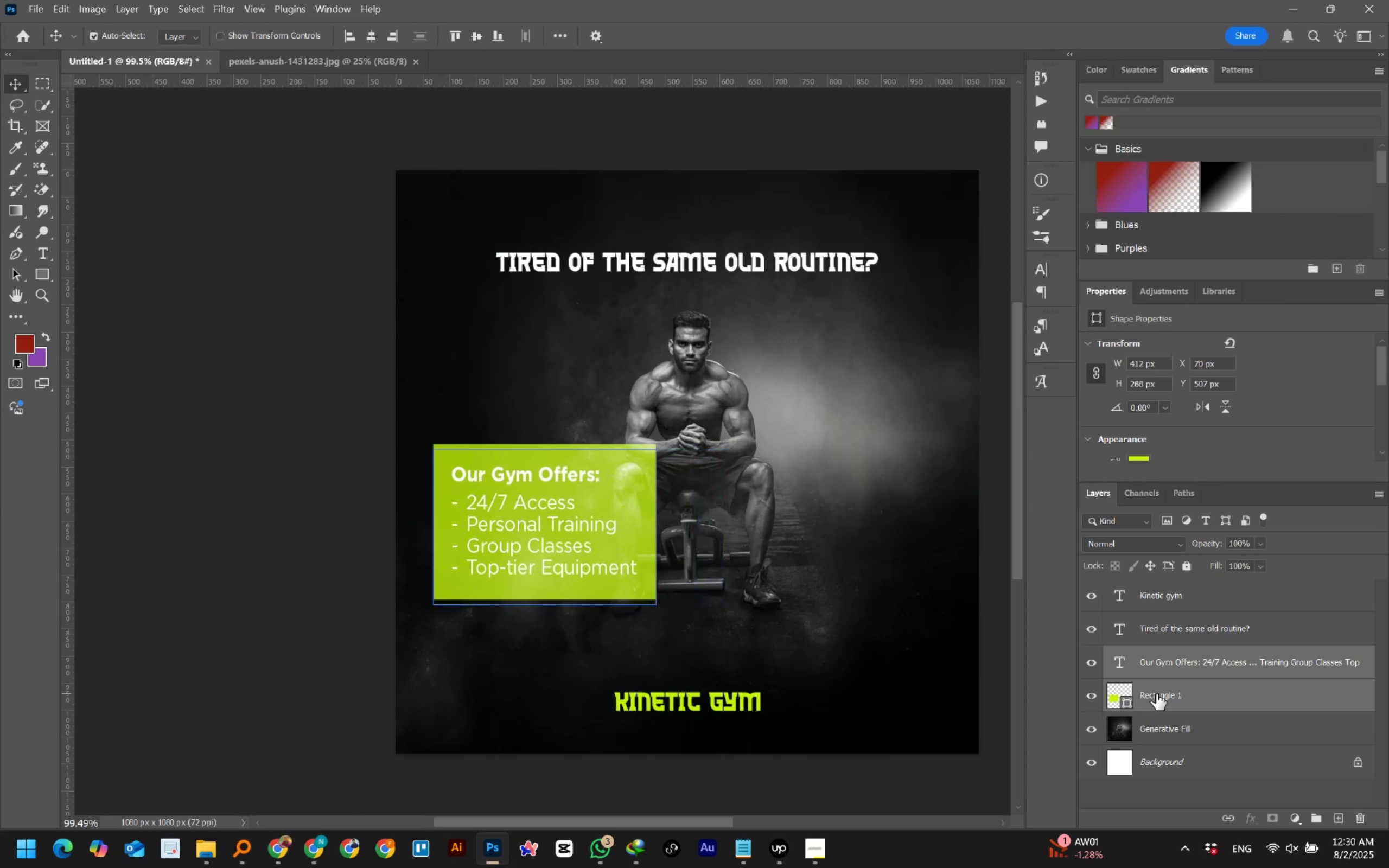 
key(Shift+ArrowUp)
 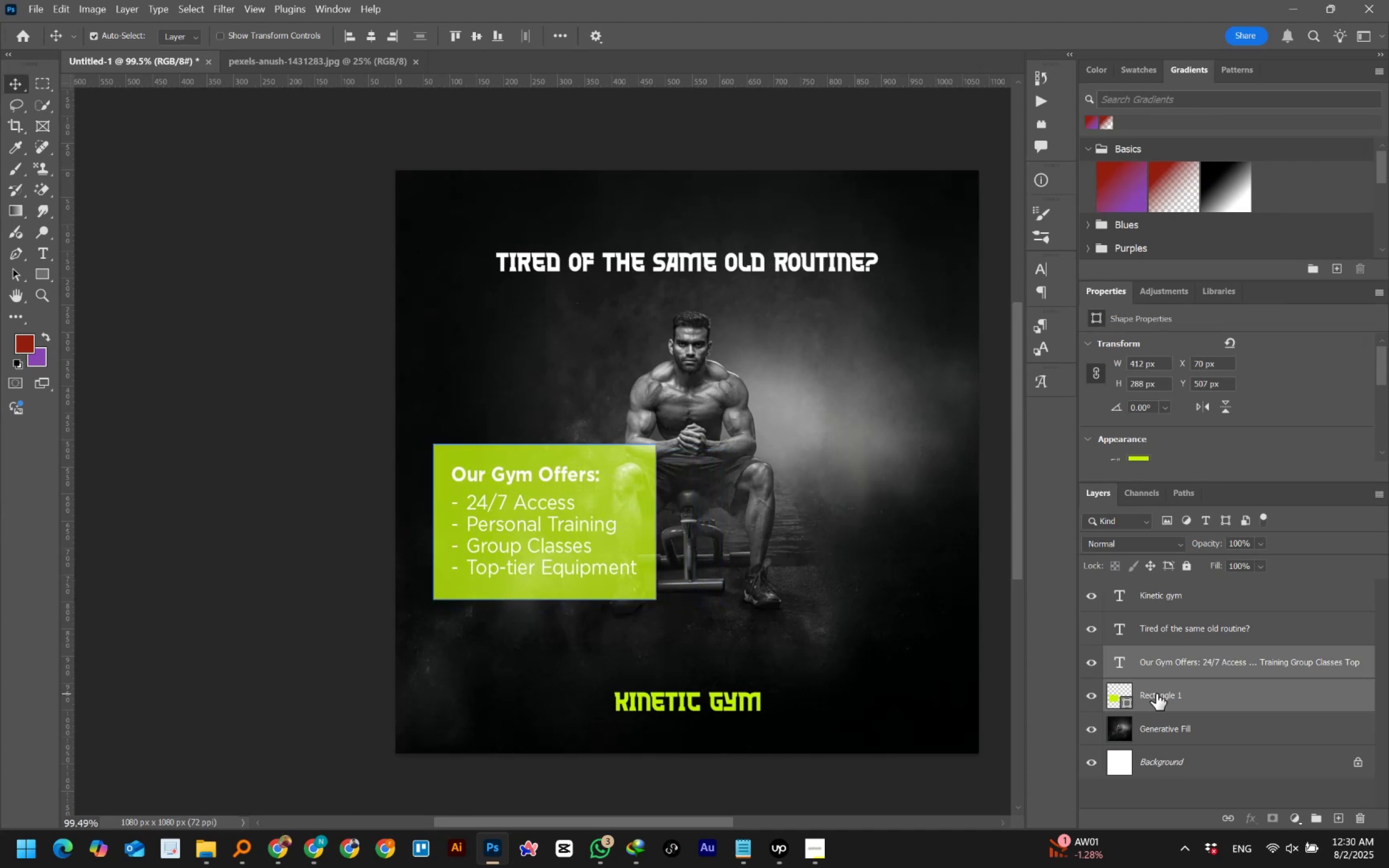 
hold_key(key=ArrowUp, duration=0.74)
 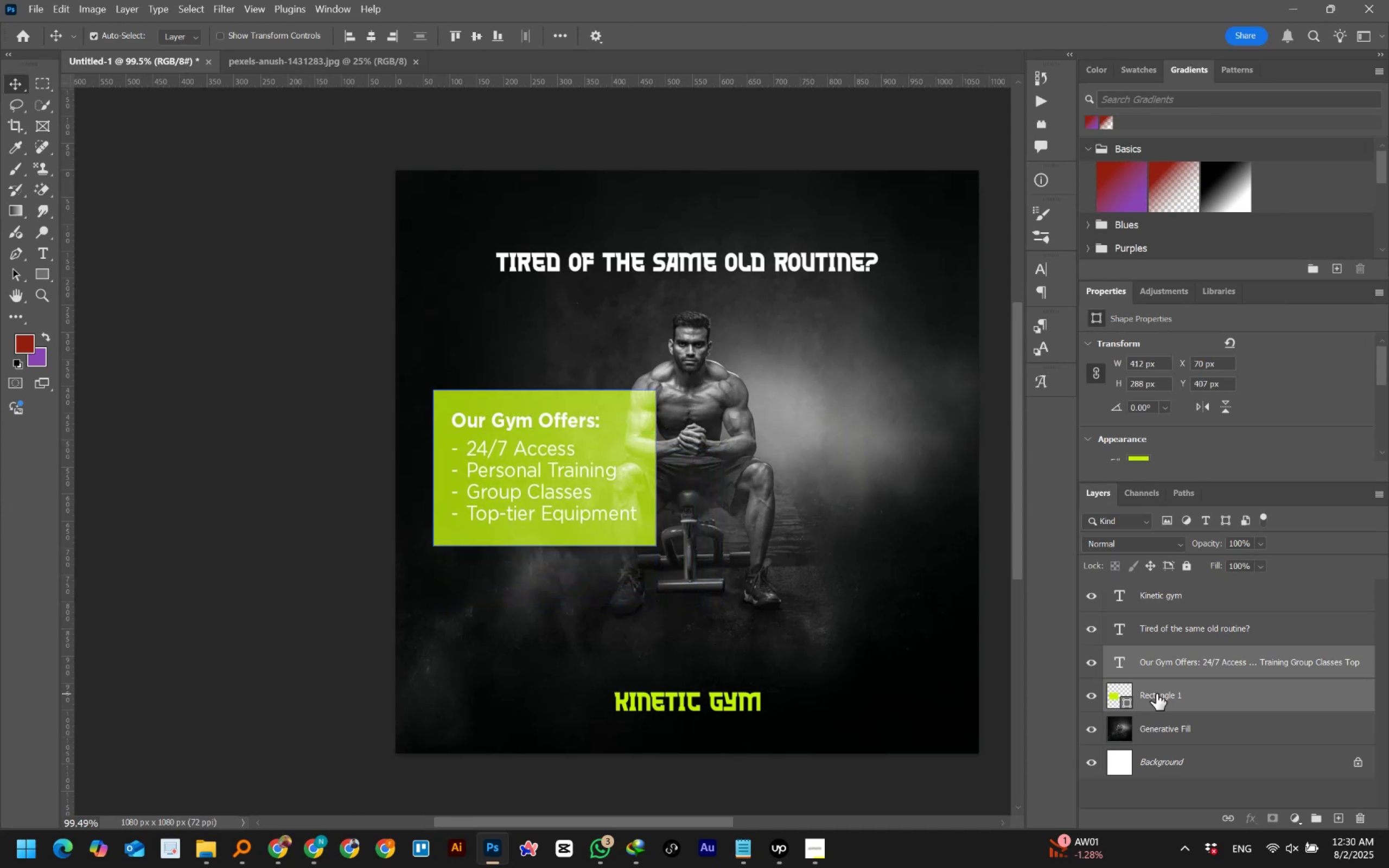 
key(Shift+ArrowDown)
 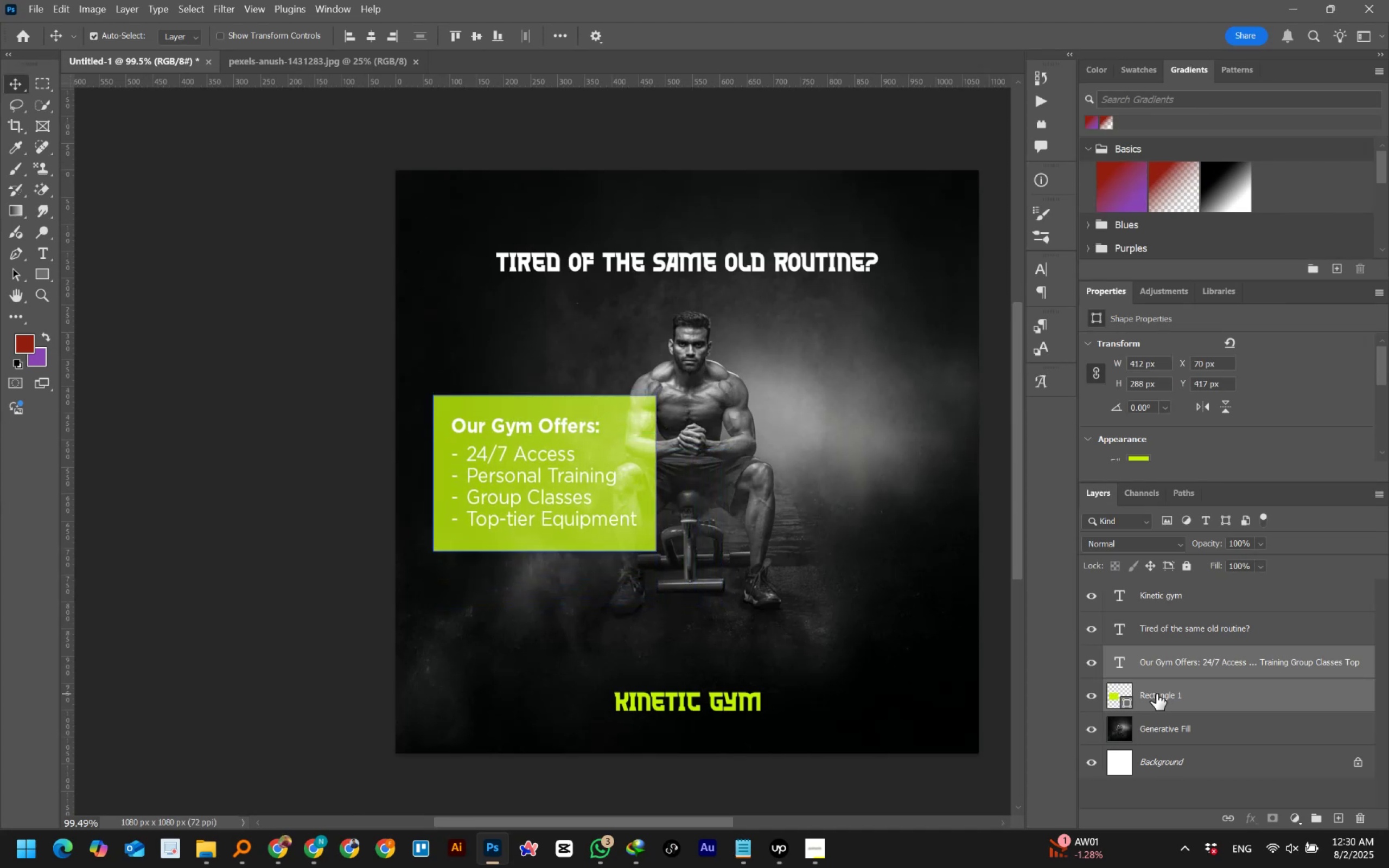 
key(Shift+ArrowDown)
 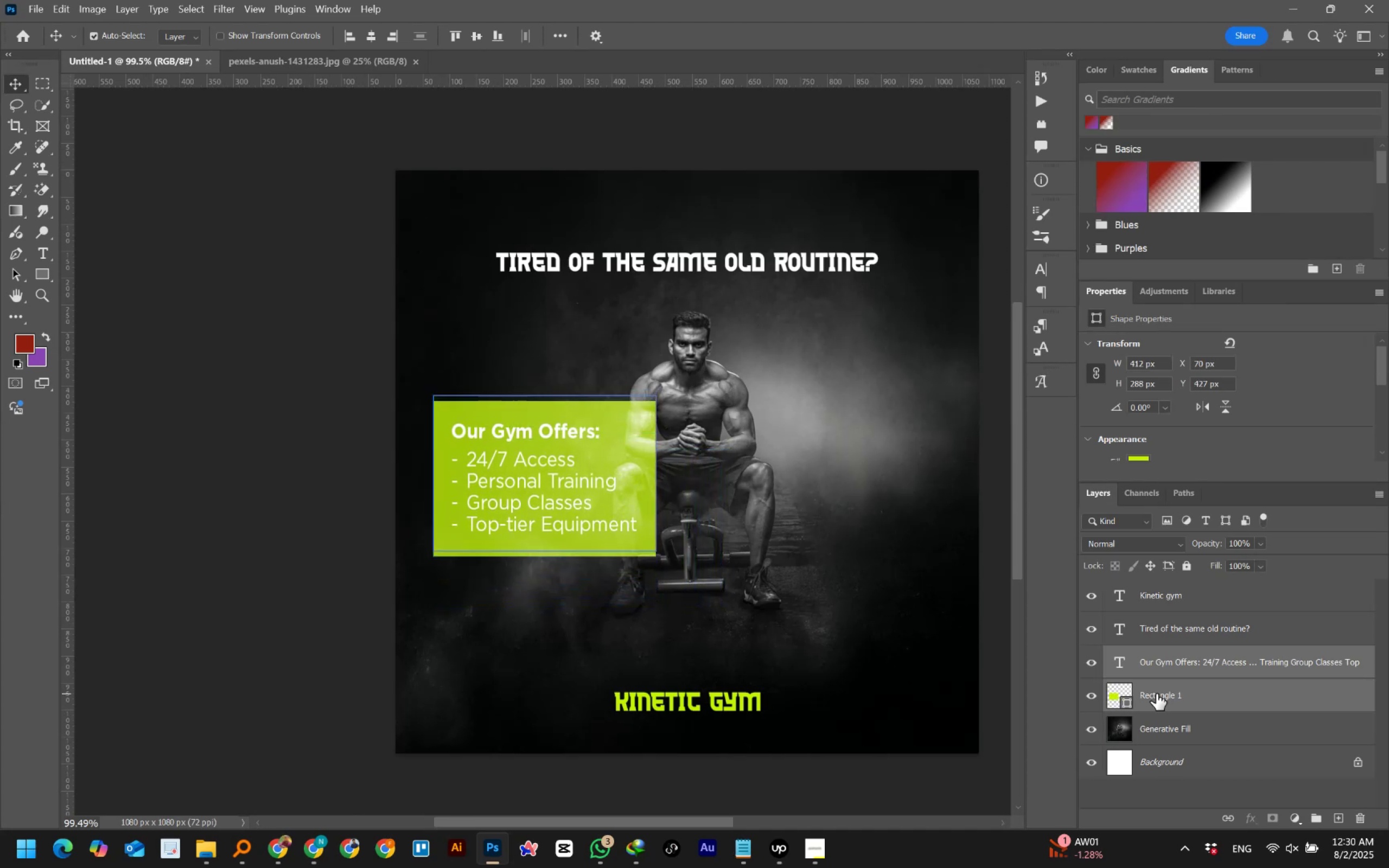 
key(Shift+ArrowDown)
 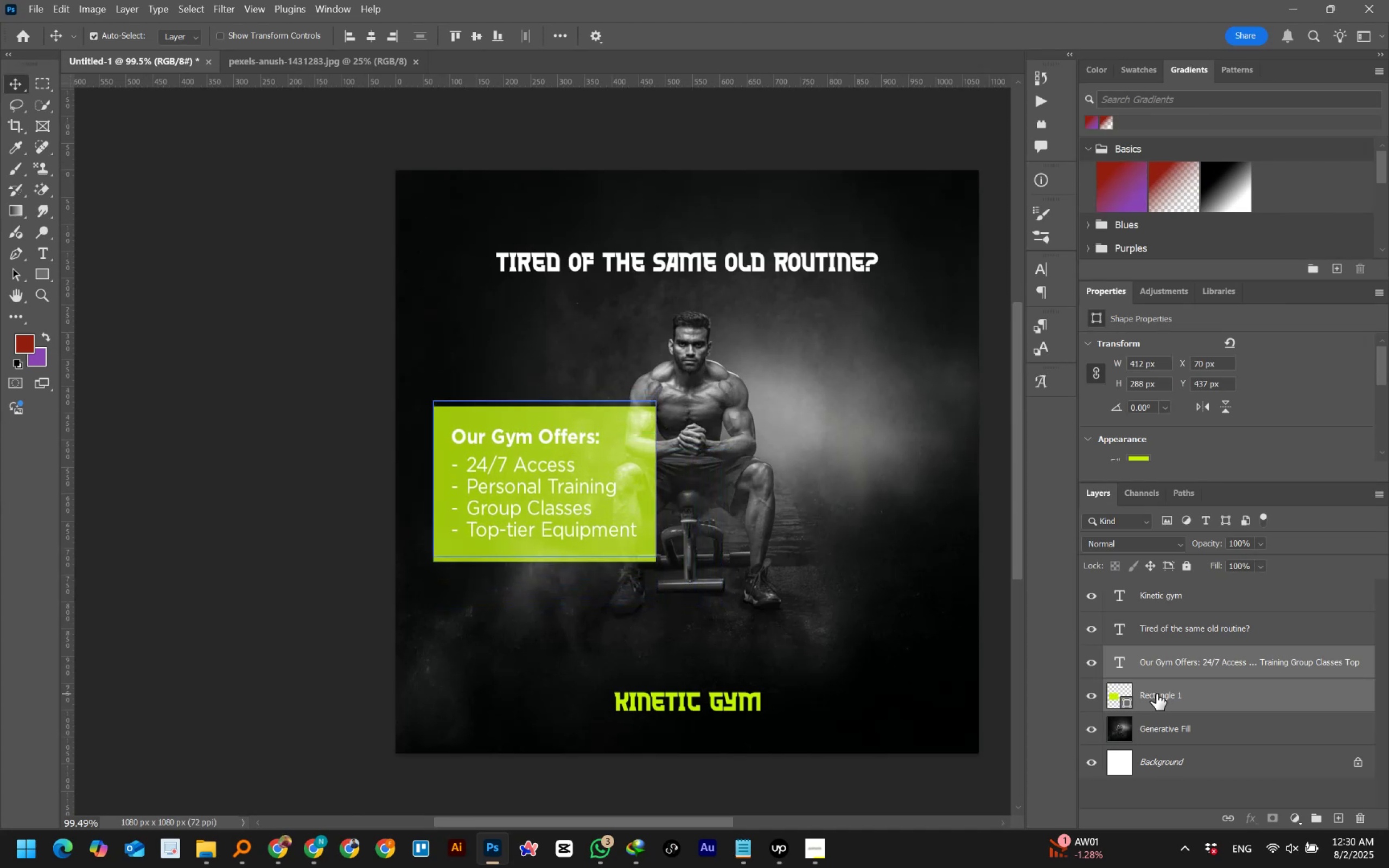 
key(Shift+ArrowDown)
 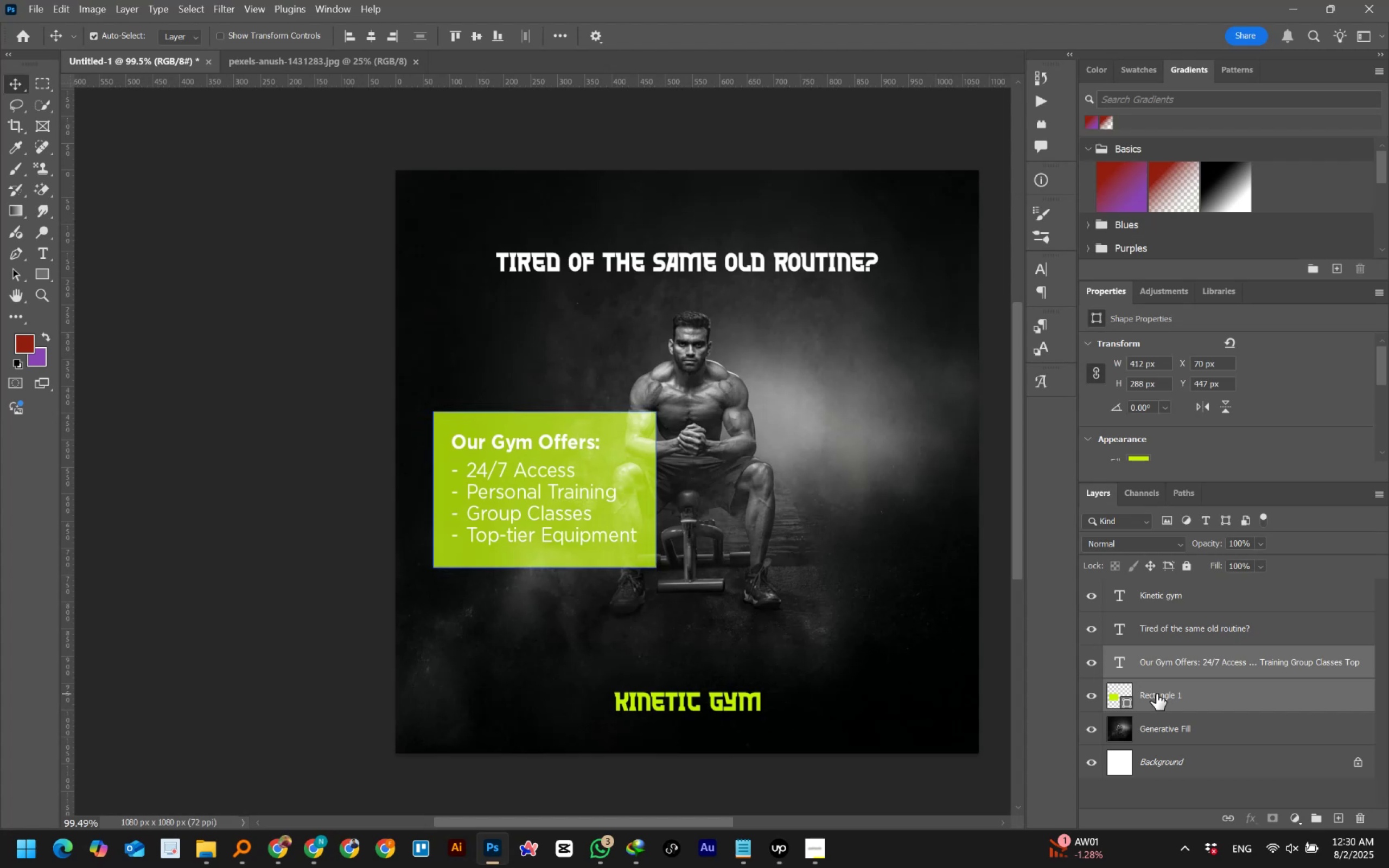 
key(Shift+ArrowRight)
 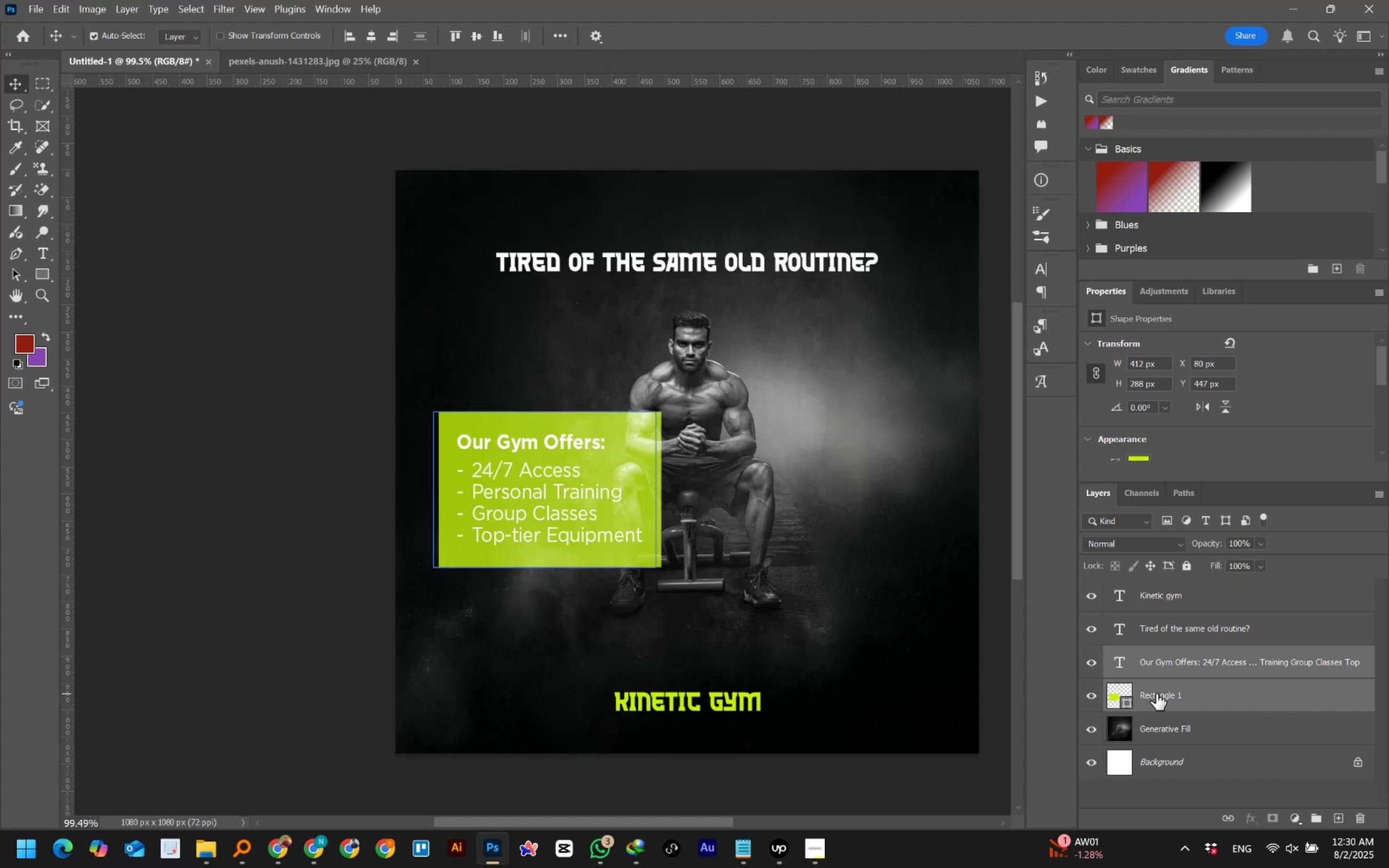 
key(Shift+ArrowRight)
 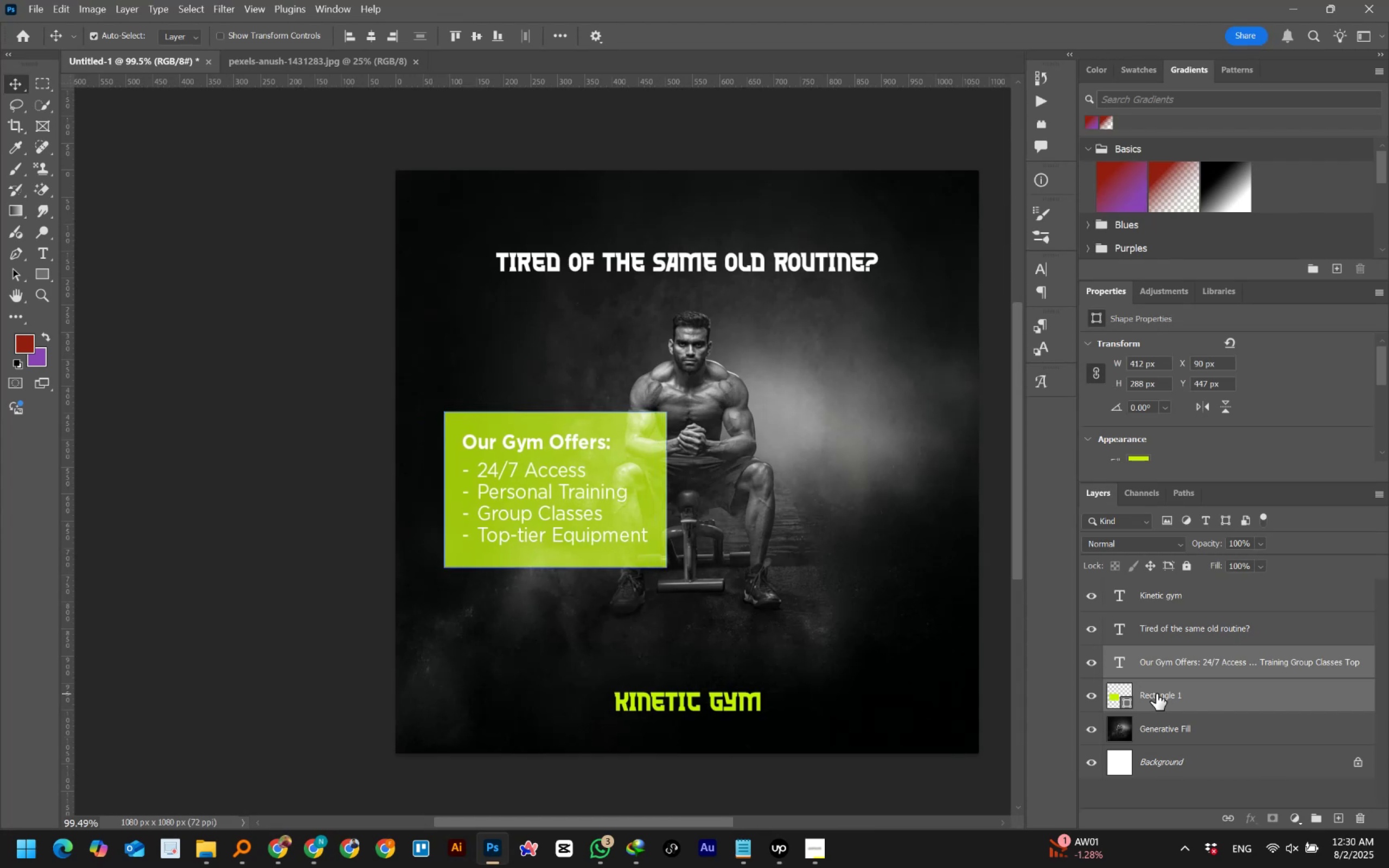 
key(Control+T)
 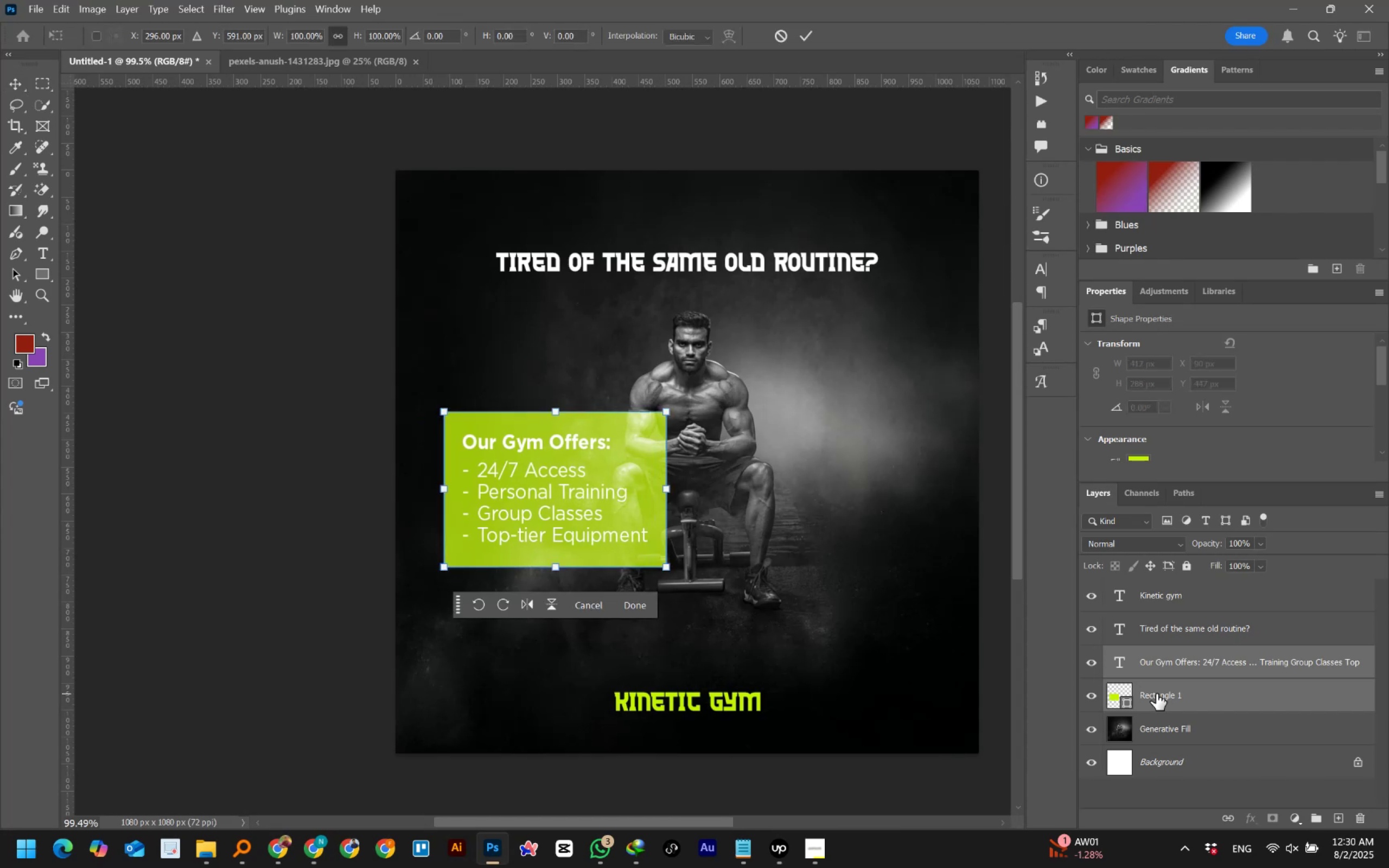 
hold_key(key=ShiftLeft, duration=1.5)
 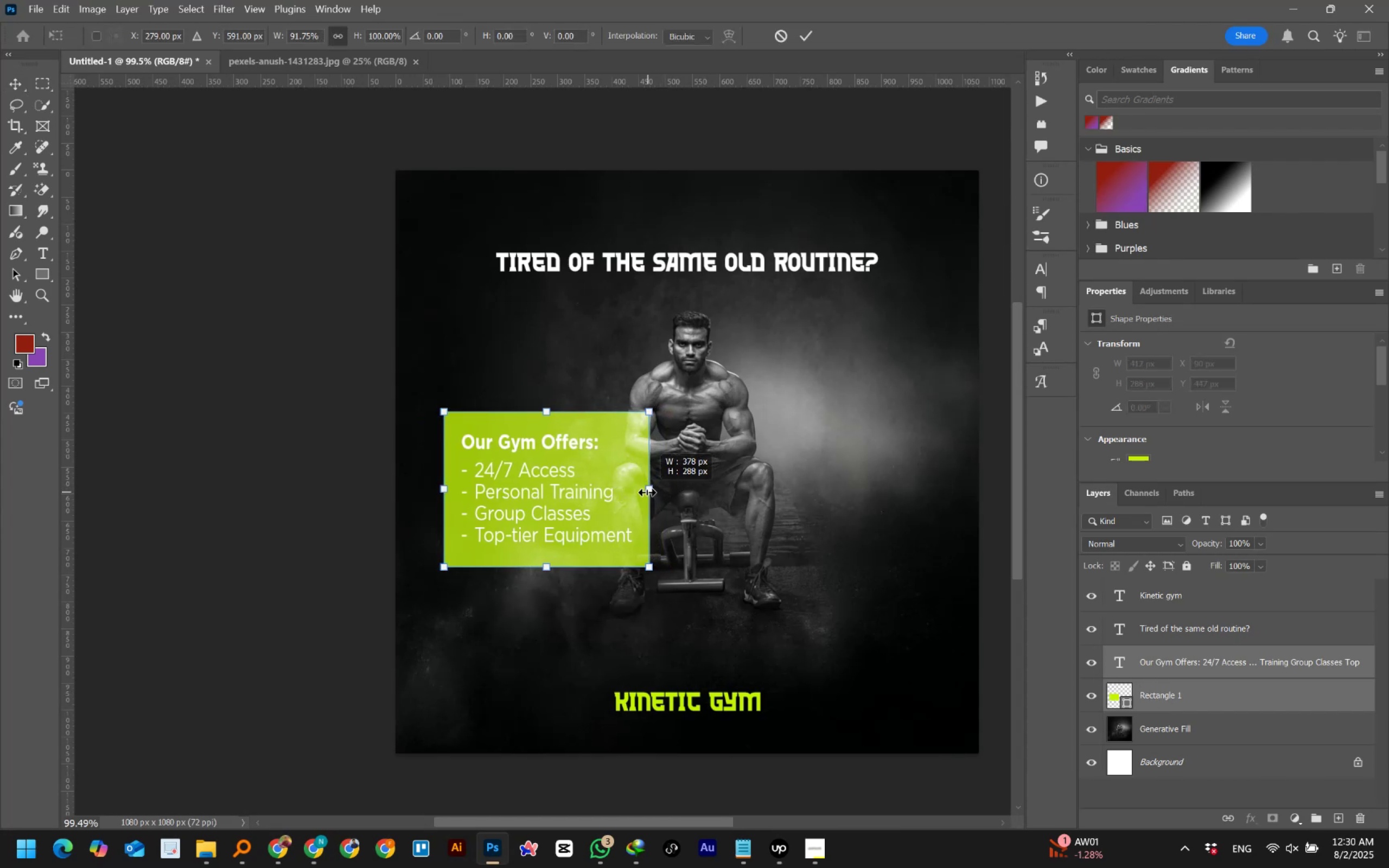 
hold_key(key=ShiftLeft, duration=0.71)
 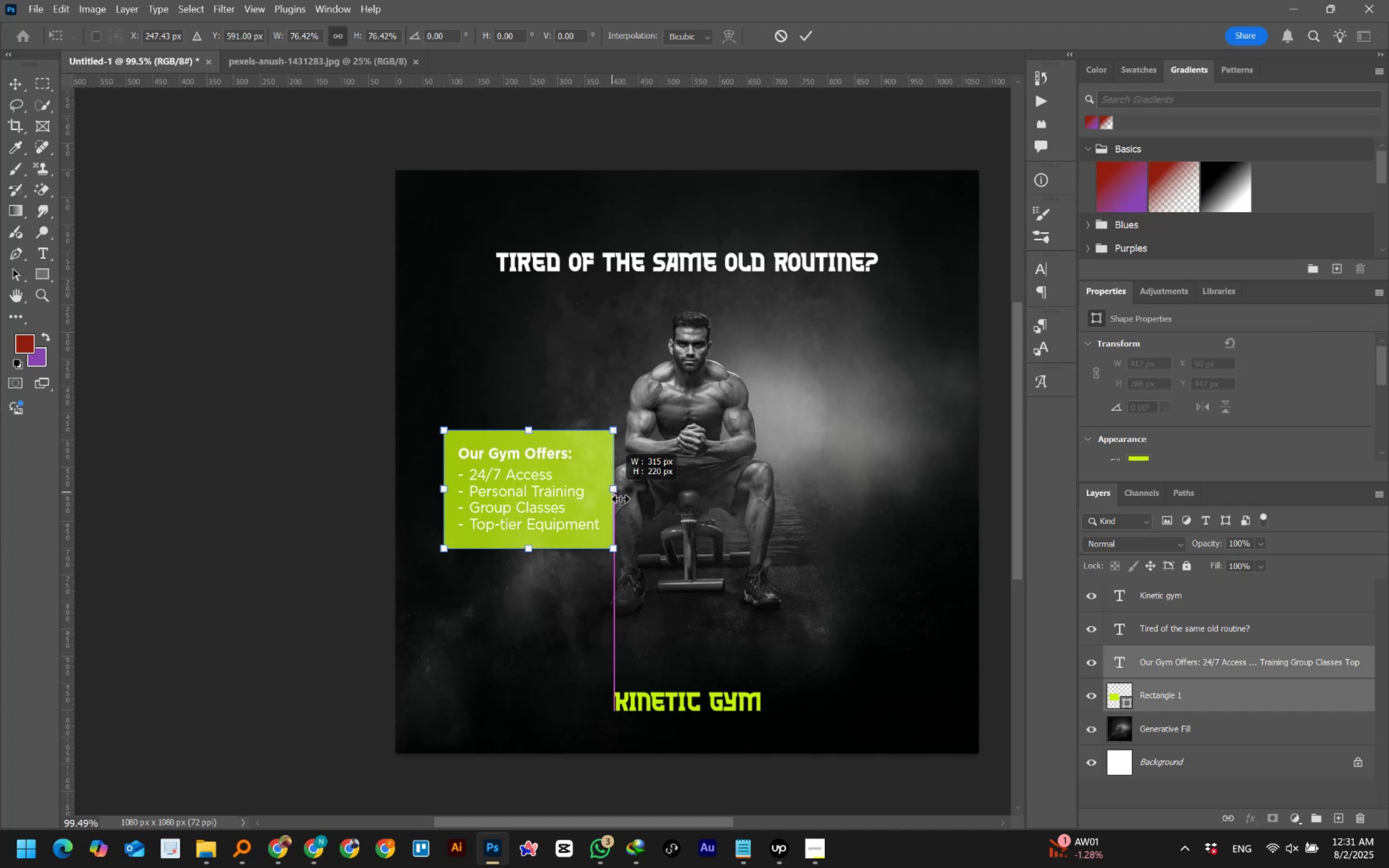 
wait(9.54)
 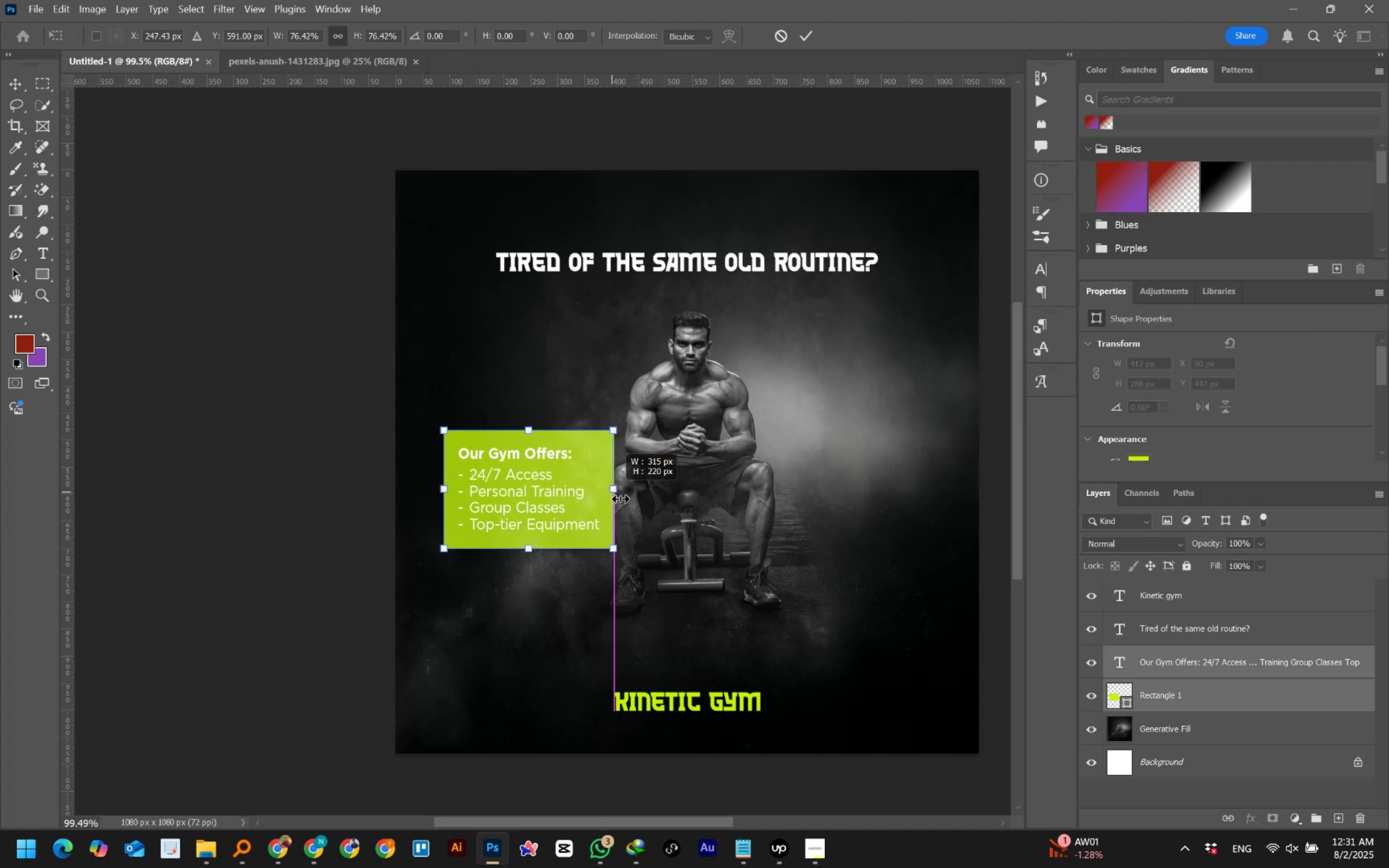 
left_click([808, 31])
 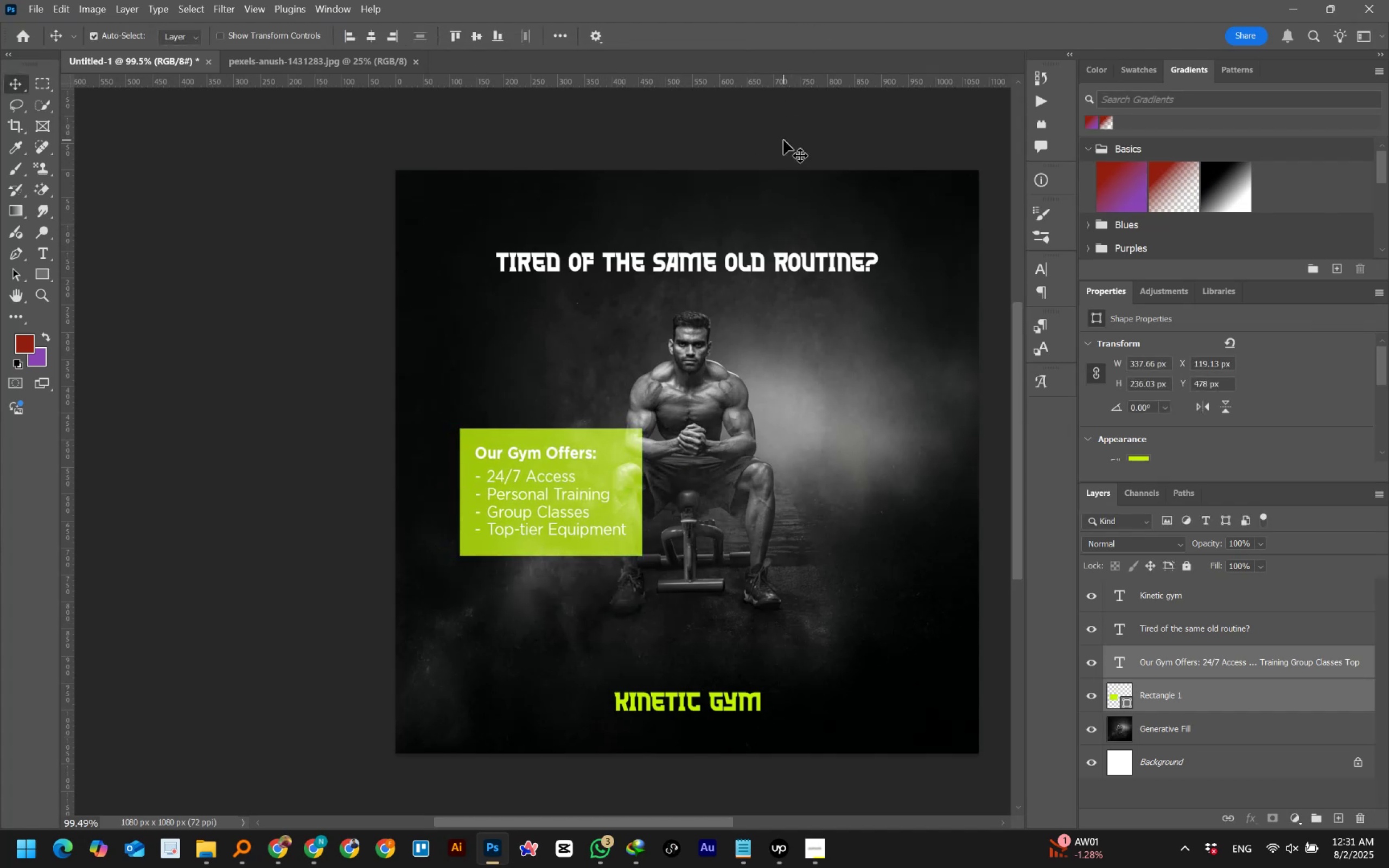 
left_click([783, 140])
 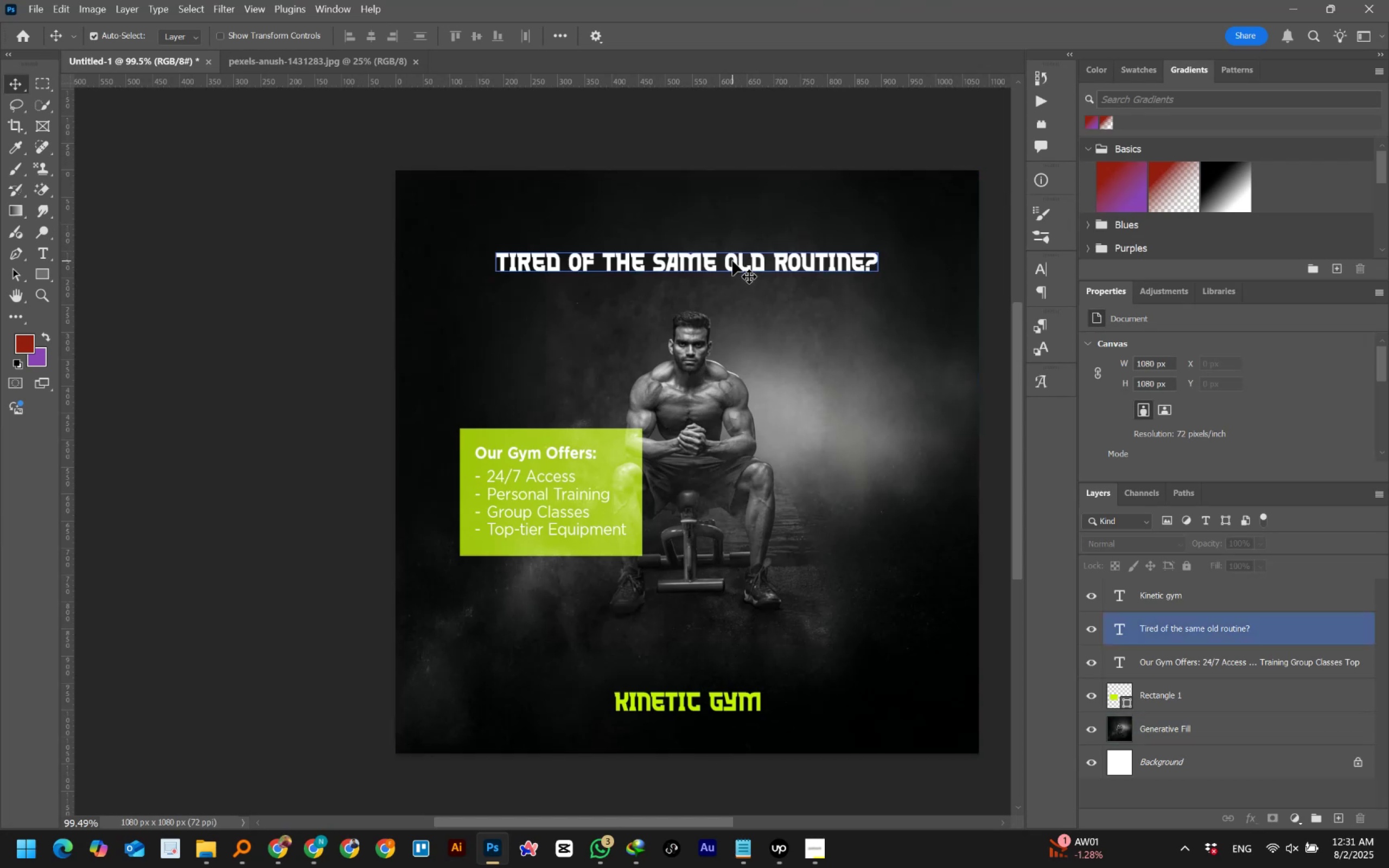 
wait(13.41)
 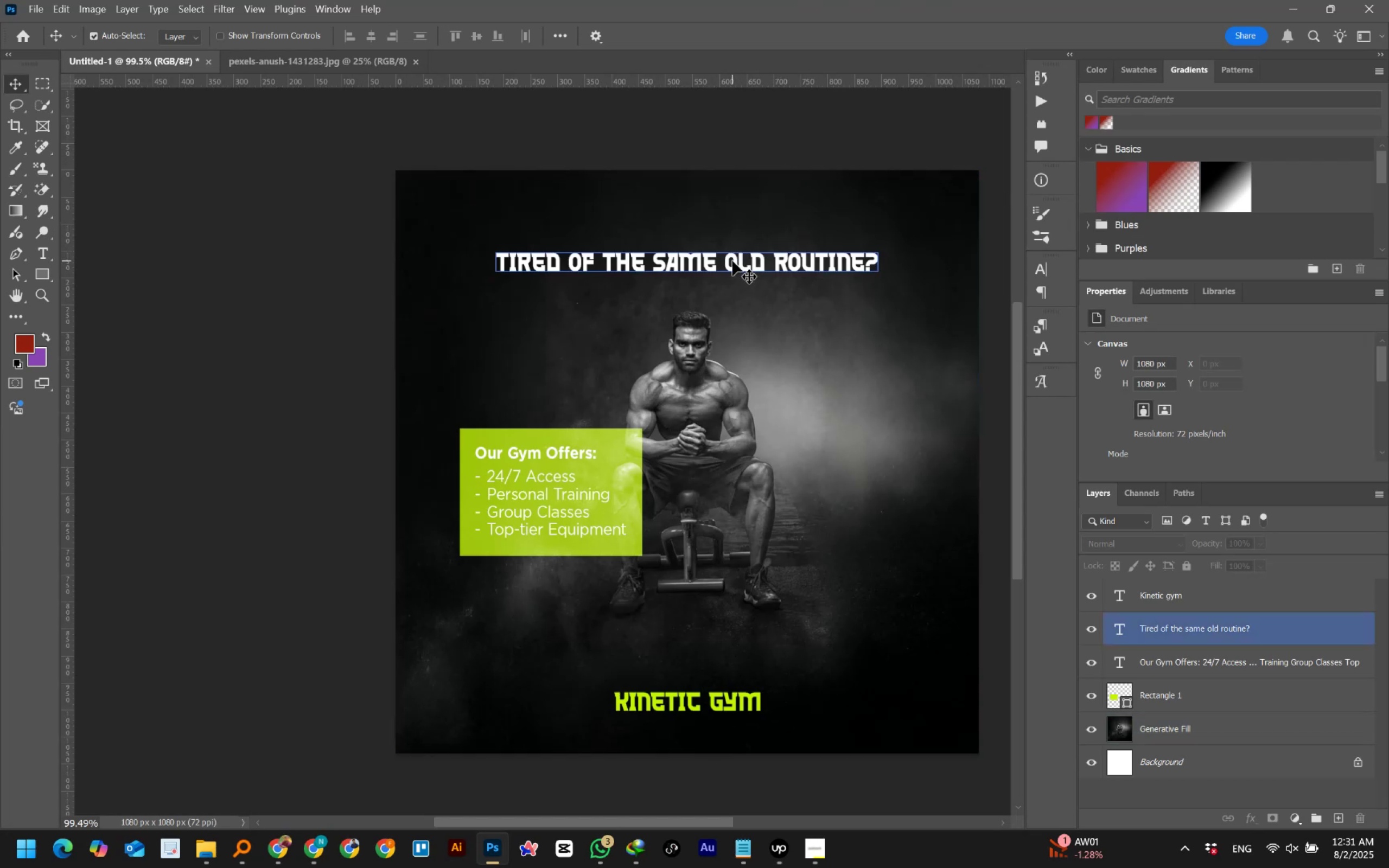 
double_click([732, 261])
 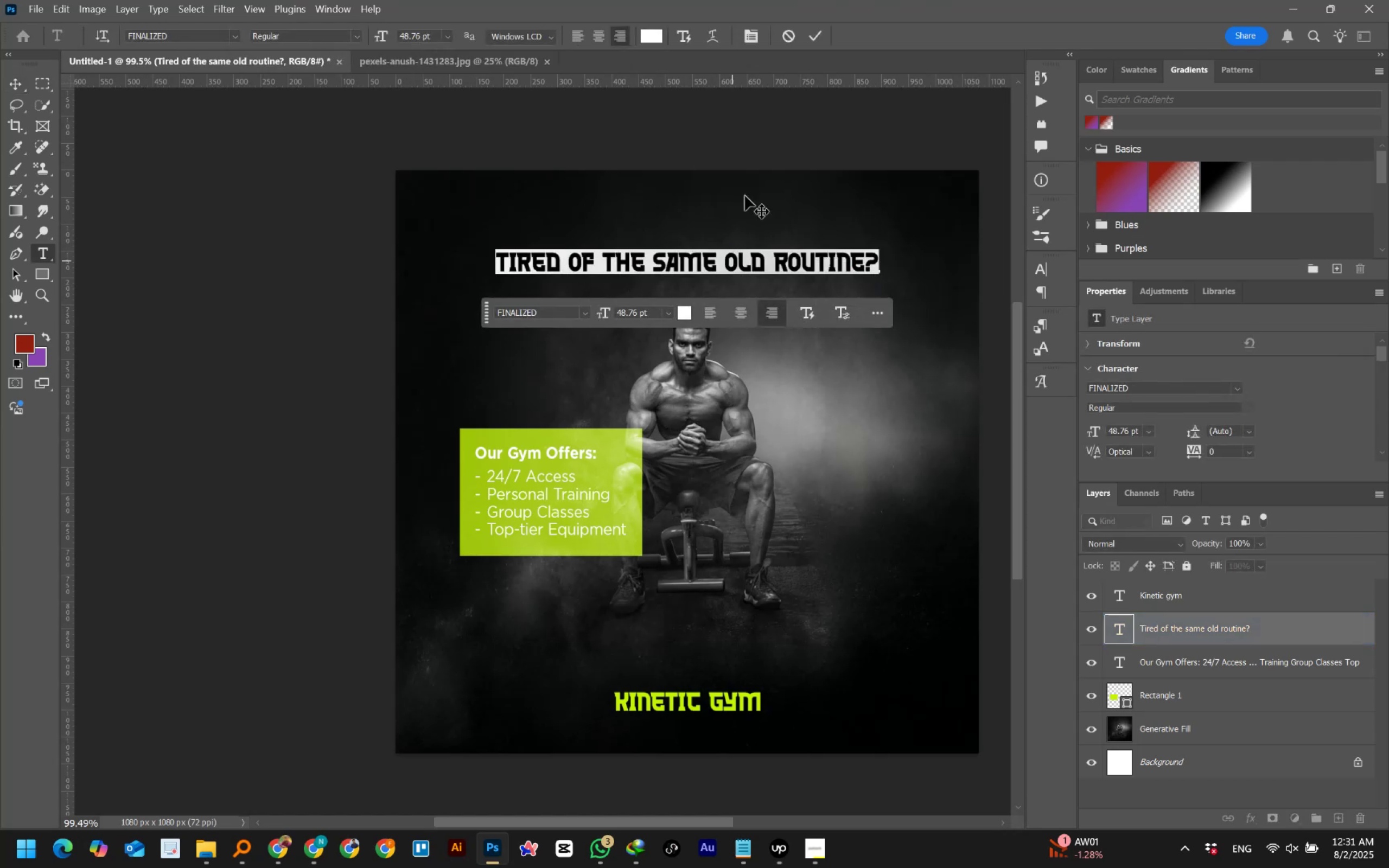 
left_click([754, 39])
 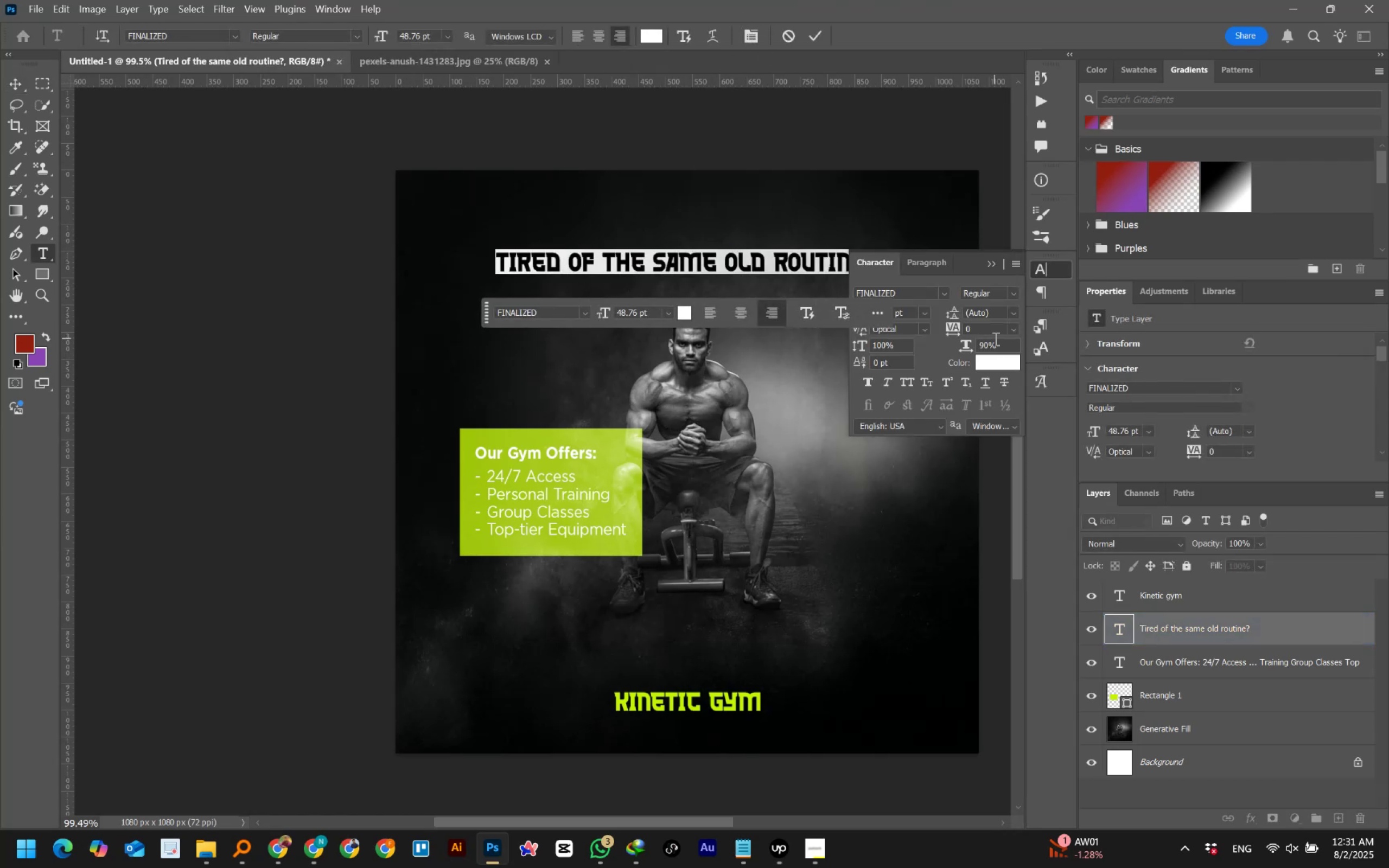 
left_click([987, 327])
 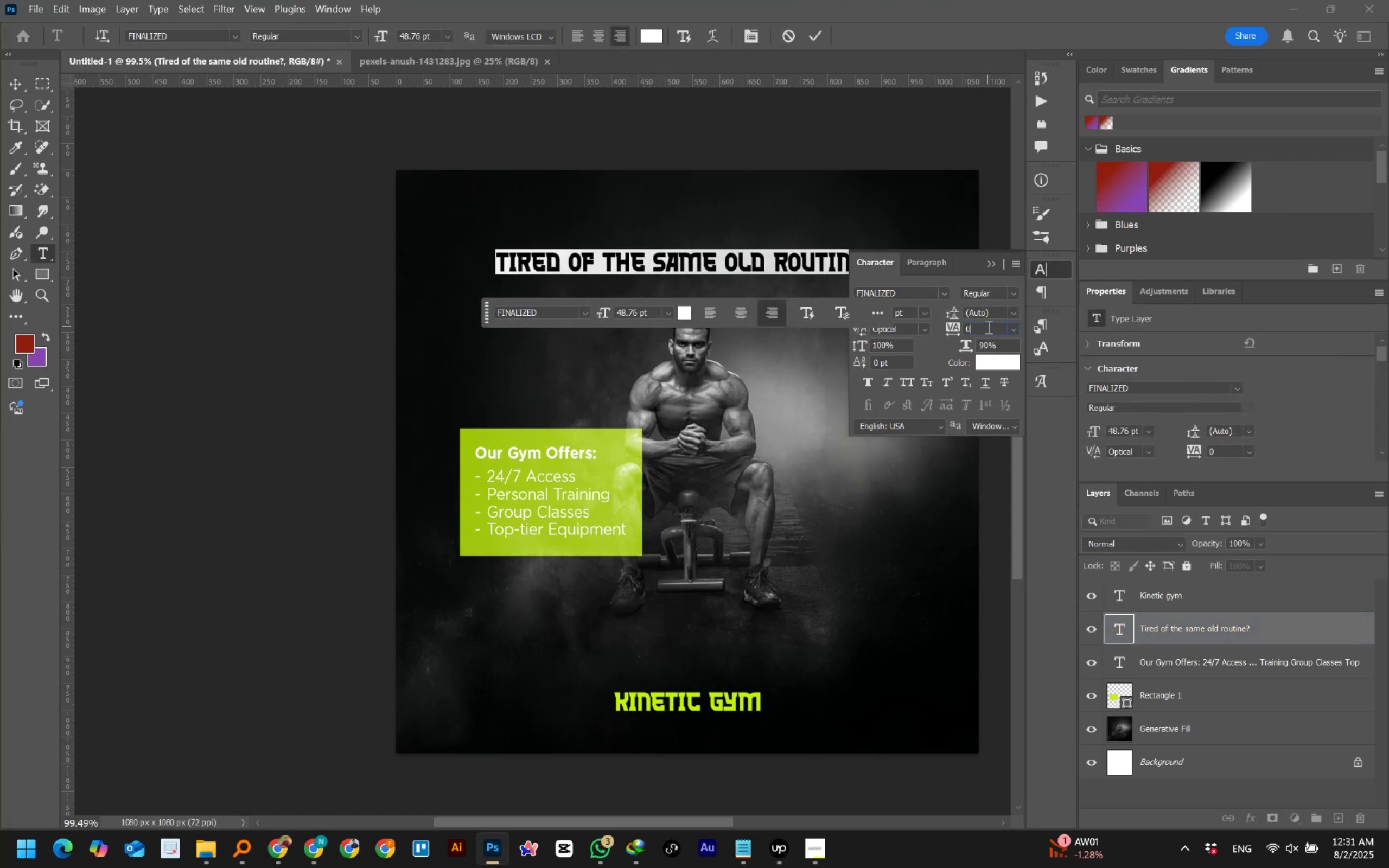 
scroll: coordinate [987, 327], scroll_direction: up, amount: 5.0
 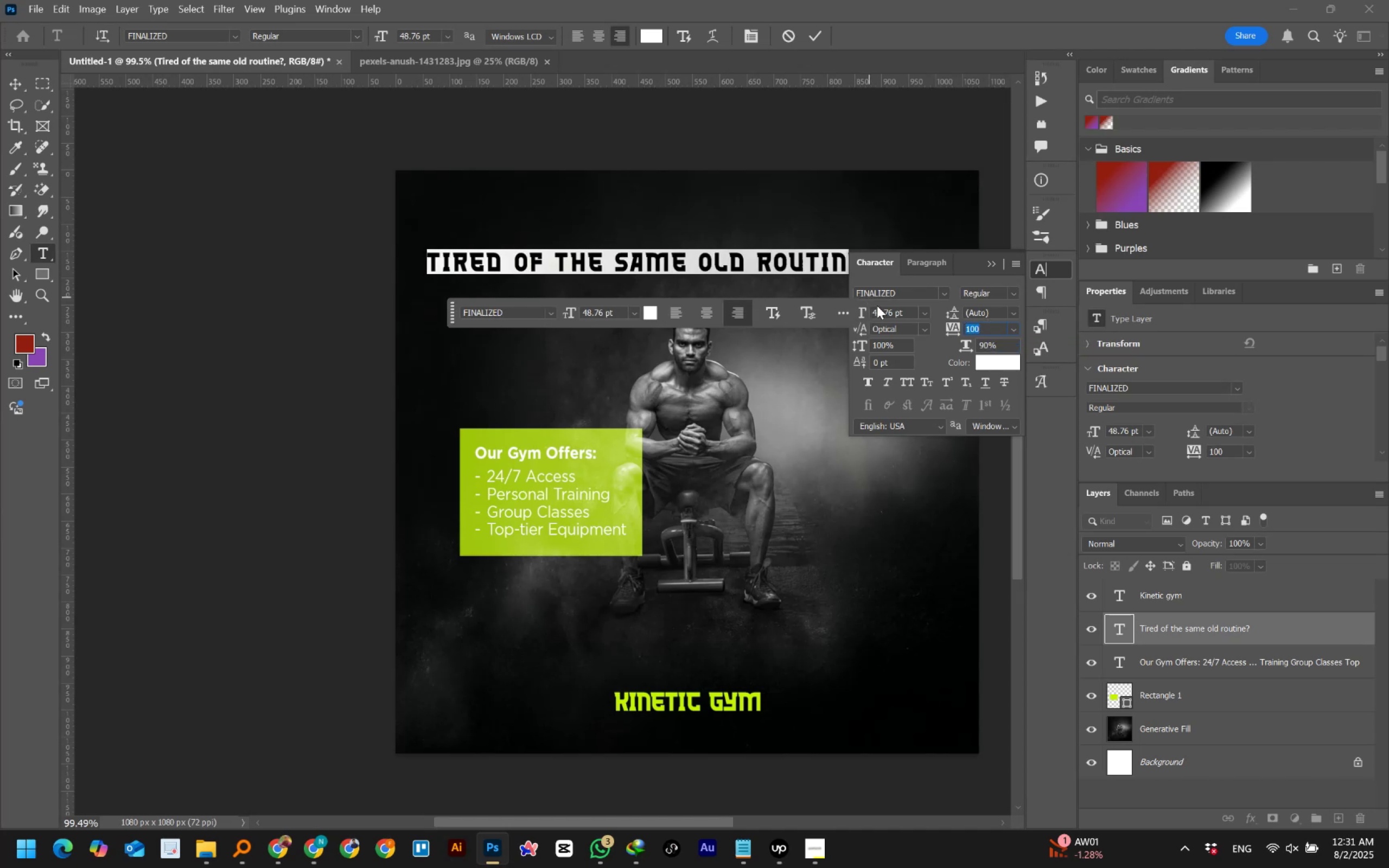 
left_click([895, 311])
 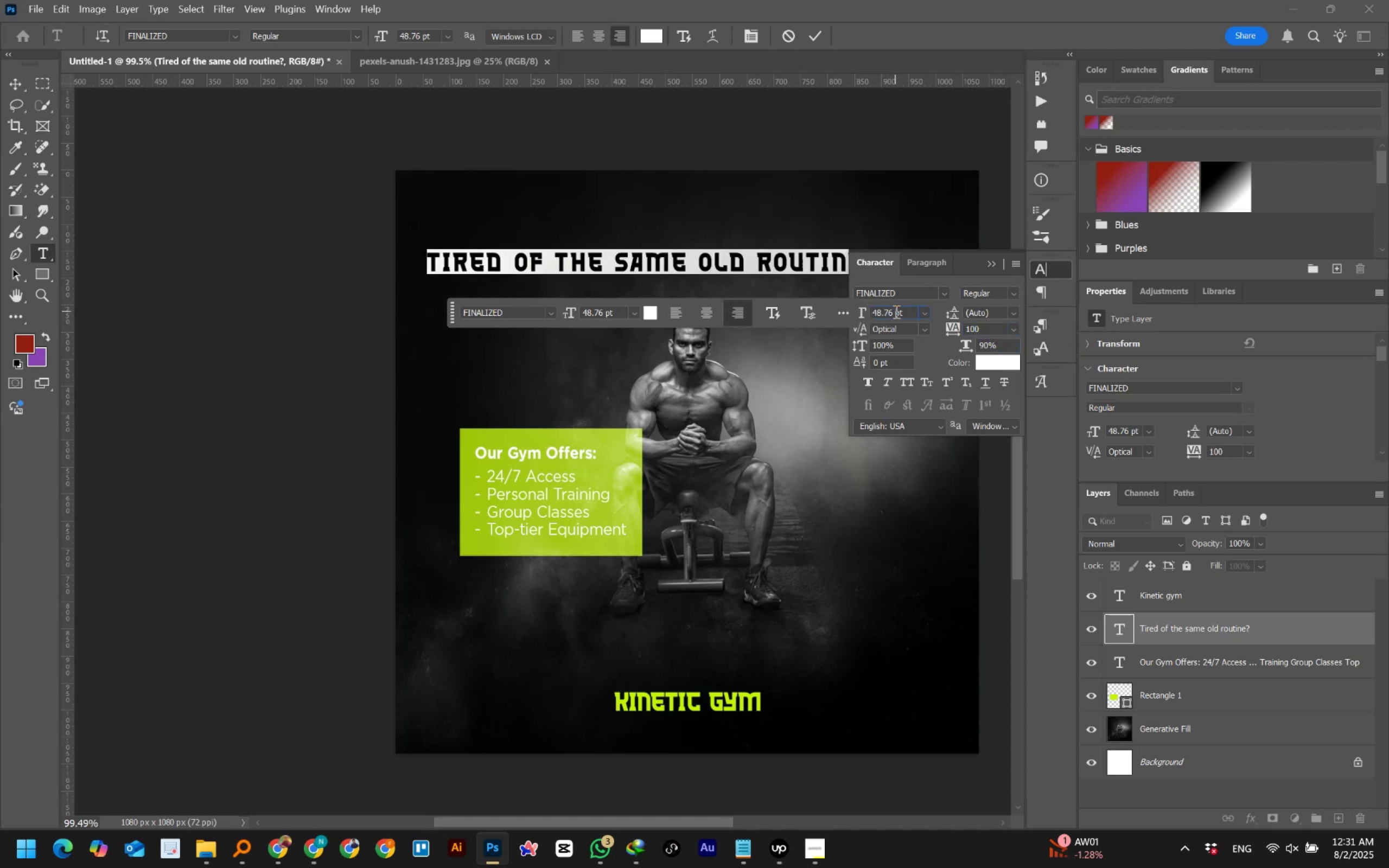 
scroll: coordinate [895, 311], scroll_direction: down, amount: 3.0
 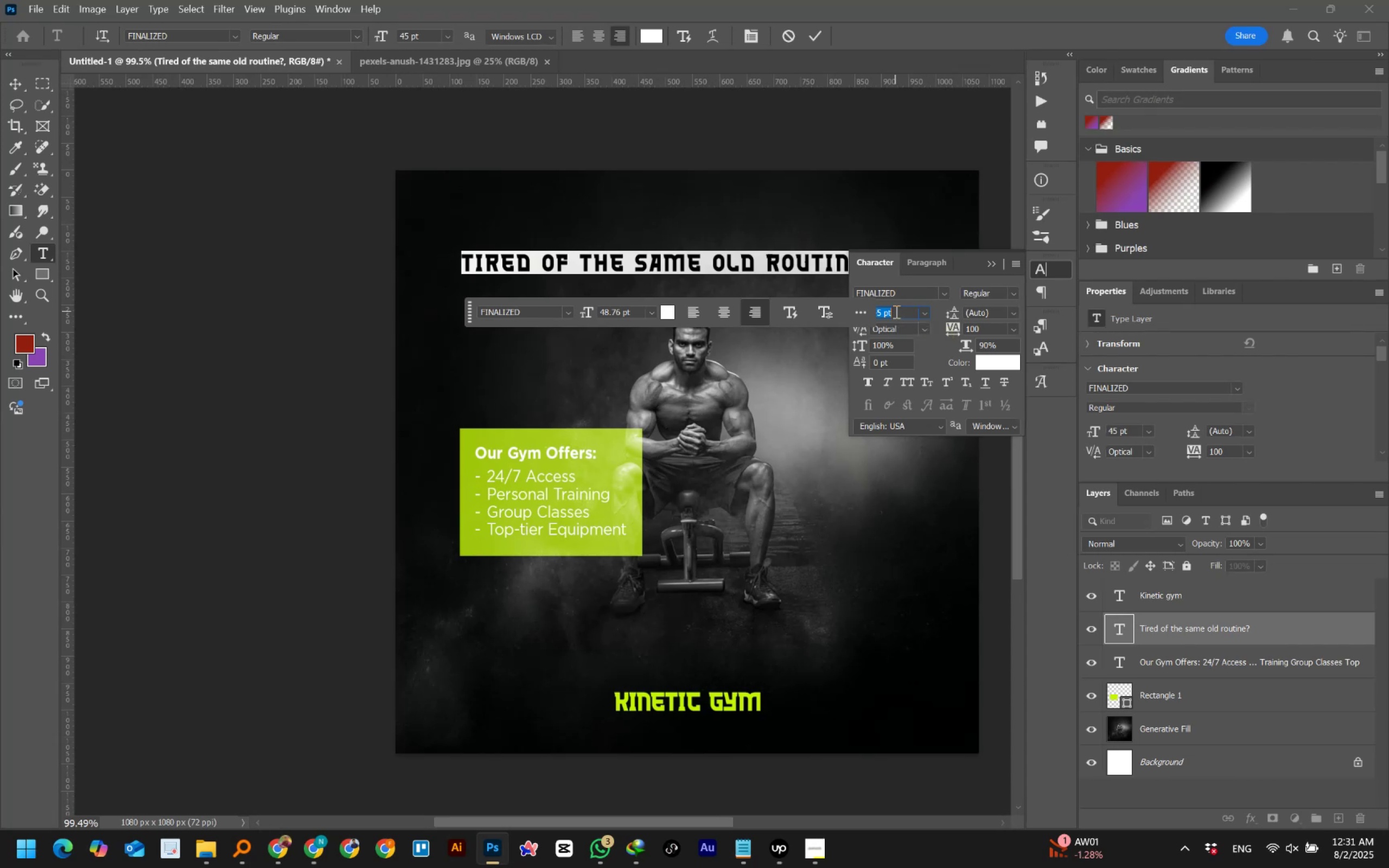 
wait(9.66)
 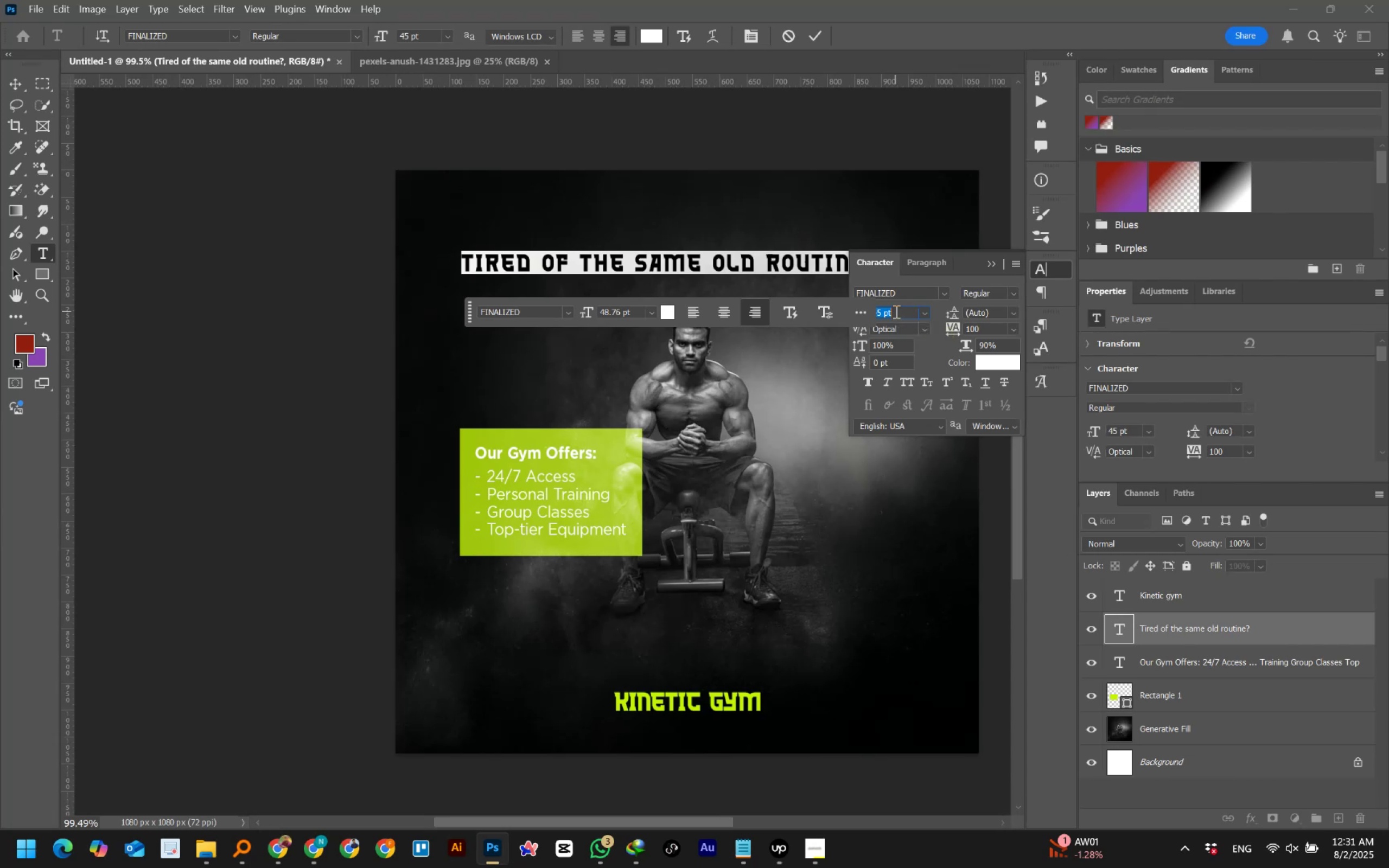 
scroll: coordinate [895, 311], scroll_direction: down, amount: 3.0
 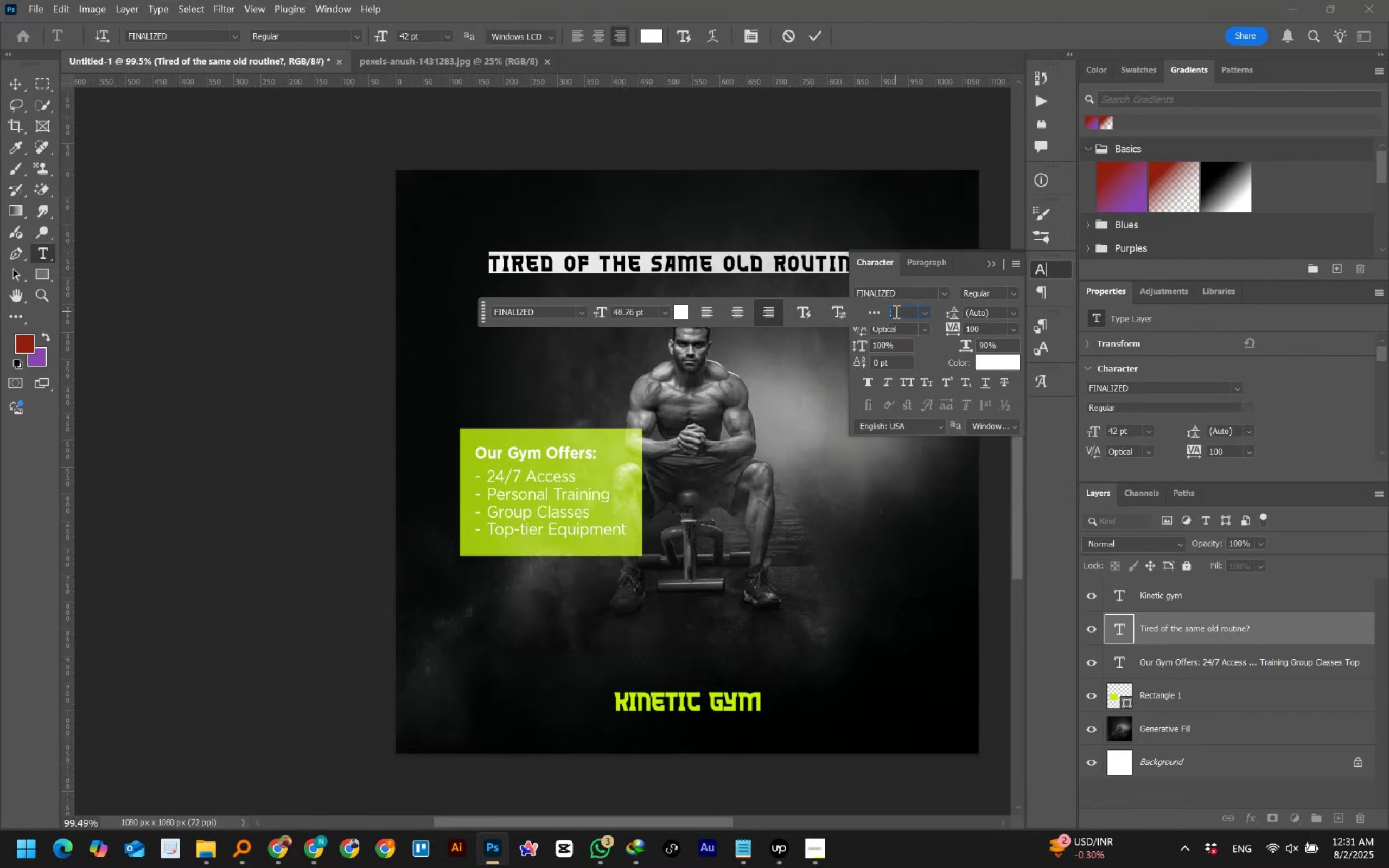 
left_click([925, 311])
 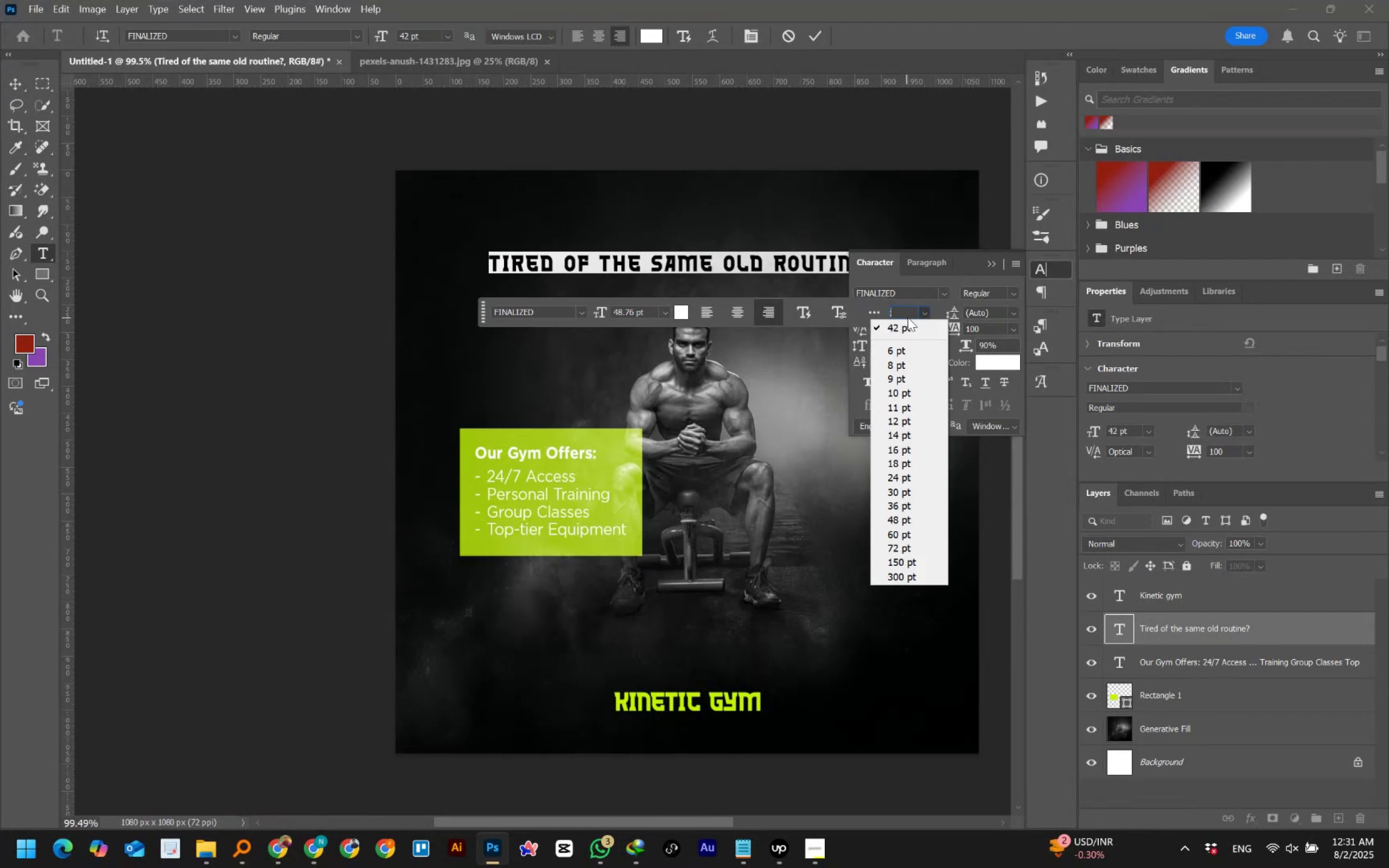 
left_click([909, 312])
 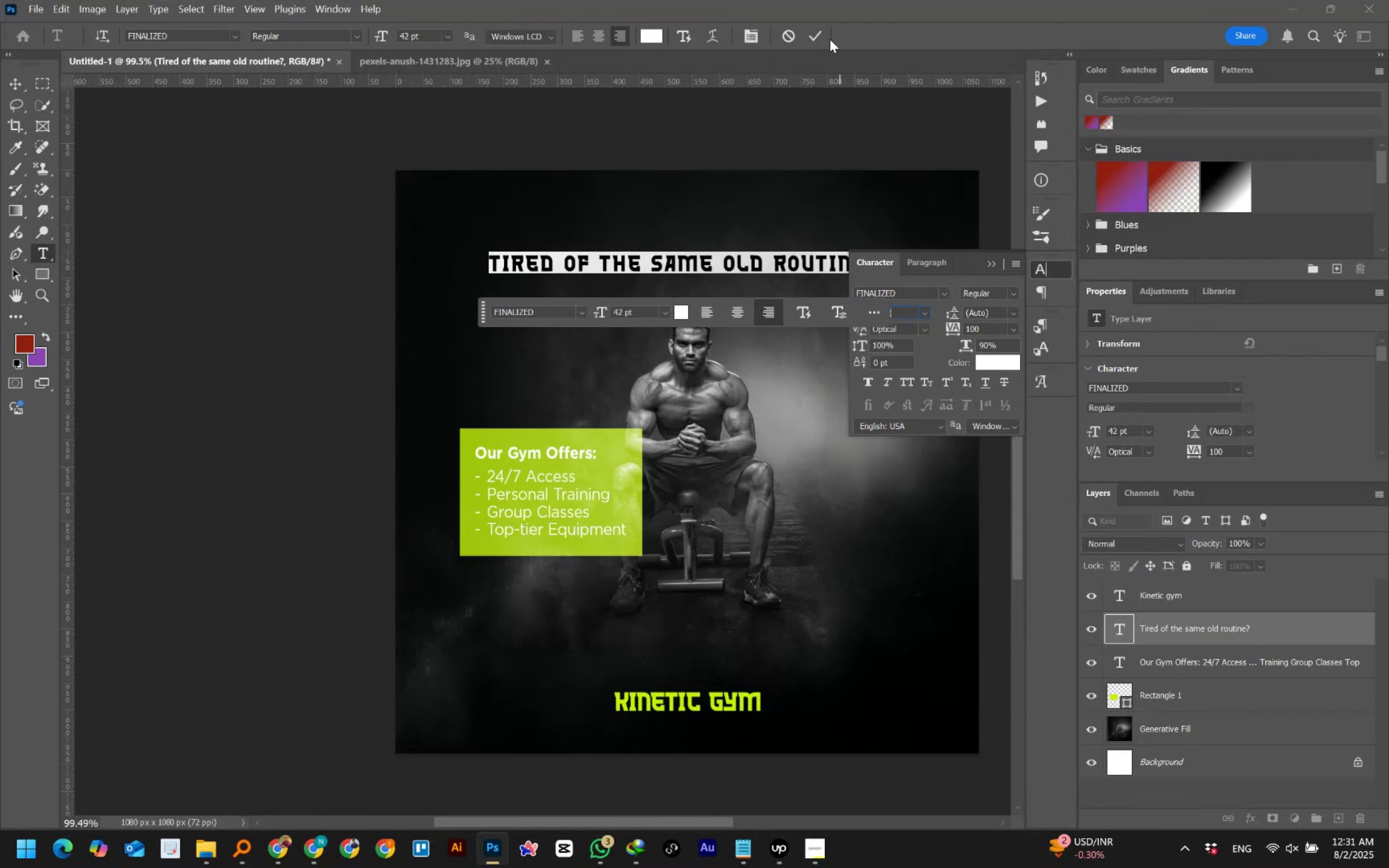 
left_click([816, 36])
 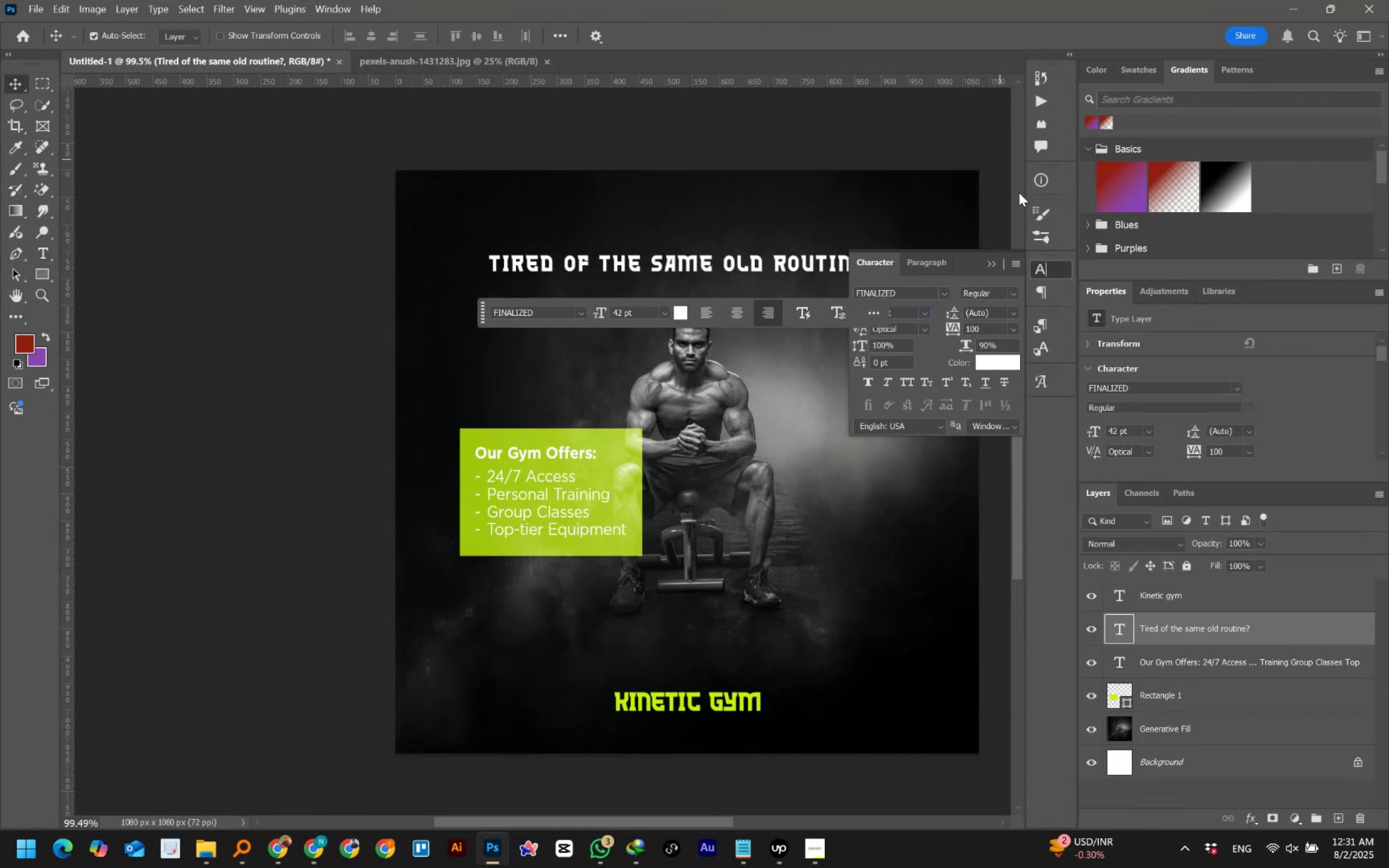 
left_click([1039, 266])
 